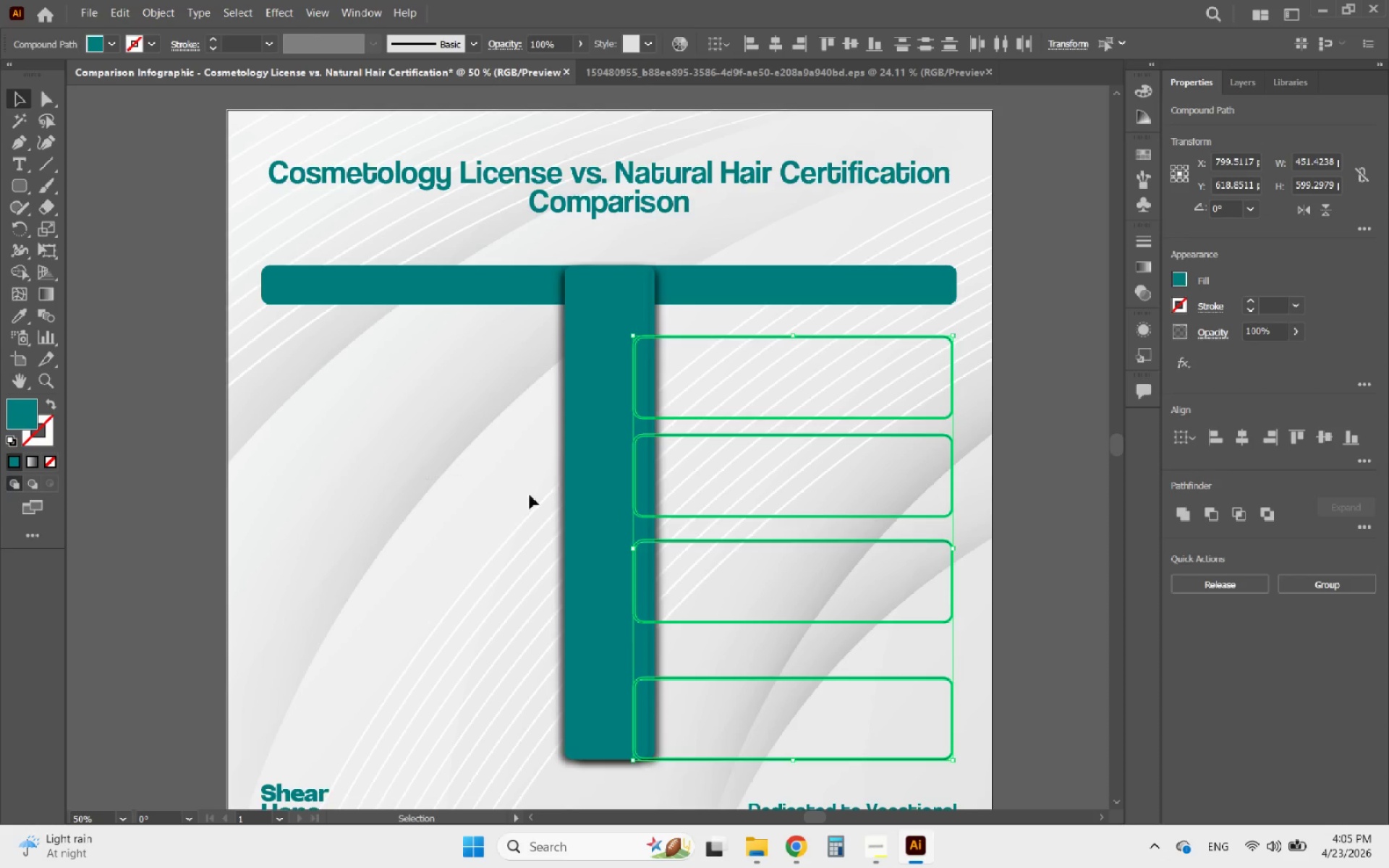 
key(Alt+AltLeft)
 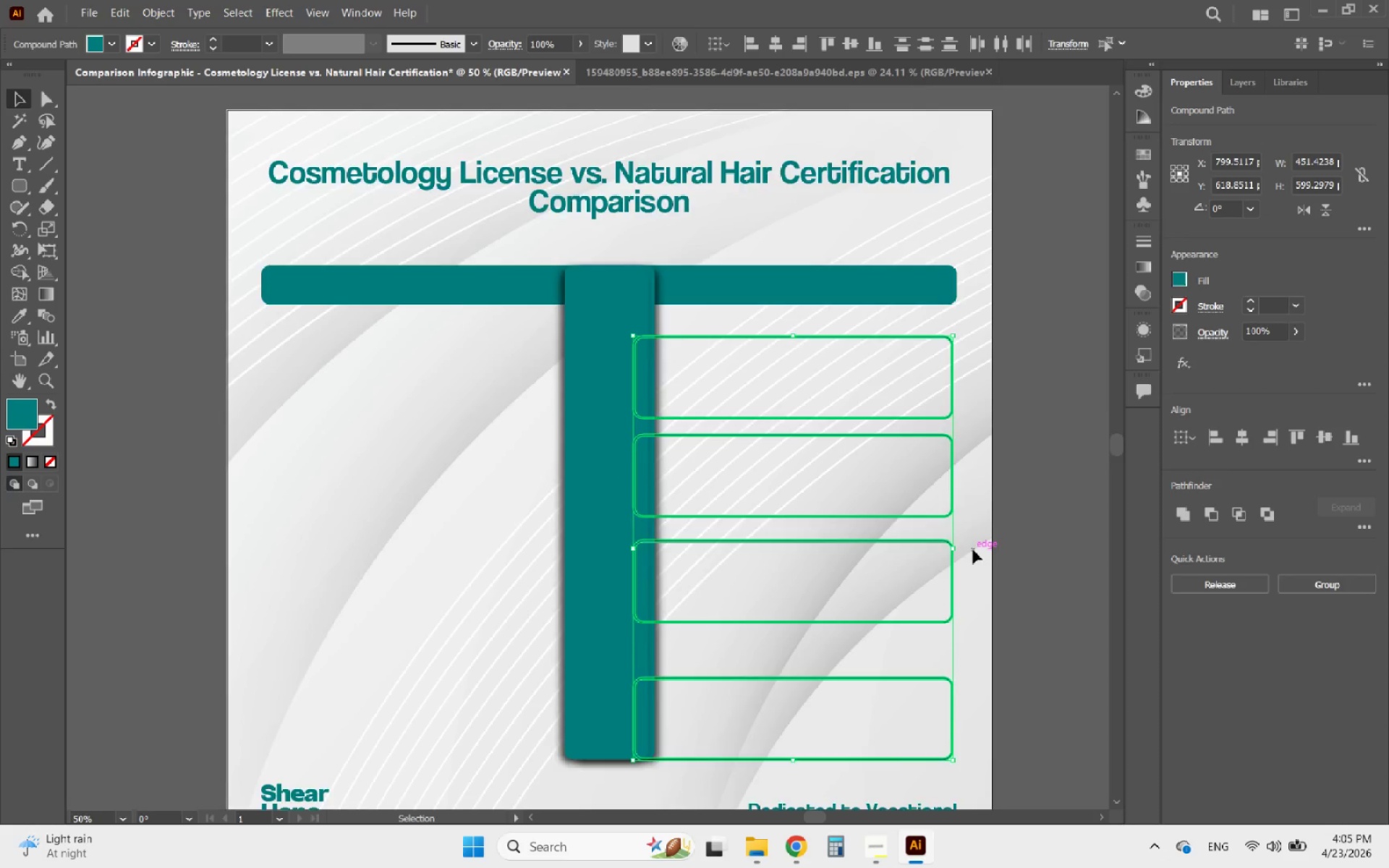 
scroll: coordinate [973, 550], scroll_direction: up, amount: 2.0
 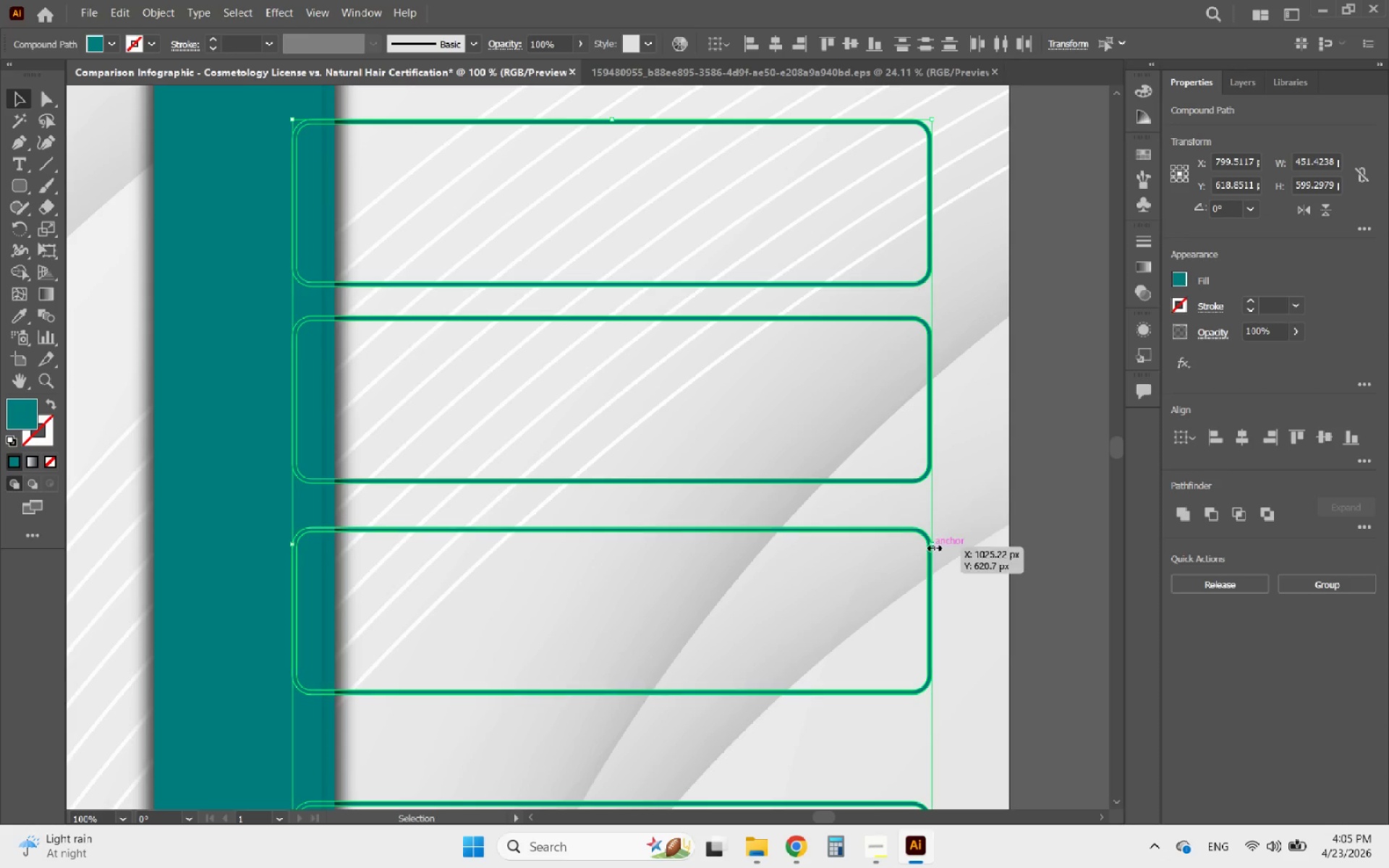 
key(Alt+AltLeft)
 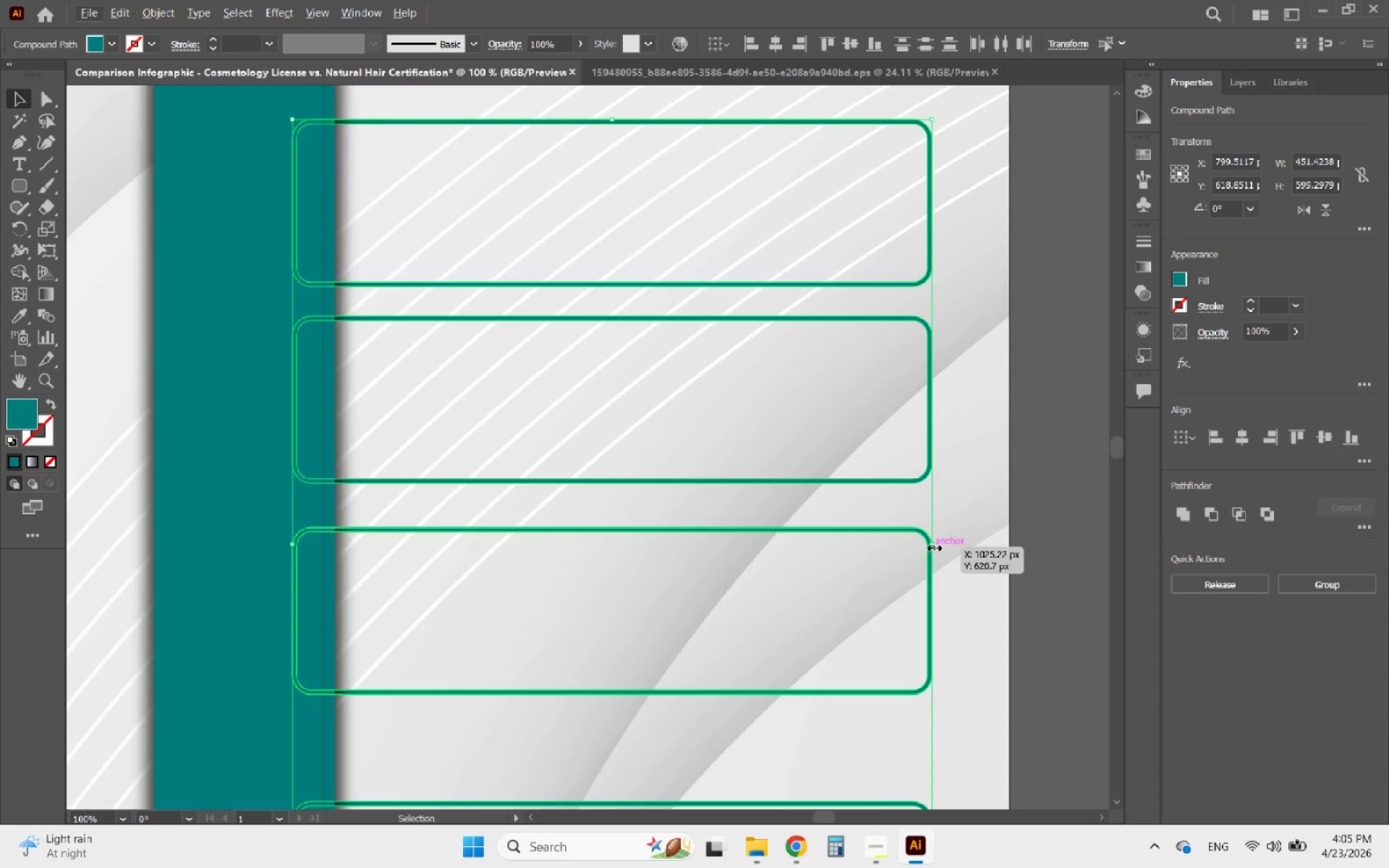 
hold_key(key=AltLeft, duration=0.31)
scroll: coordinate [930, 545], scroll_direction: down, amount: 1.0
 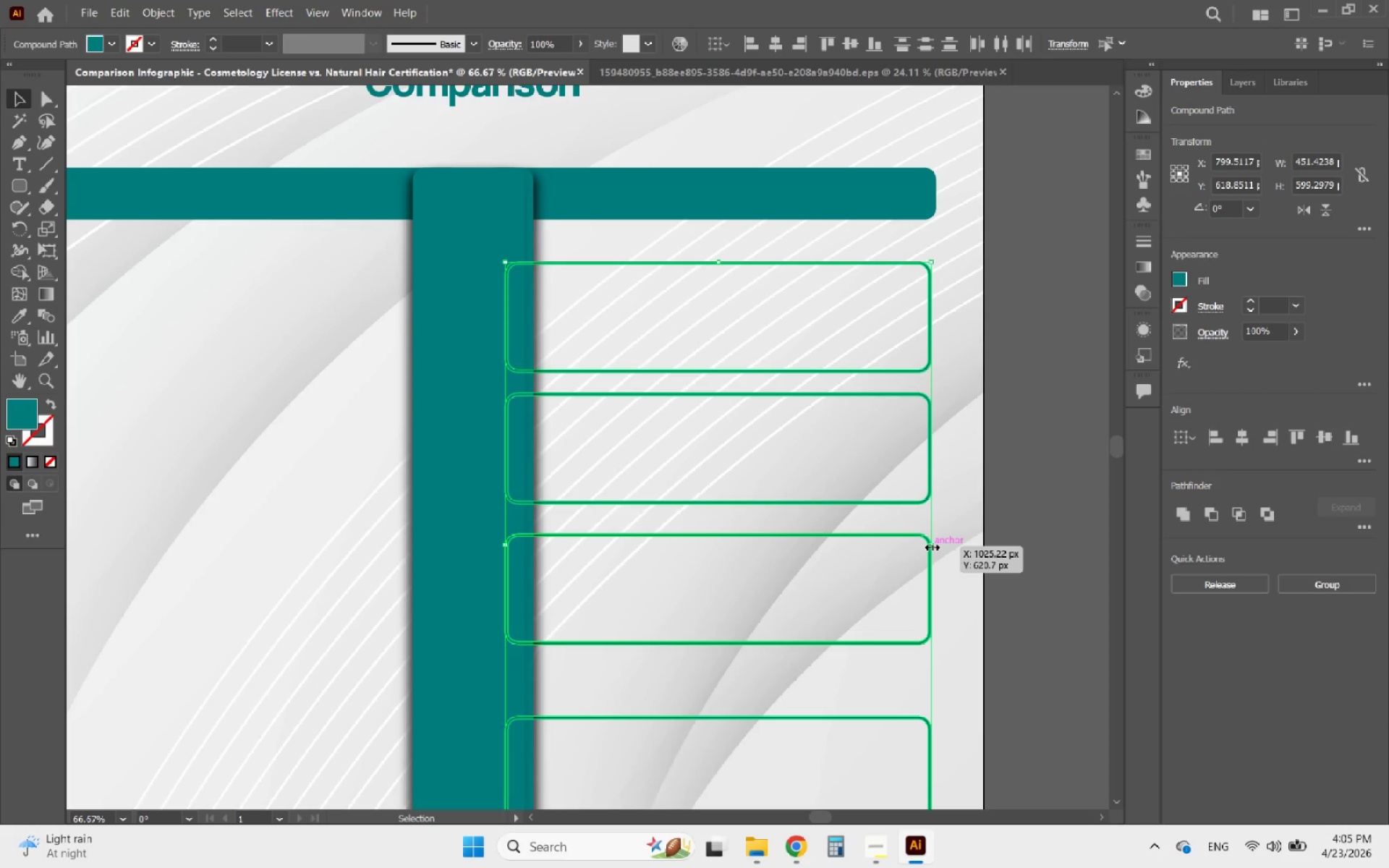 
left_click_drag(start_coordinate=[930, 545], to_coordinate=[940, 543])
 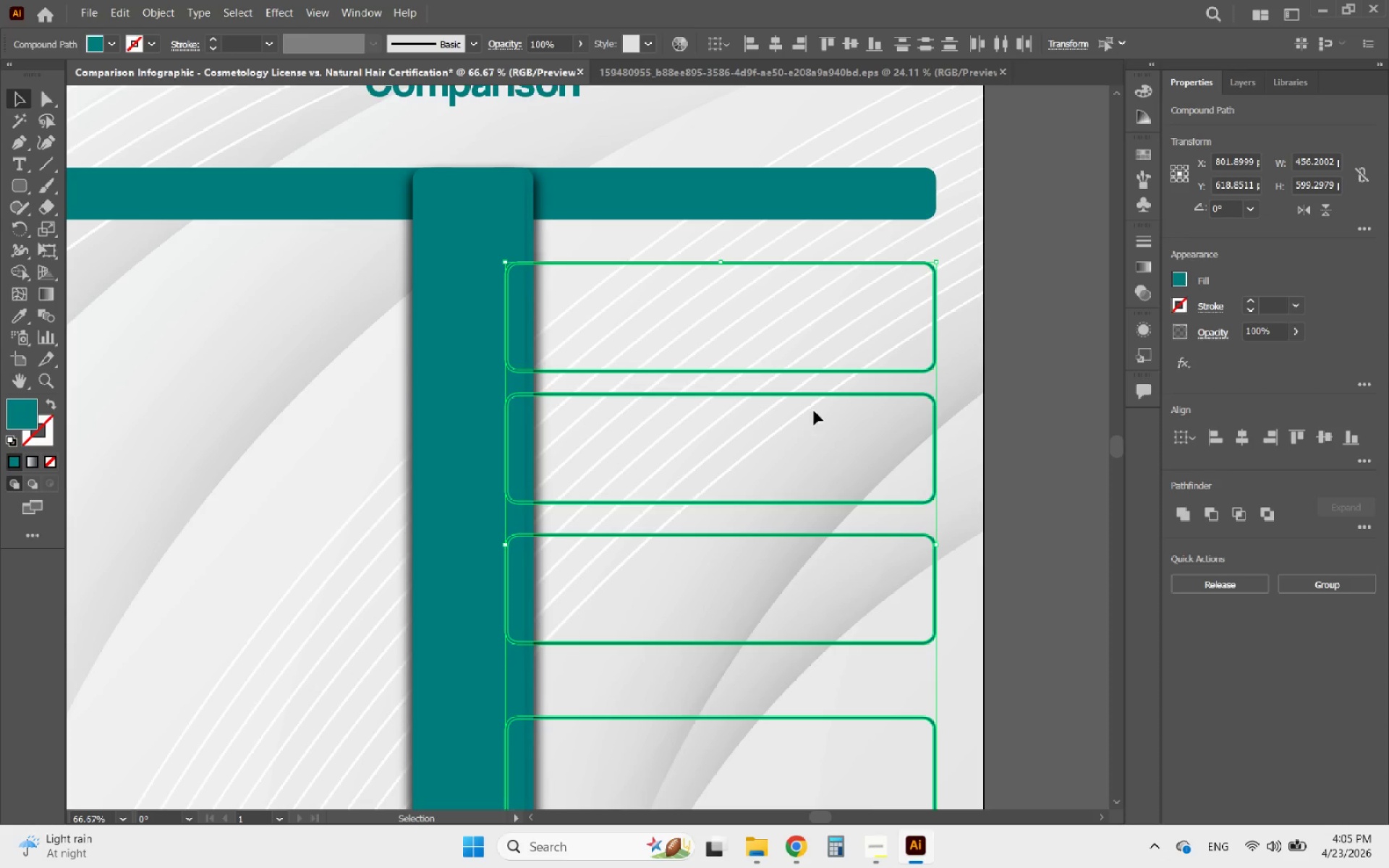 
hold_key(key=AltLeft, duration=7.83)
scroll: coordinate [789, 353], scroll_direction: down, amount: 2.0
 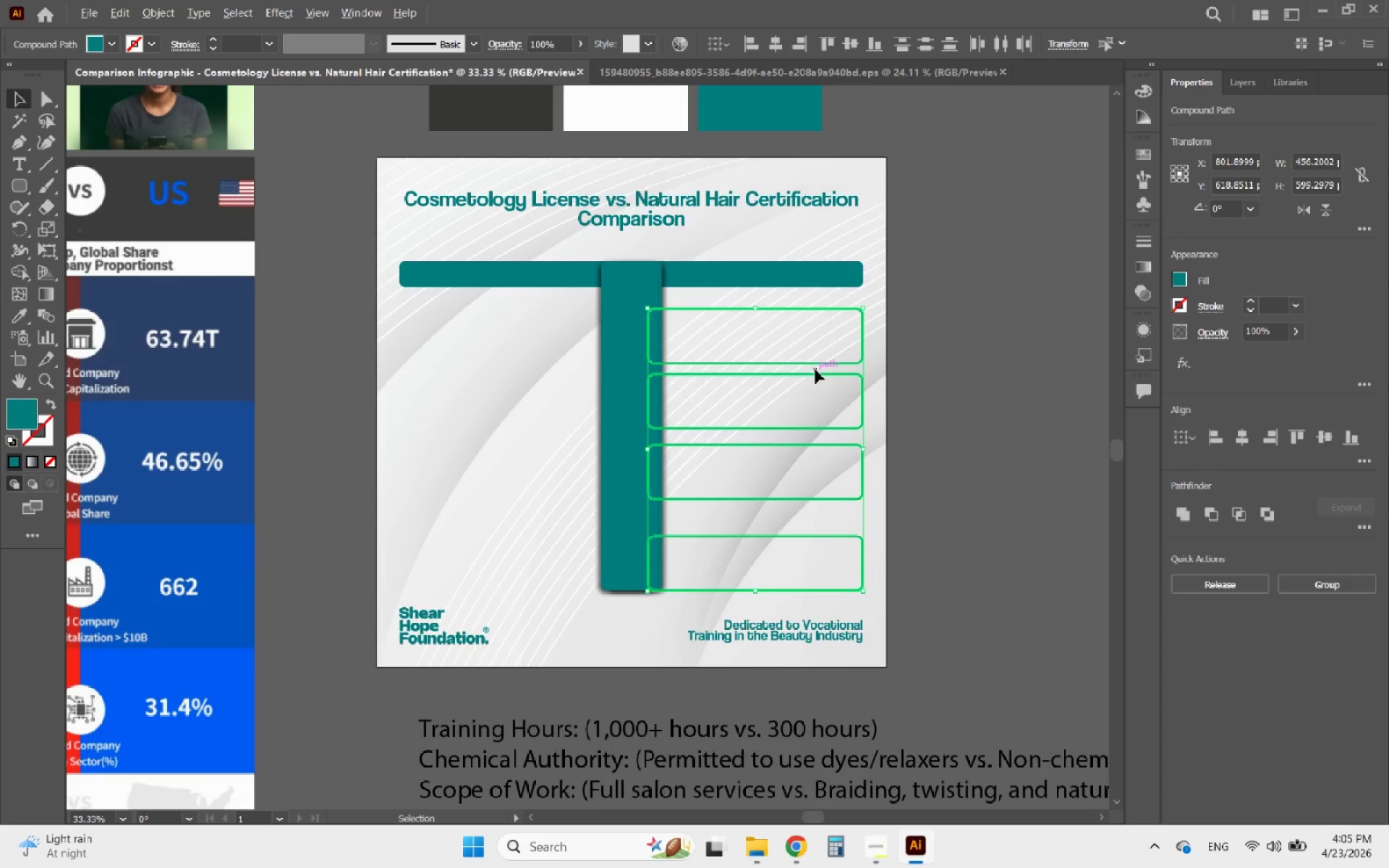 
scroll: coordinate [815, 370], scroll_direction: up, amount: 1.0
 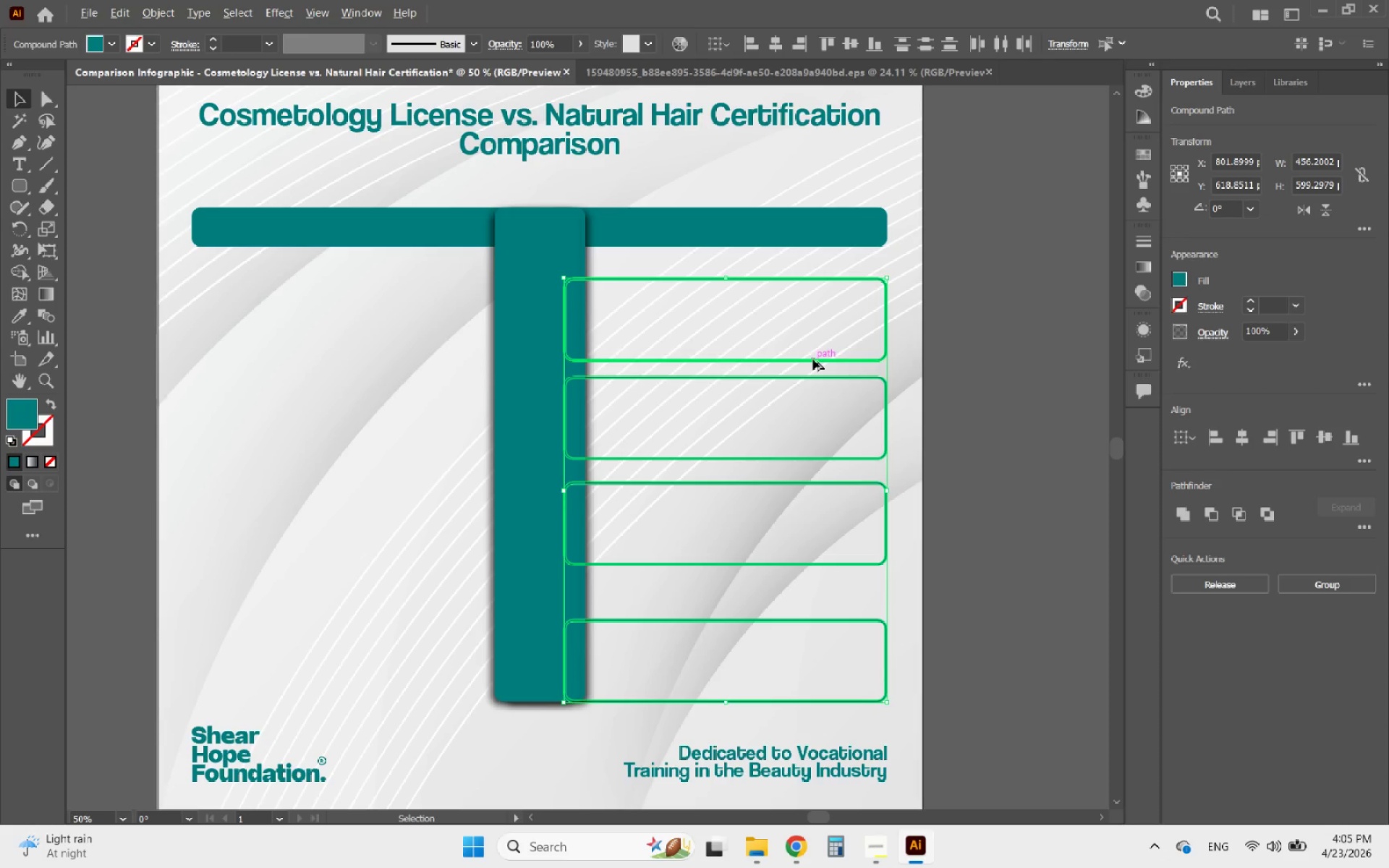 
left_click_drag(start_coordinate=[813, 359], to_coordinate=[441, 399])
 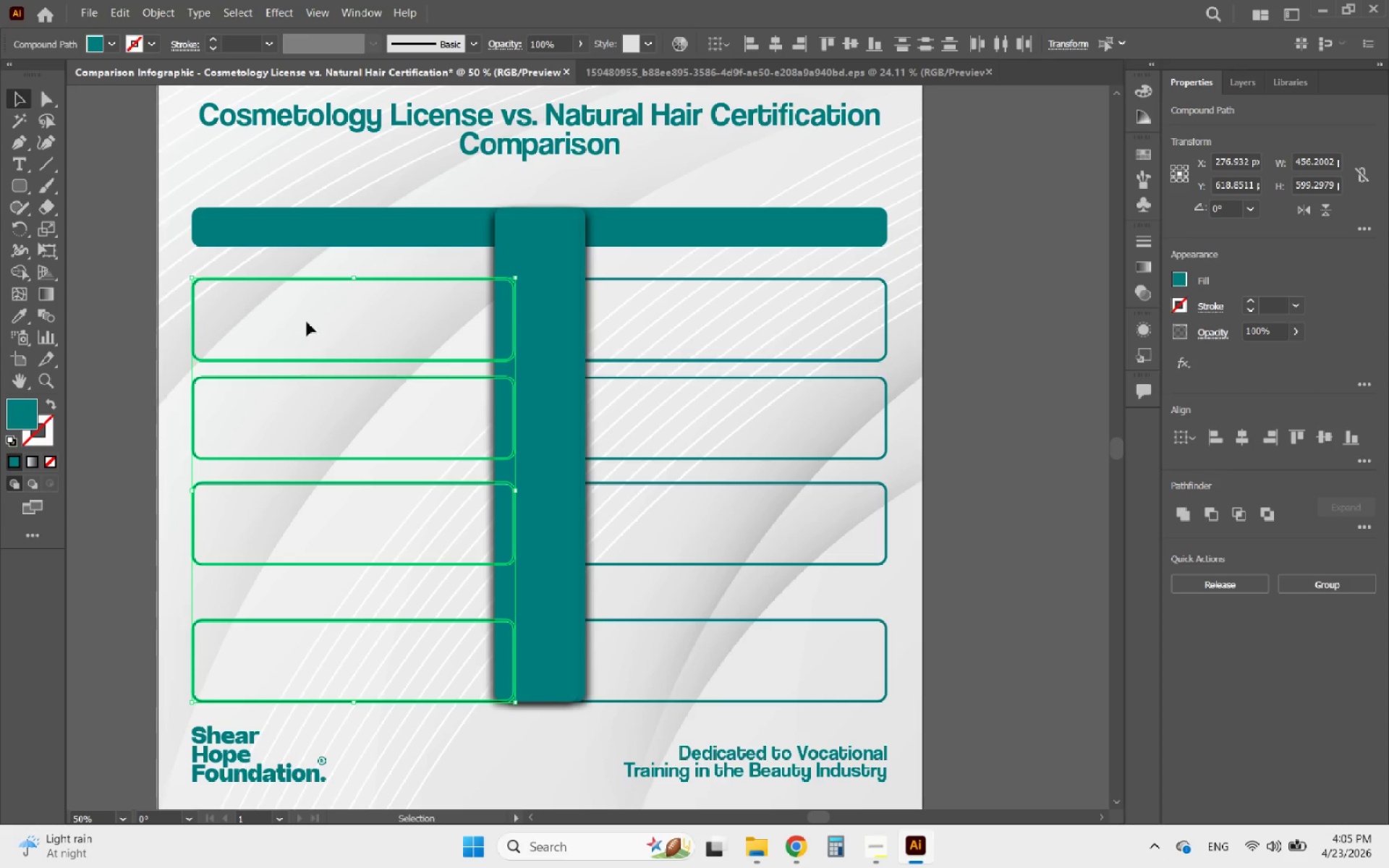 
hold_key(key=ShiftLeft, duration=5.84)
 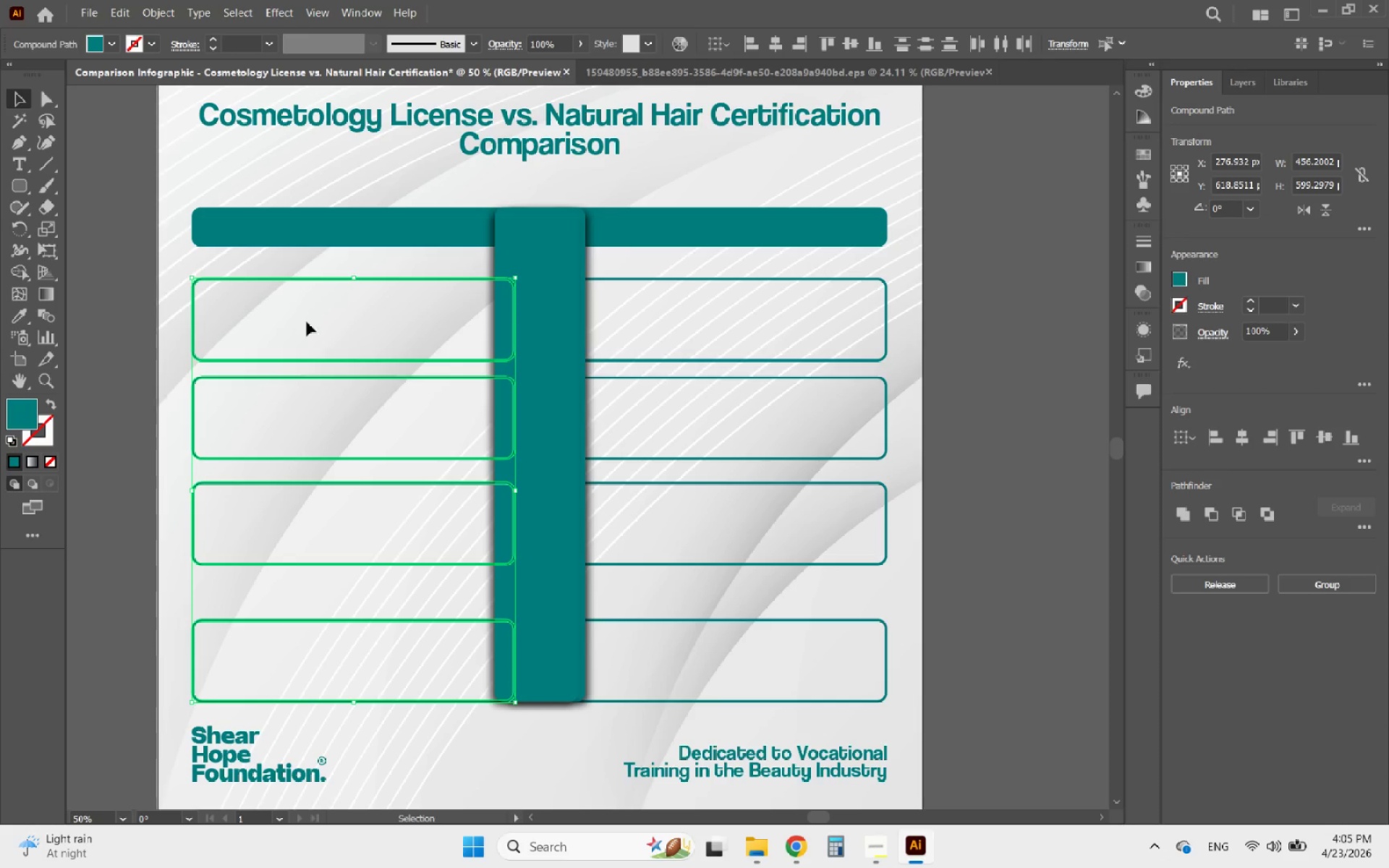 
hold_key(key=AltLeft, duration=1.56)
scroll: coordinate [177, 258], scroll_direction: up, amount: 5.0
 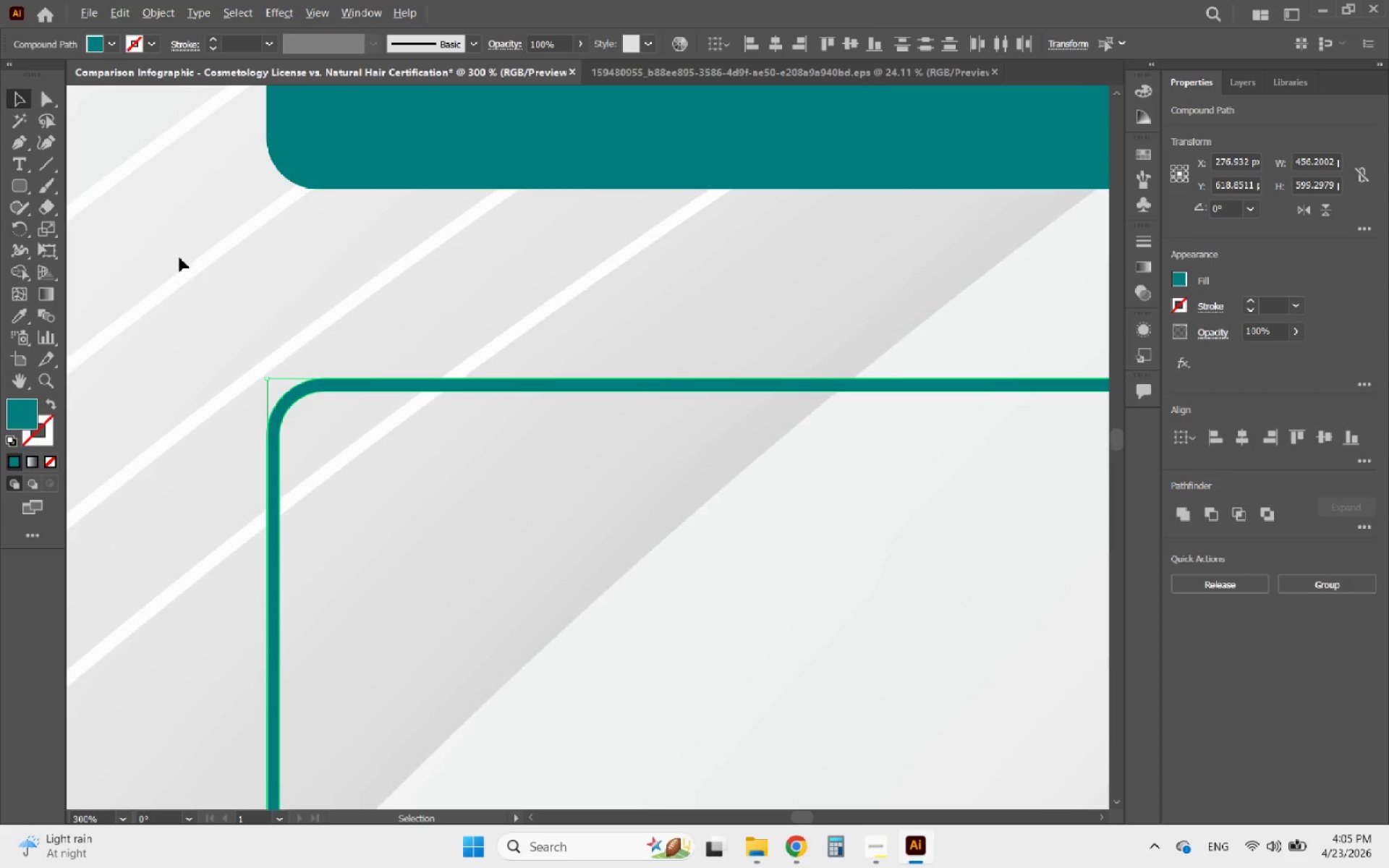 
scroll: coordinate [208, 288], scroll_direction: down, amount: 5.0
 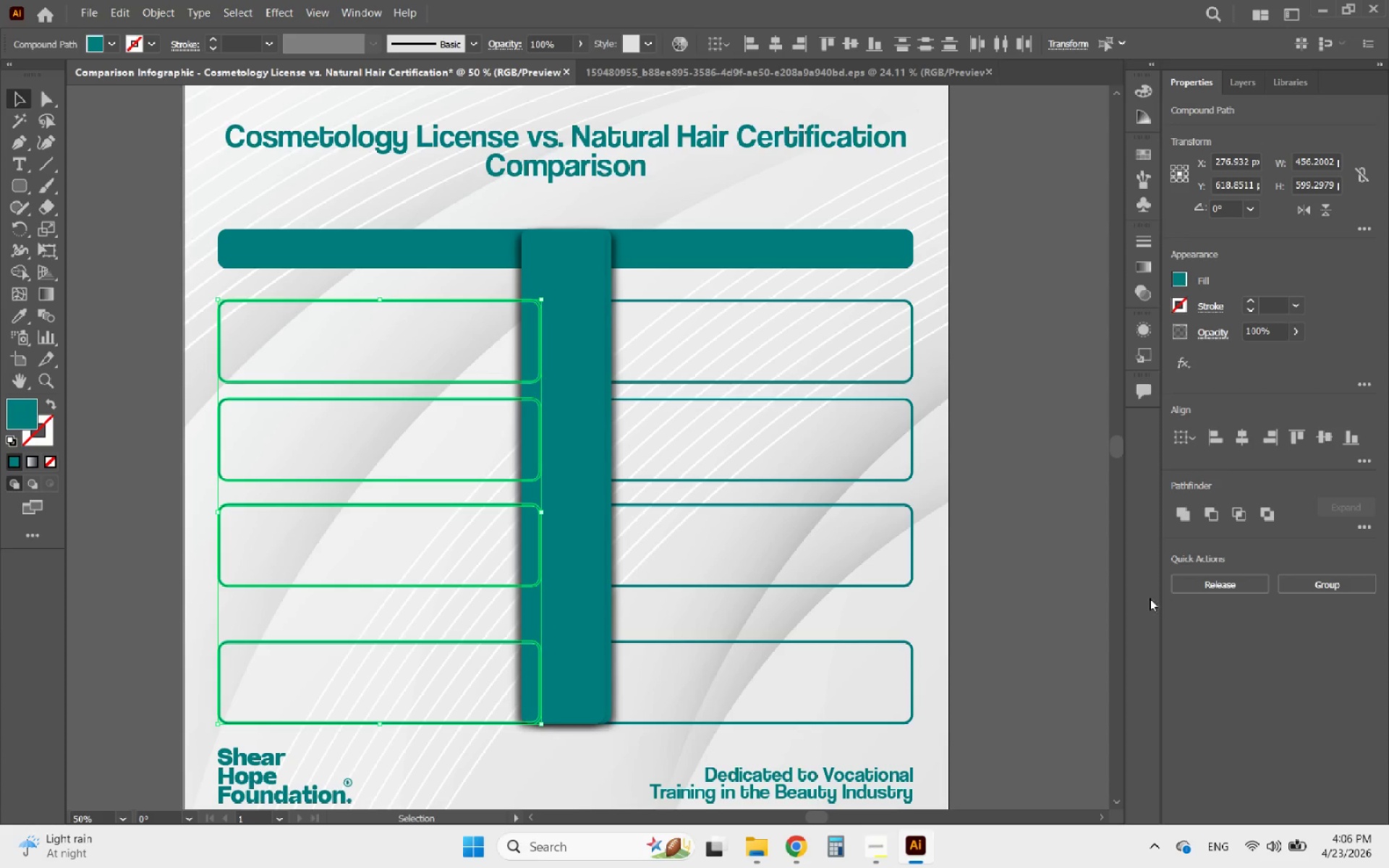 
hold_key(key=ShiftLeft, duration=3.64)
left_click([885, 642])
 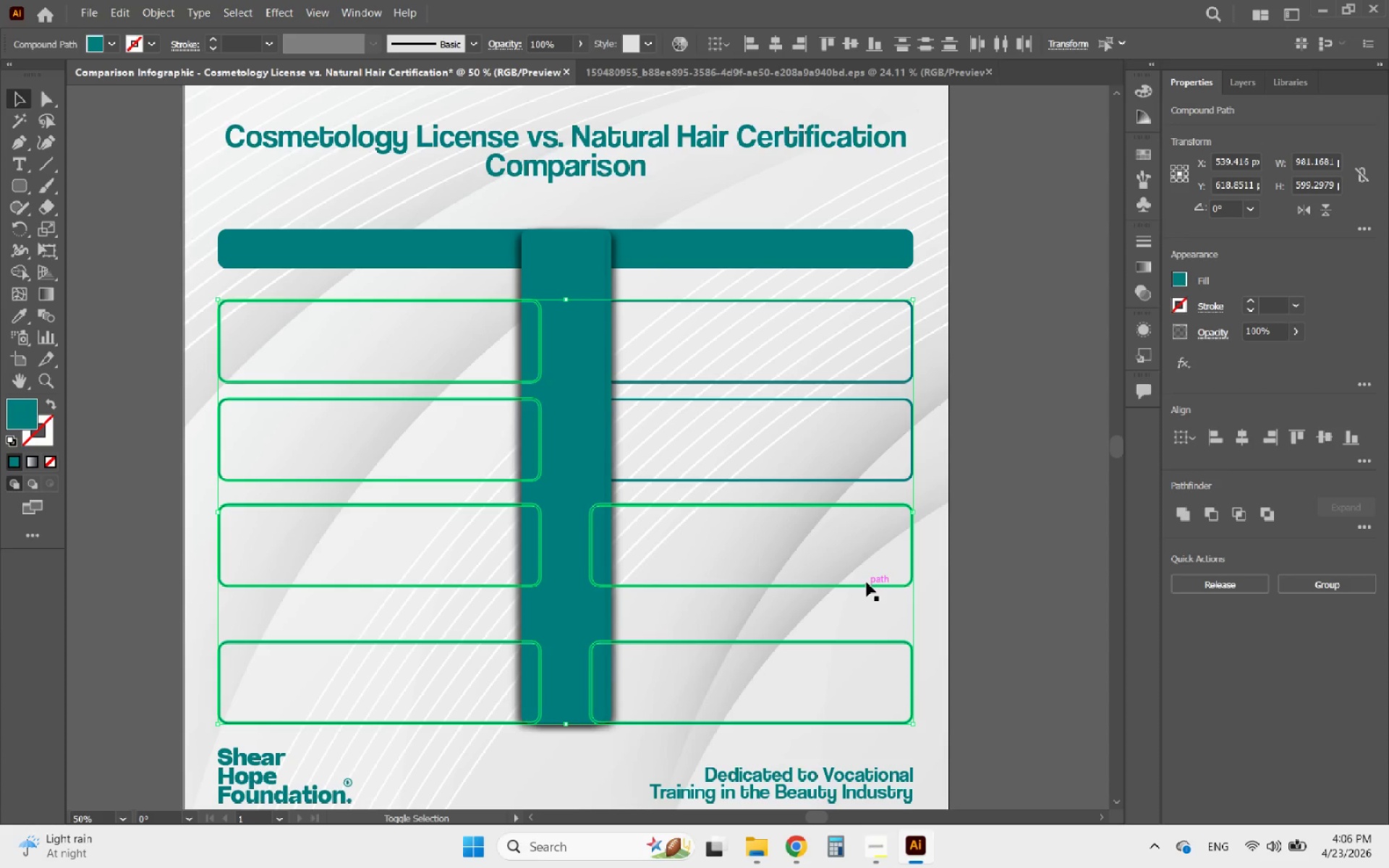 
left_click([867, 582])
 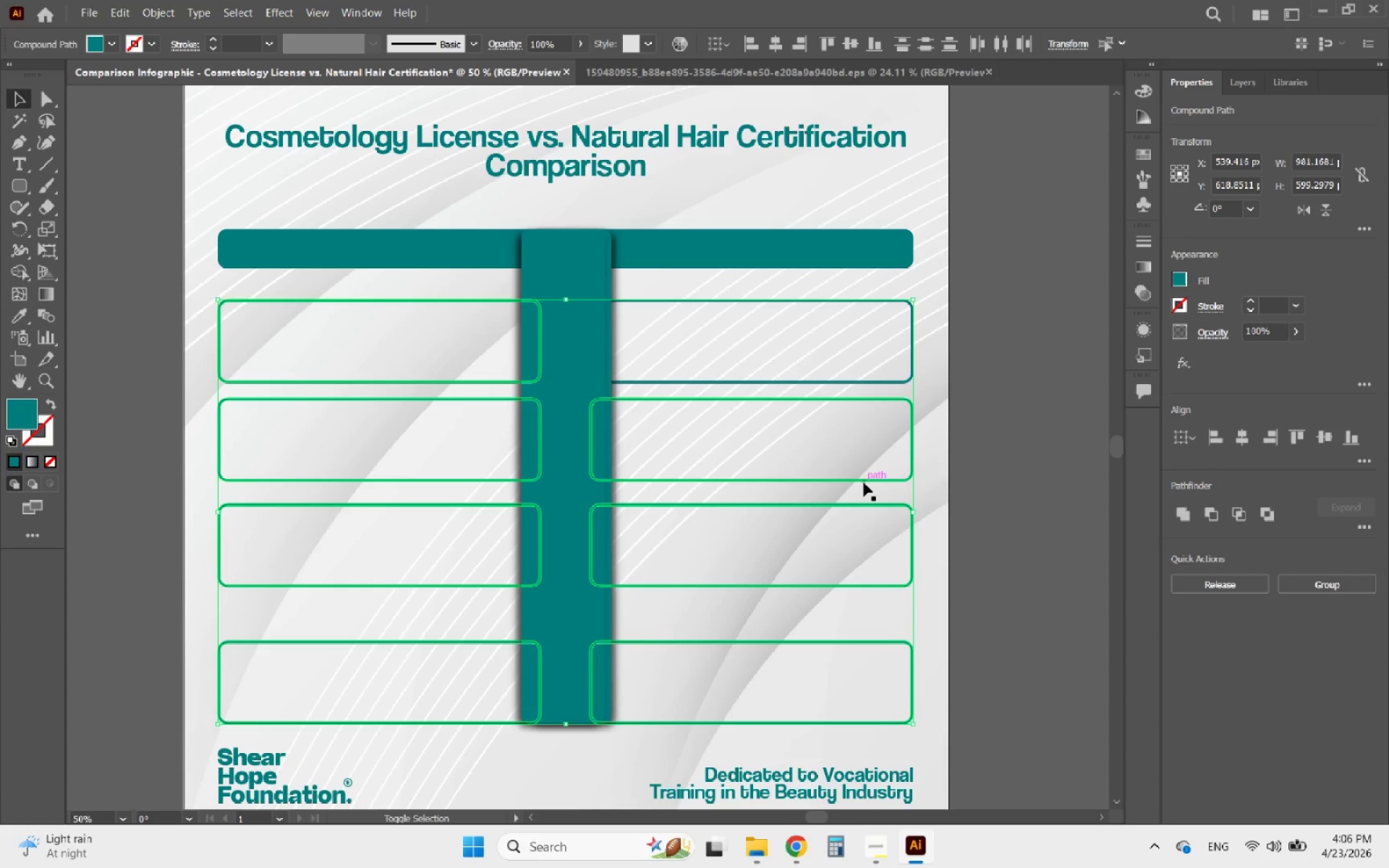 
left_click([864, 482])
 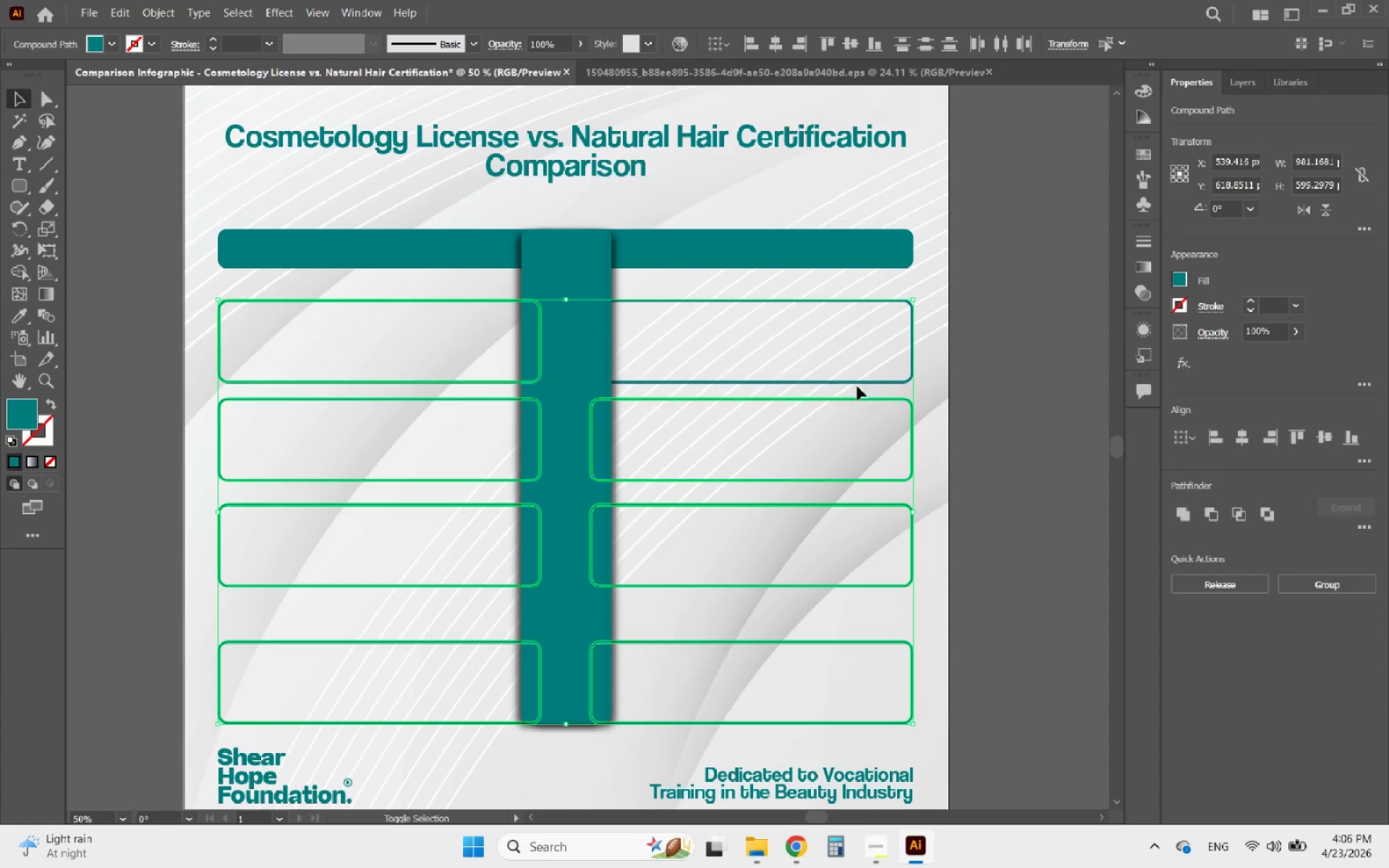 
left_click([853, 381])
 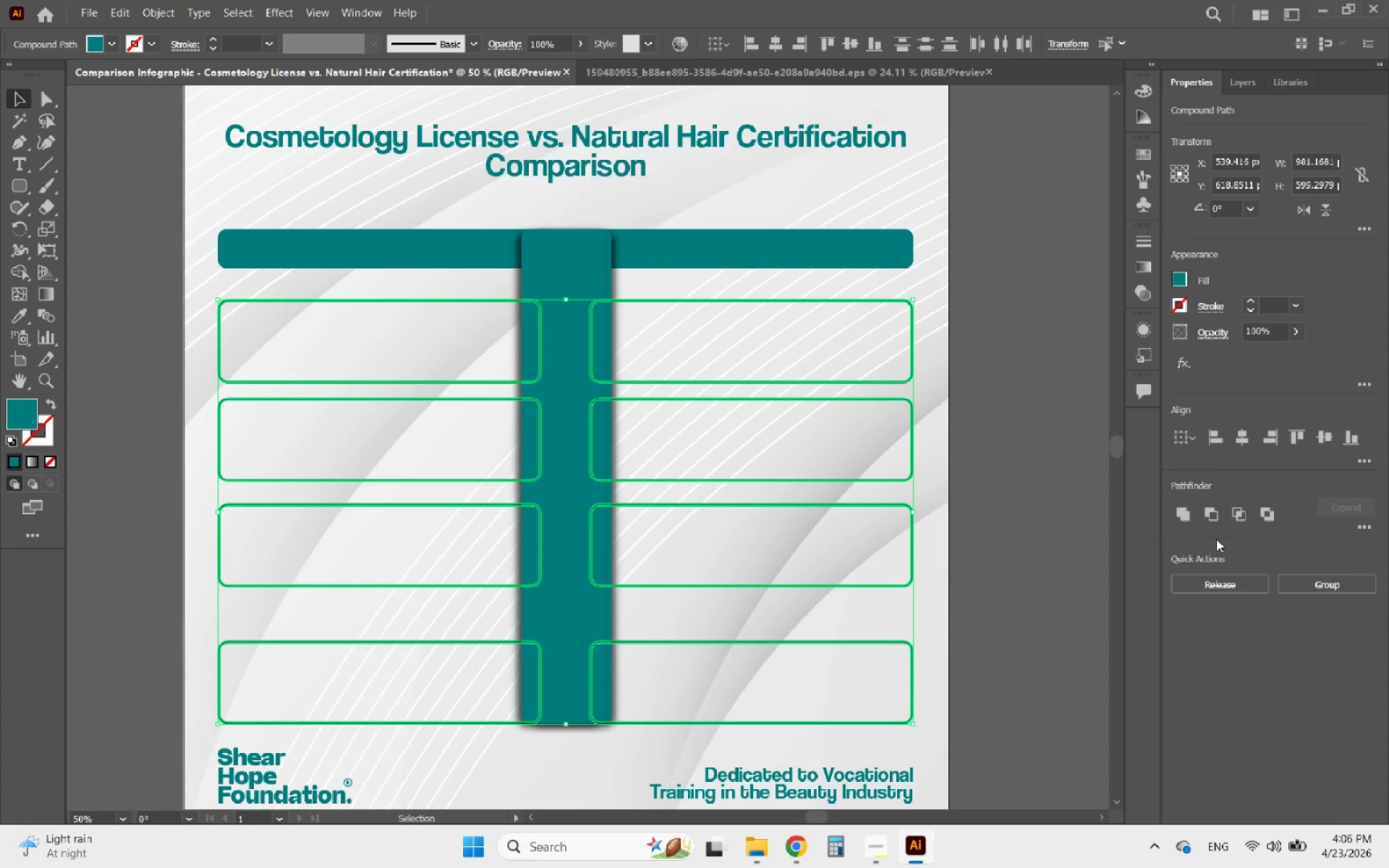 
left_click([1304, 581])
 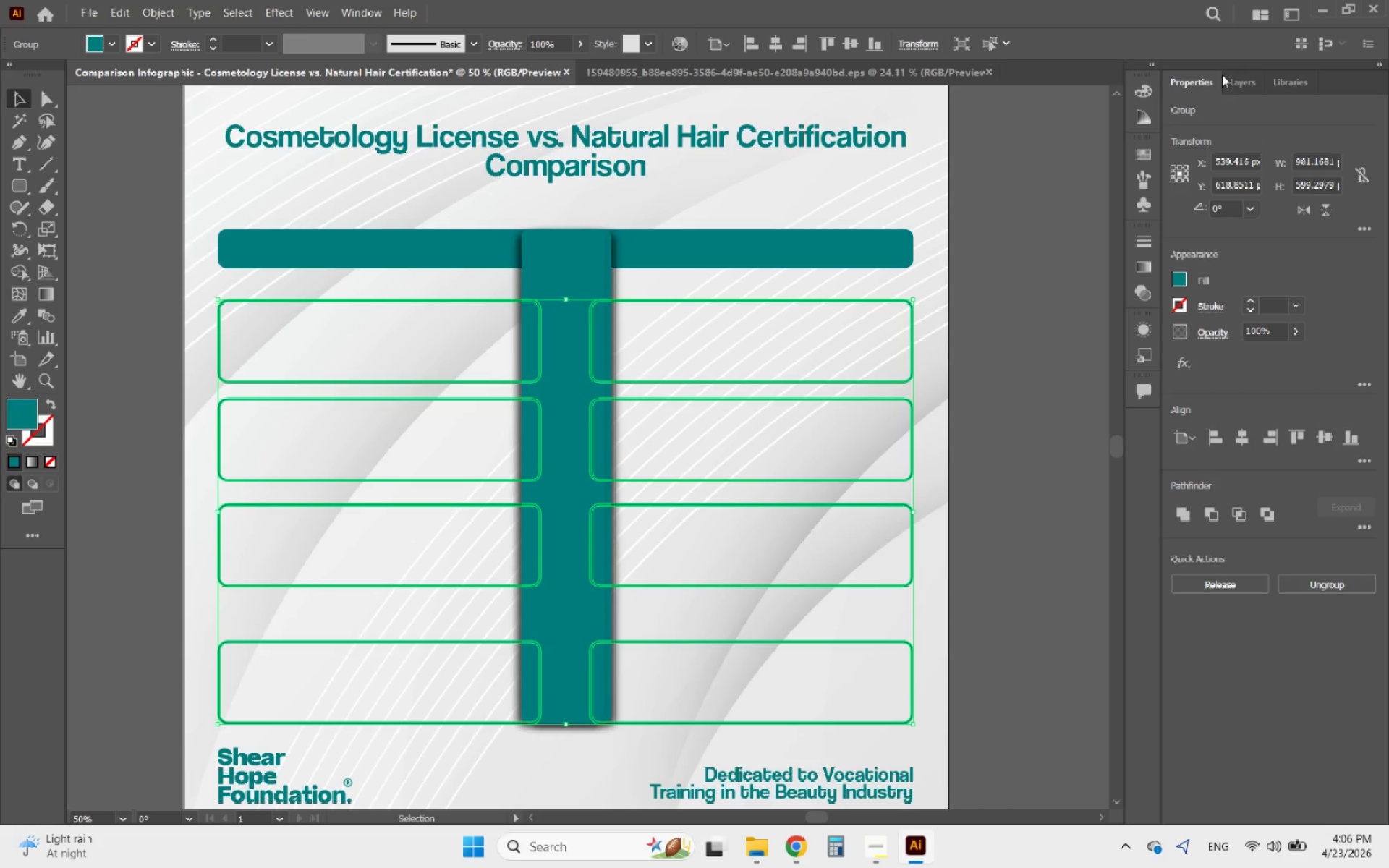 
left_click([1246, 73])
 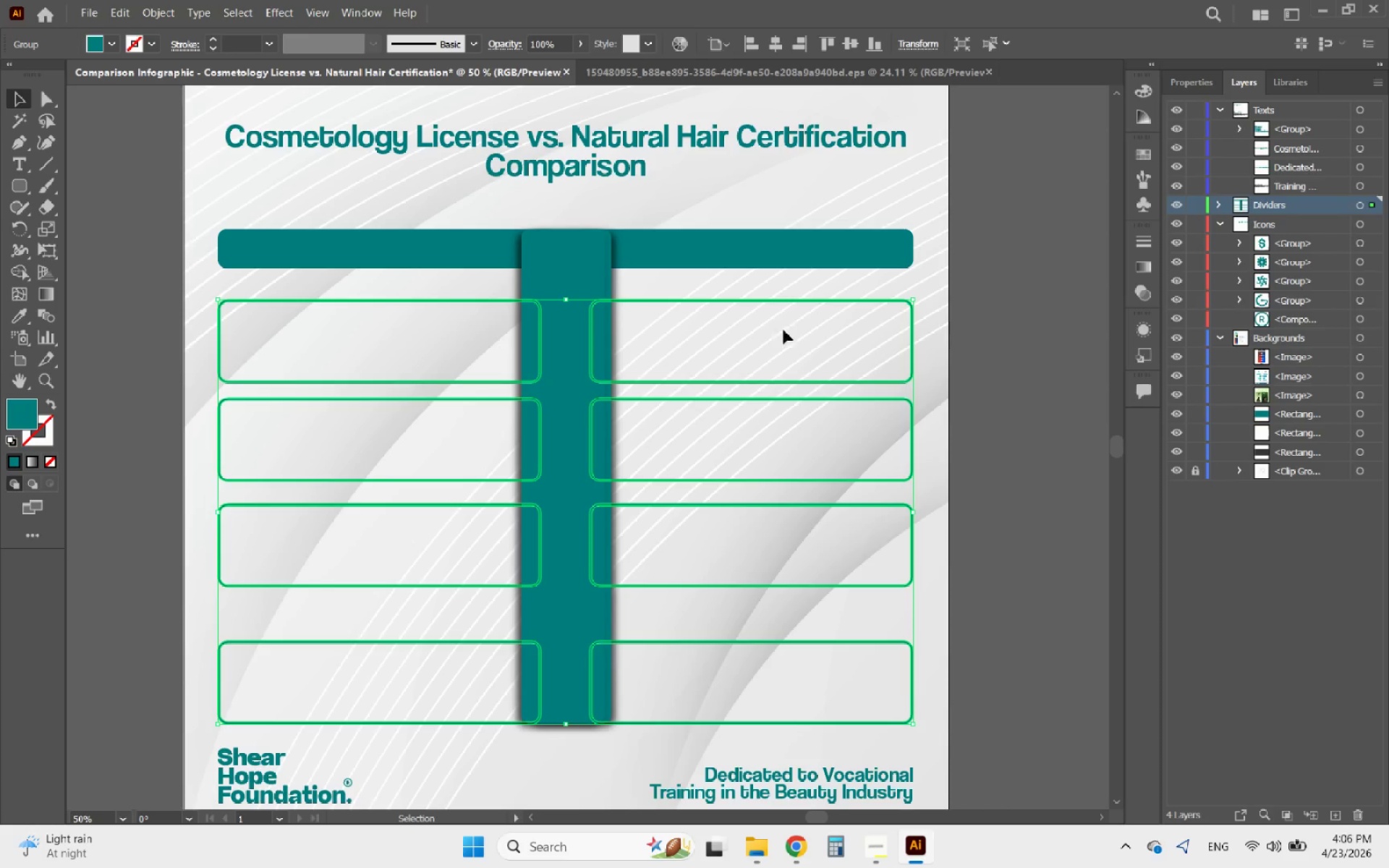 
left_click([576, 286])
 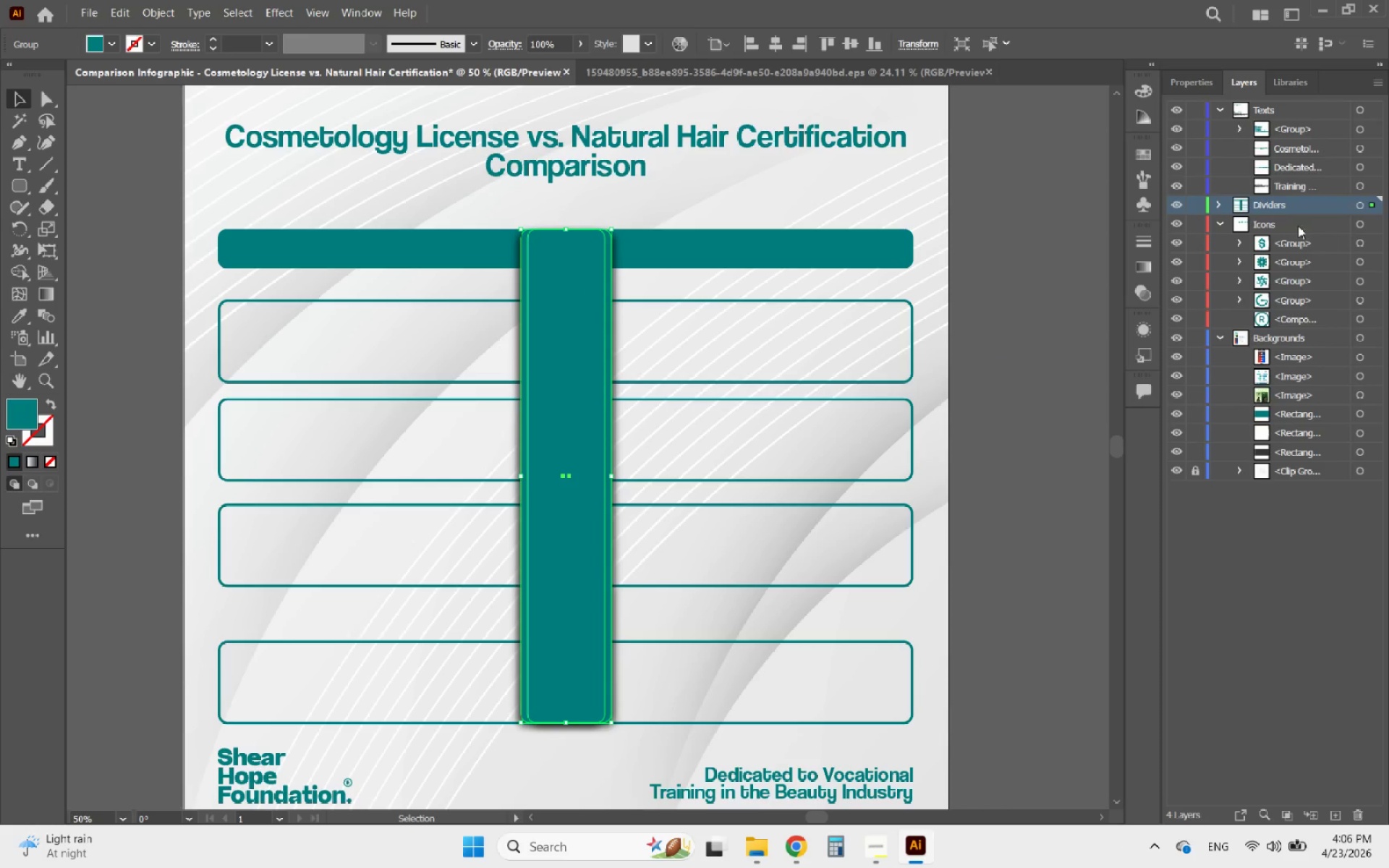 
left_click([1215, 206])
 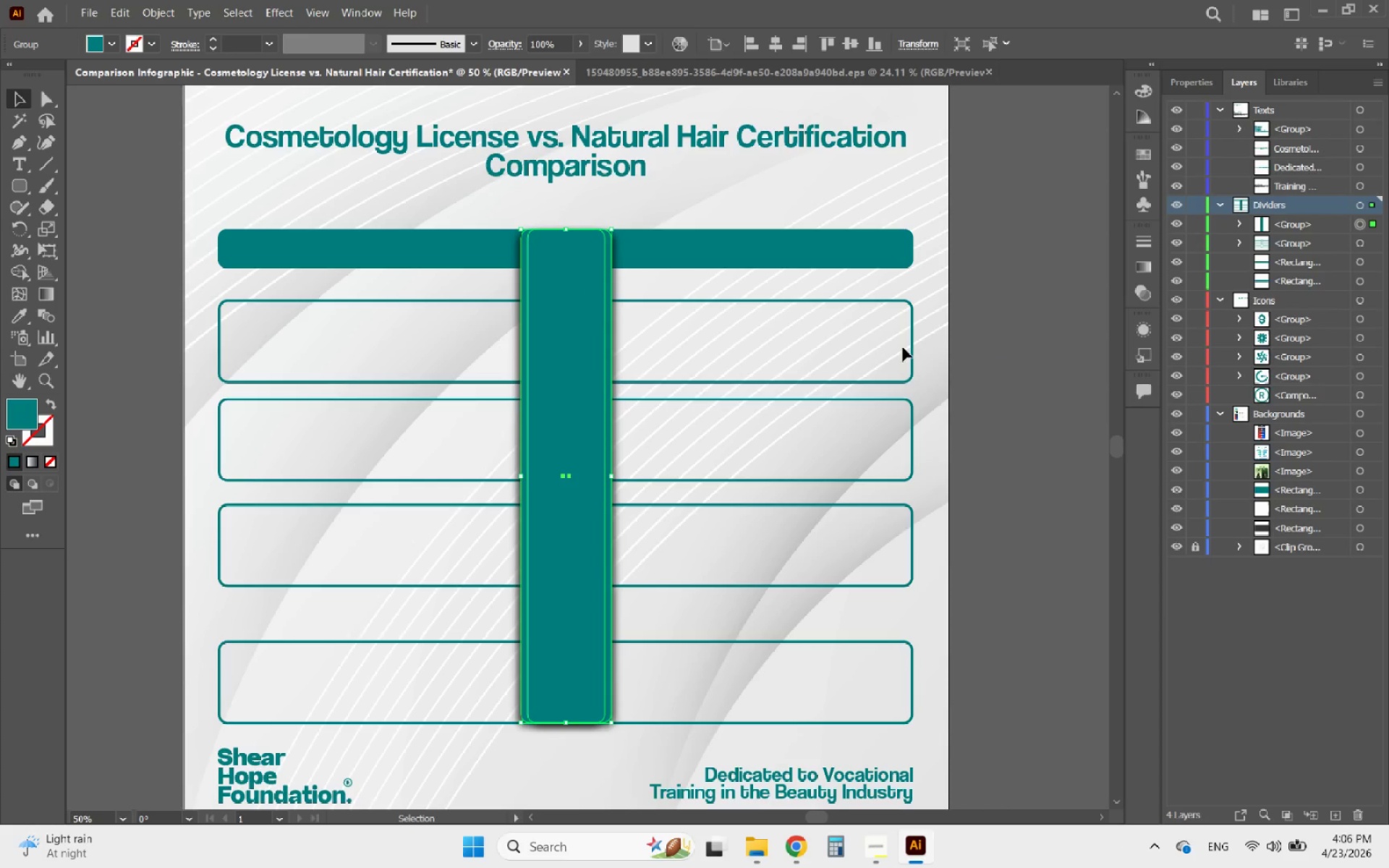 
left_click([983, 377])
 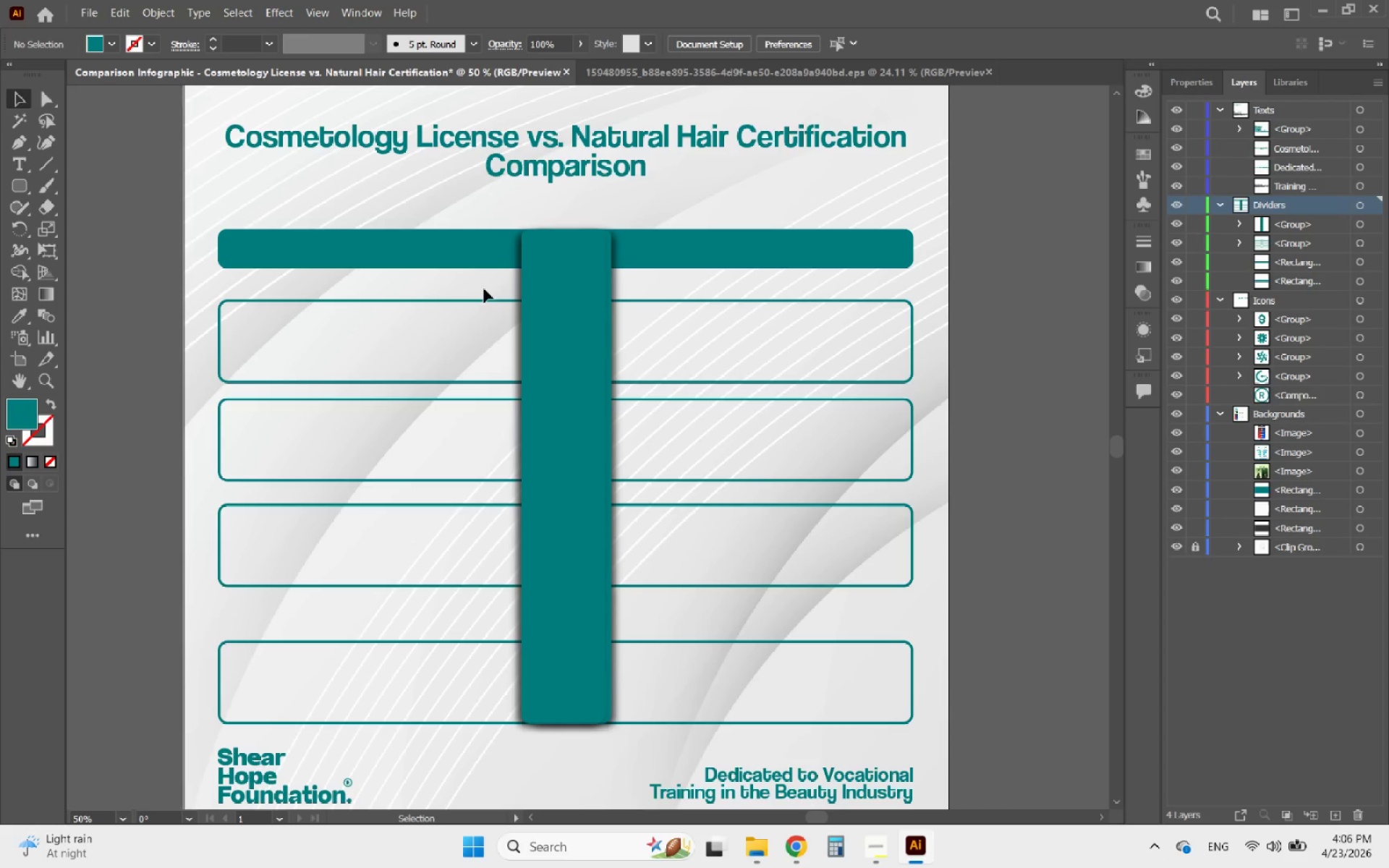 
hold_key(key=AltLeft, duration=0.58)
scroll: coordinate [618, 337], scroll_direction: down, amount: 1.0
 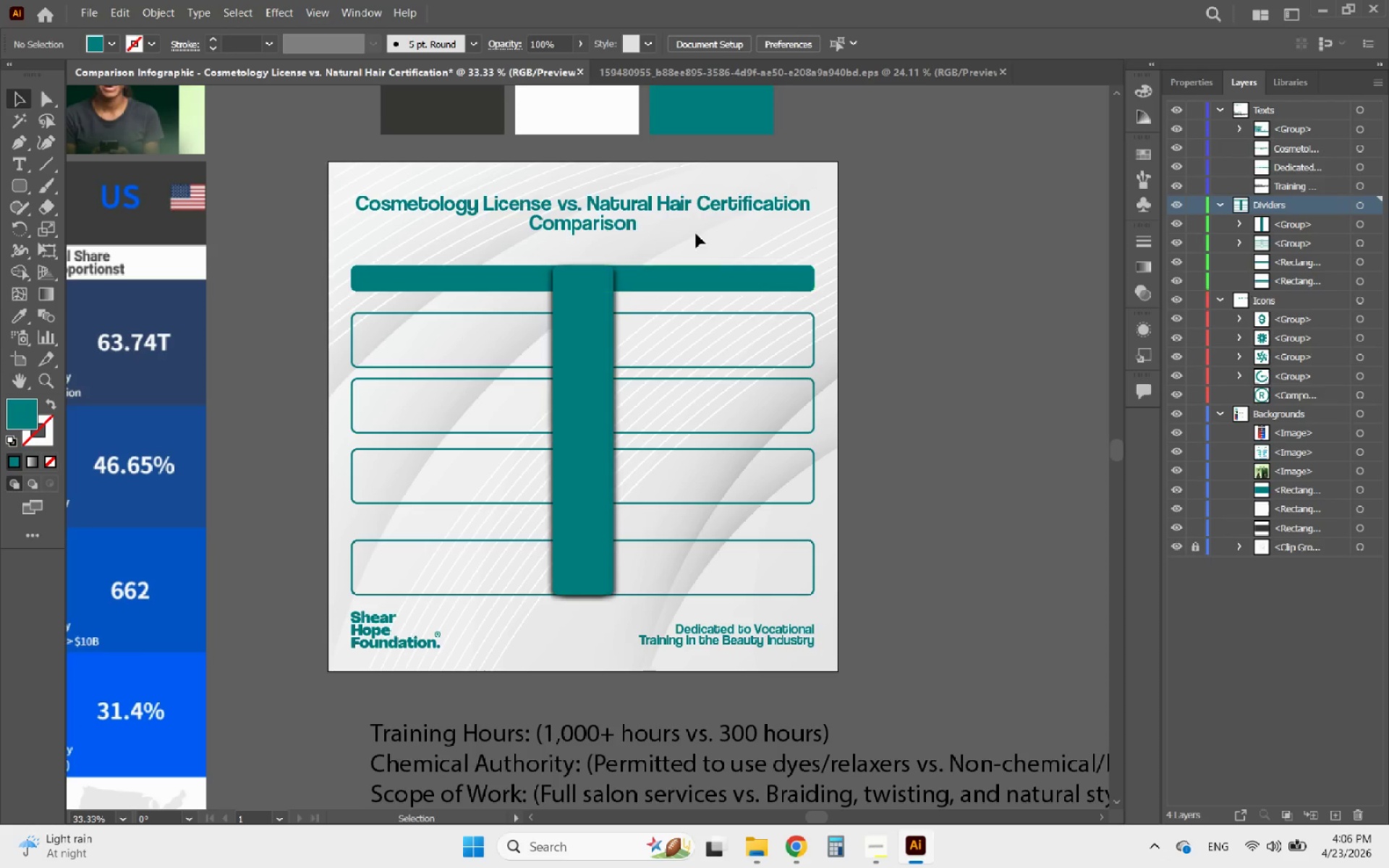 
left_click([658, 205])
 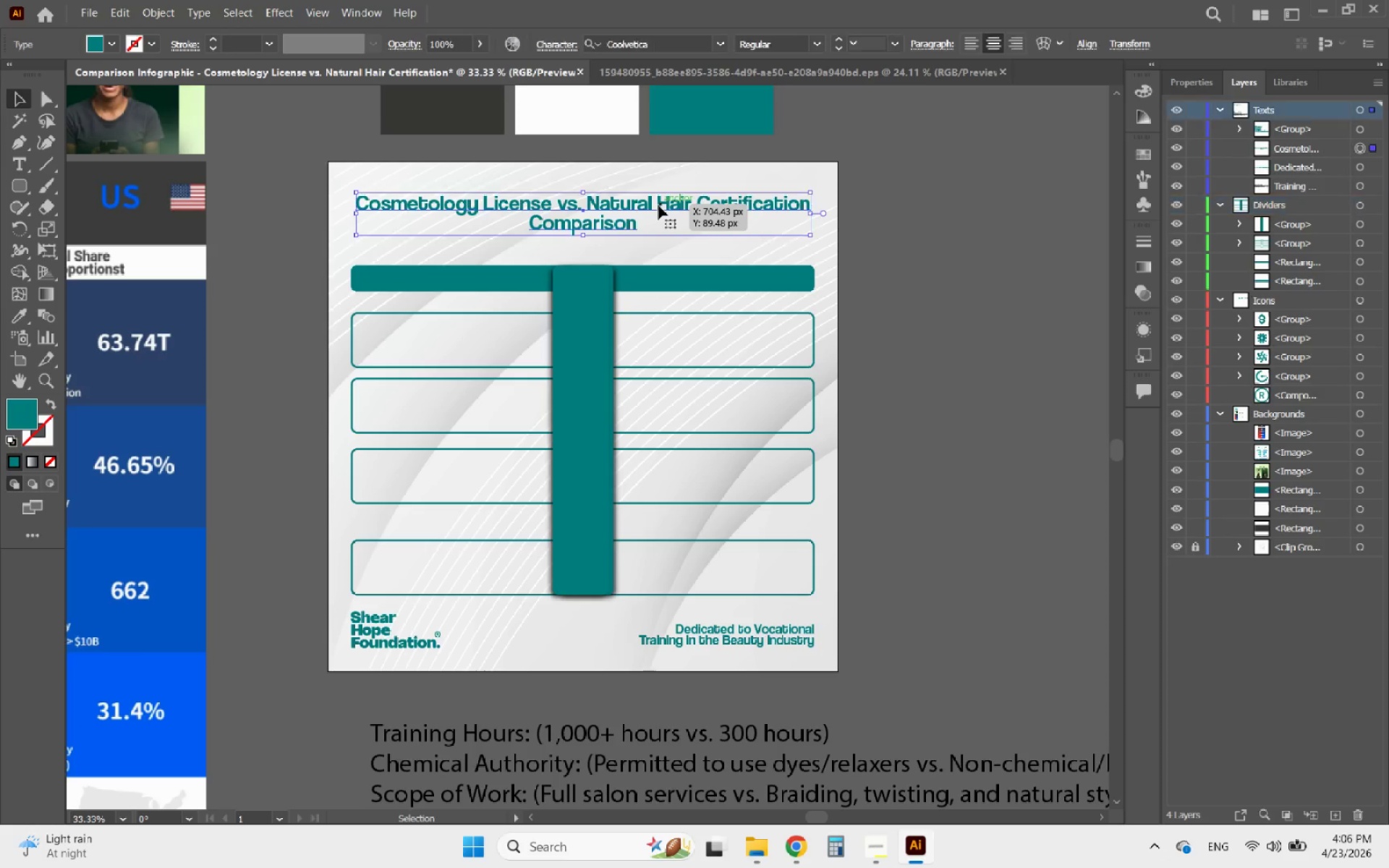 
hold_key(key=AltLeft, duration=1.52)
left_click_drag(start_coordinate=[658, 205], to_coordinate=[705, 246])
 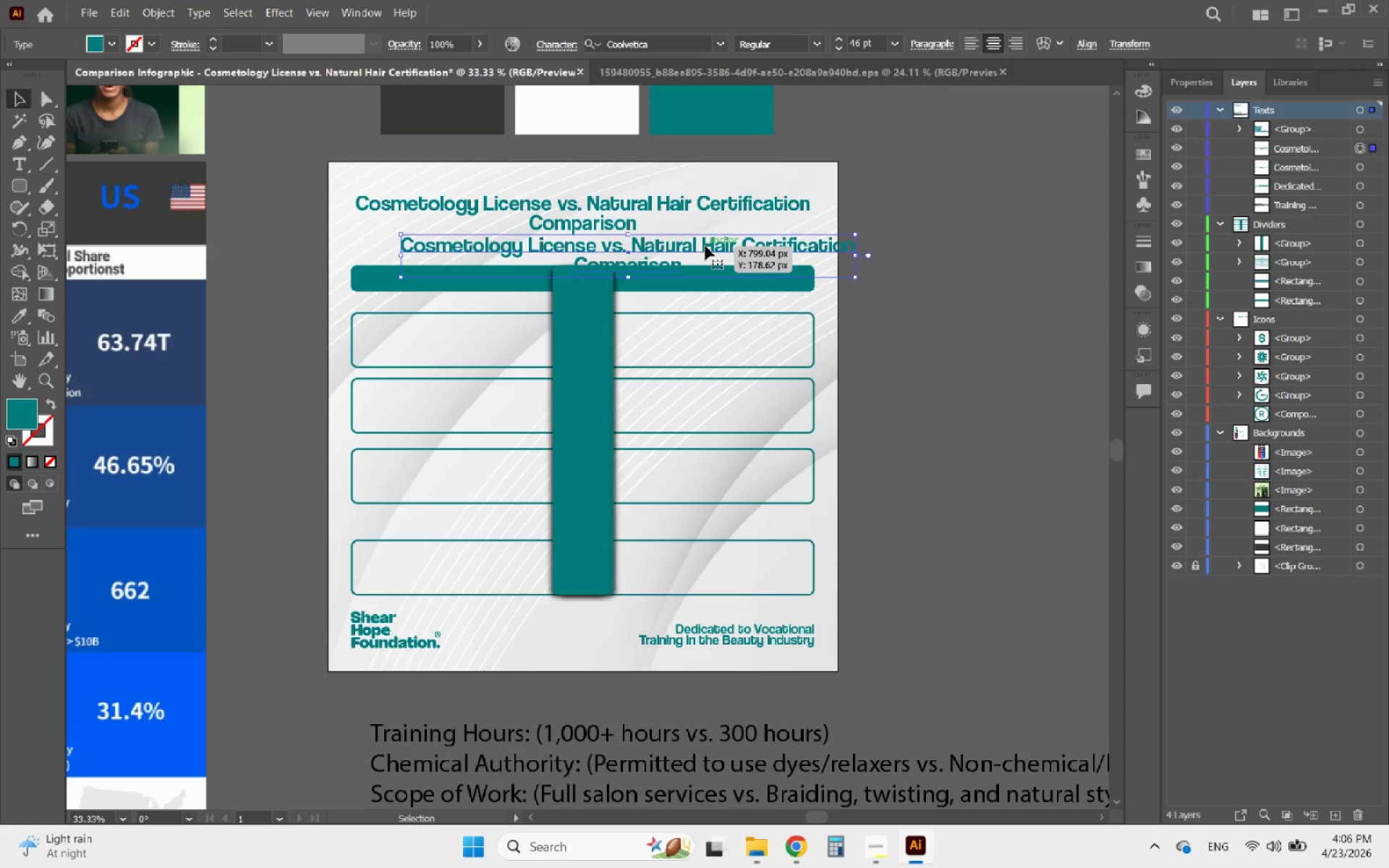 
double_click([705, 246])
 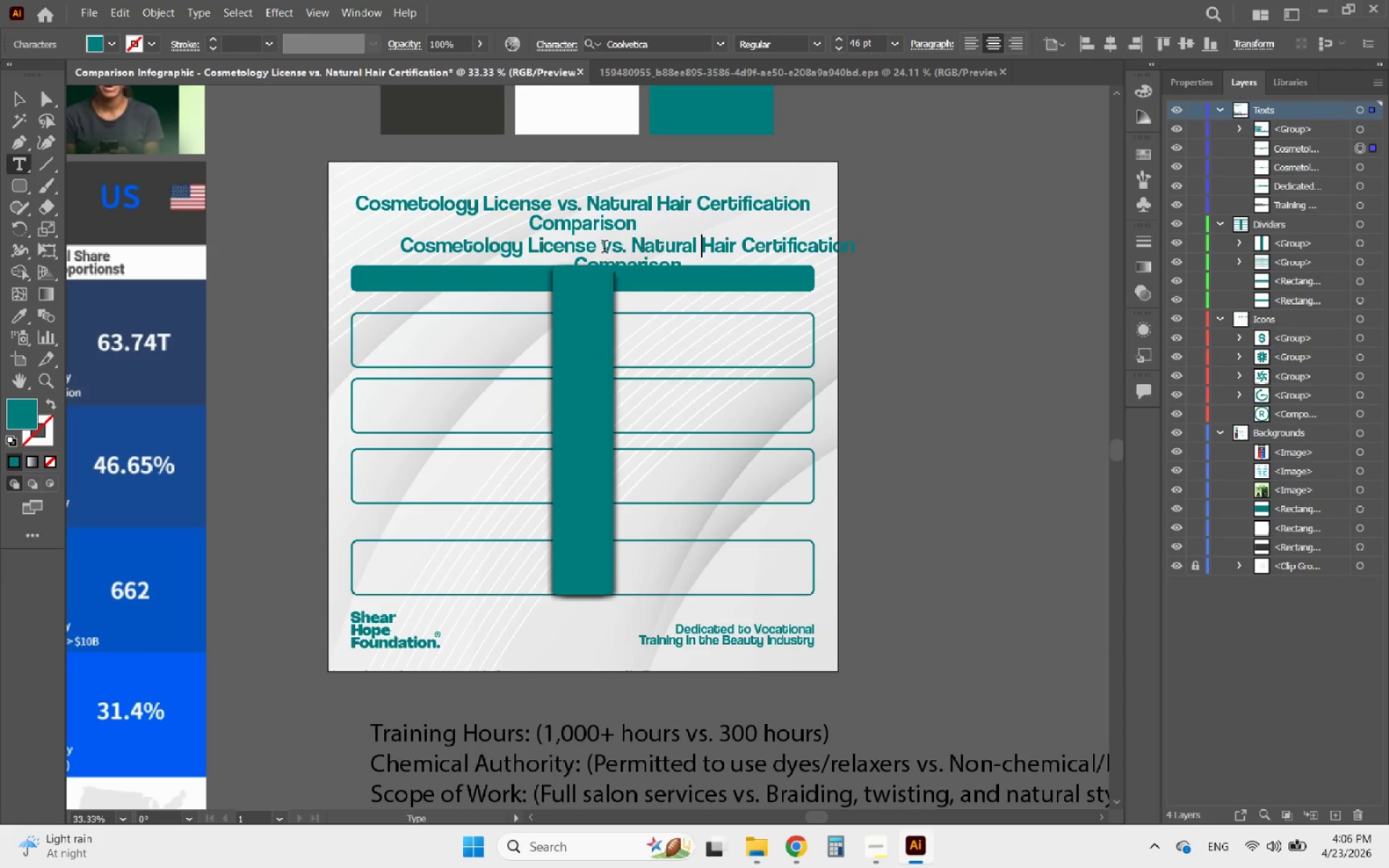 
left_click_drag(start_coordinate=[603, 247], to_coordinate=[720, 298])
 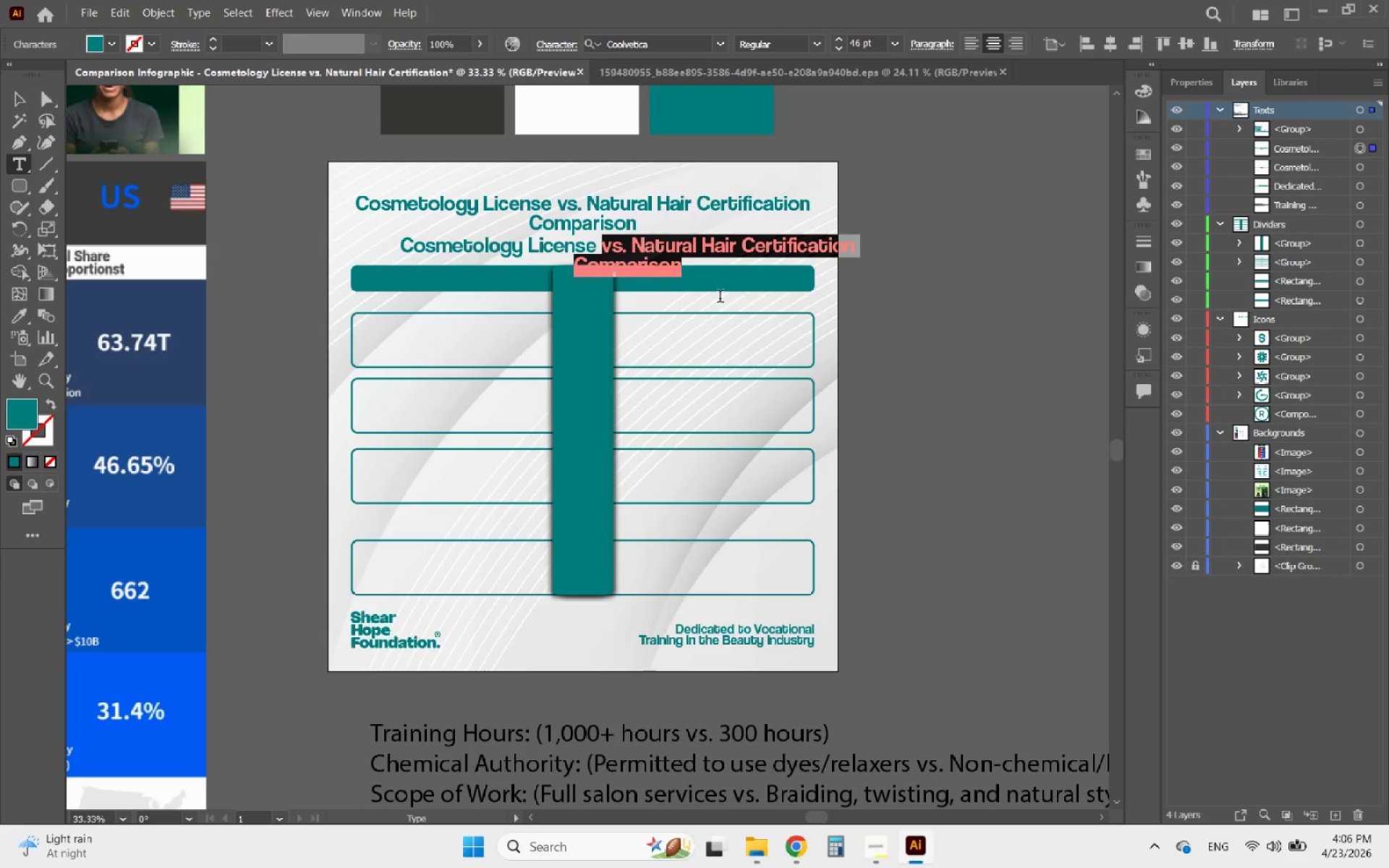 
key(Backspace)
 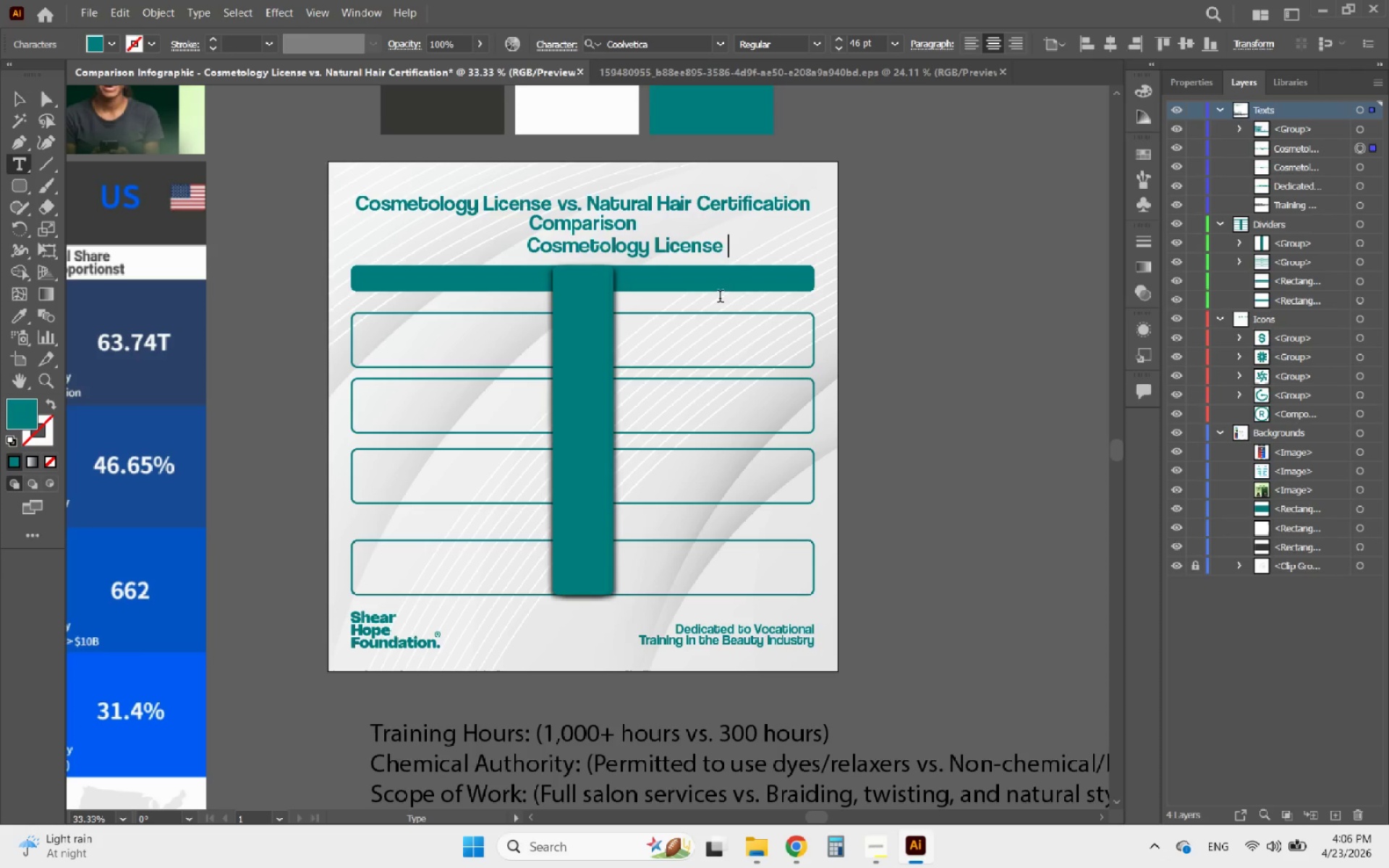 
key(Backspace)
 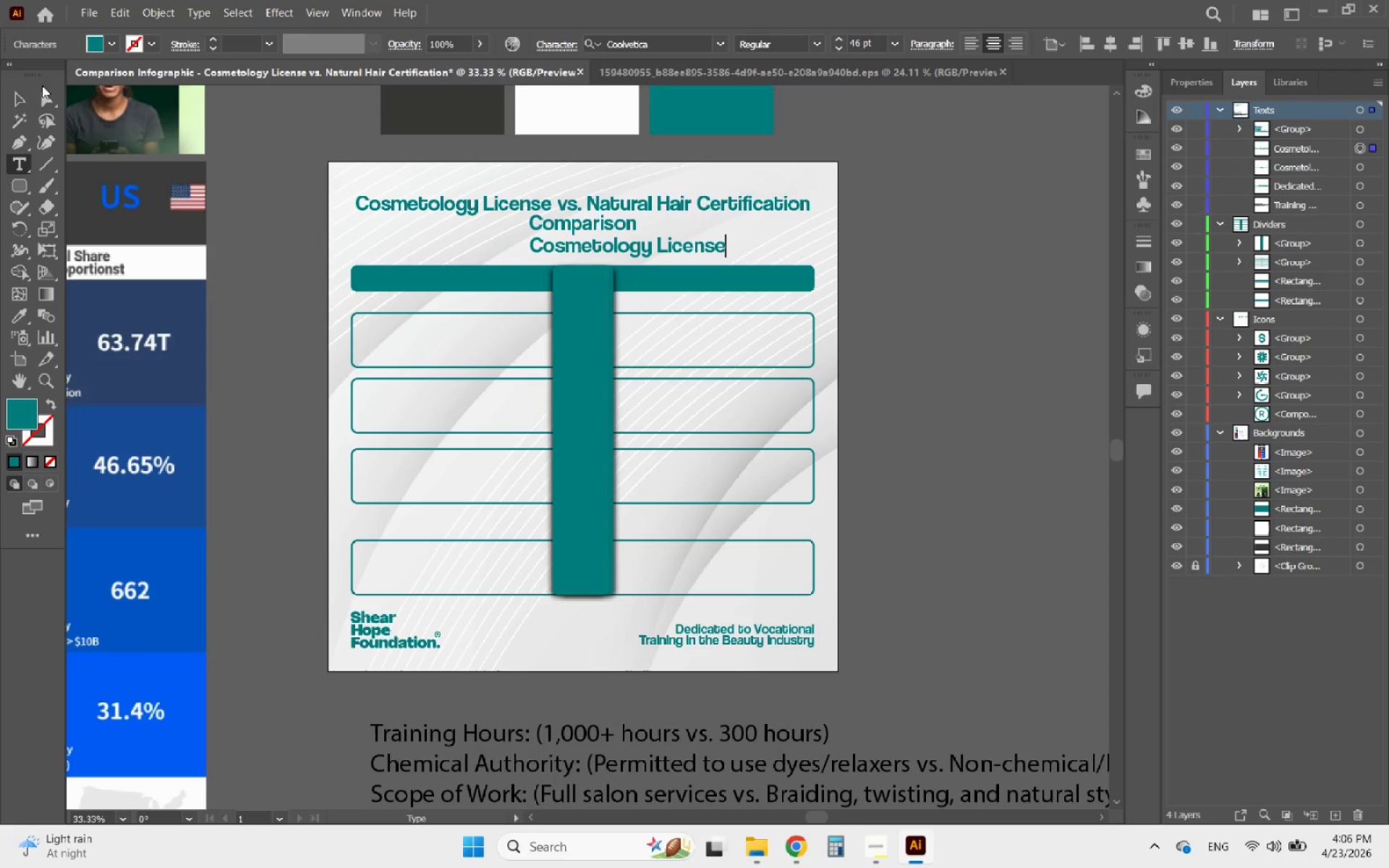 
left_click([10, 95])
 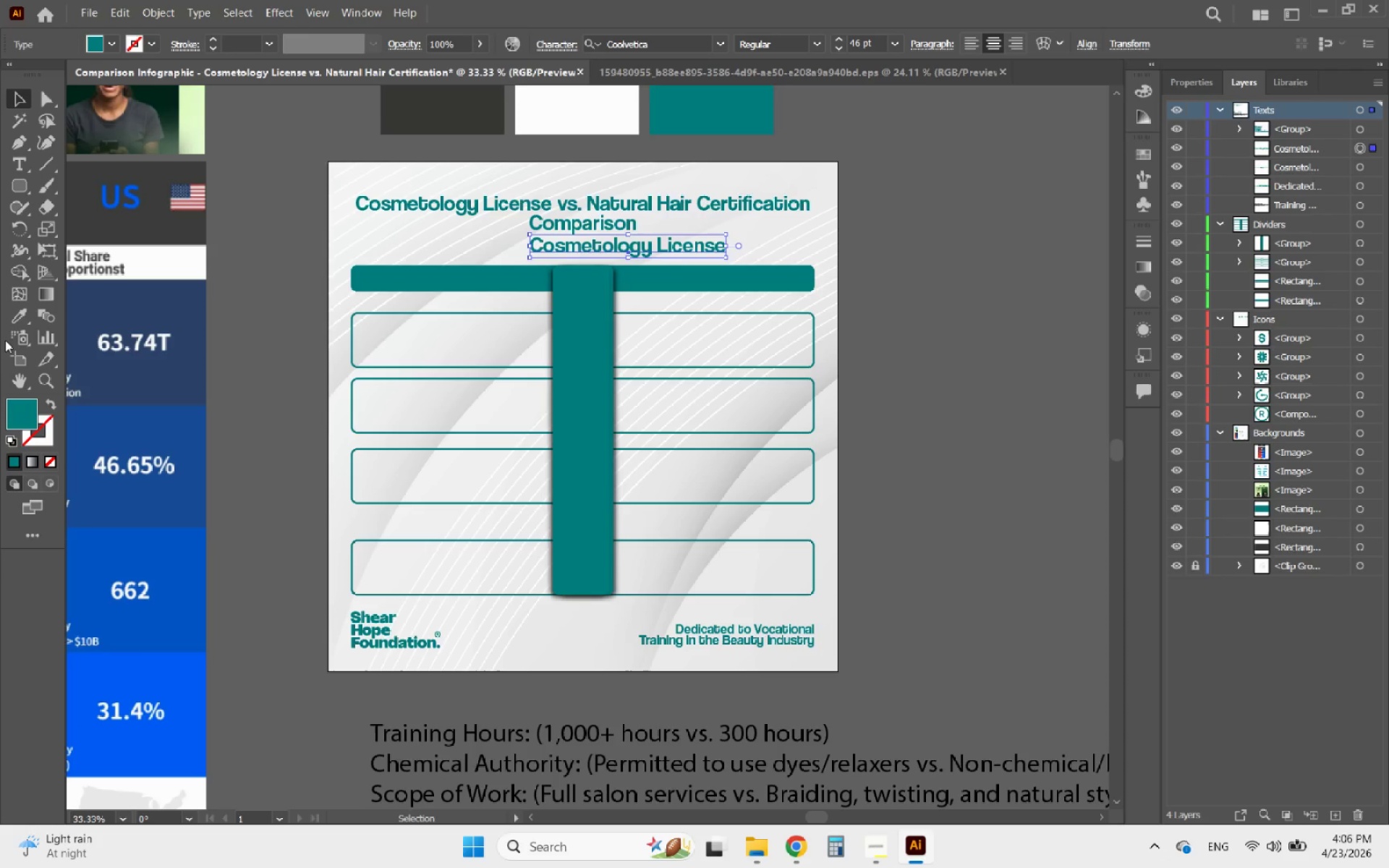 
left_click([17, 311])
 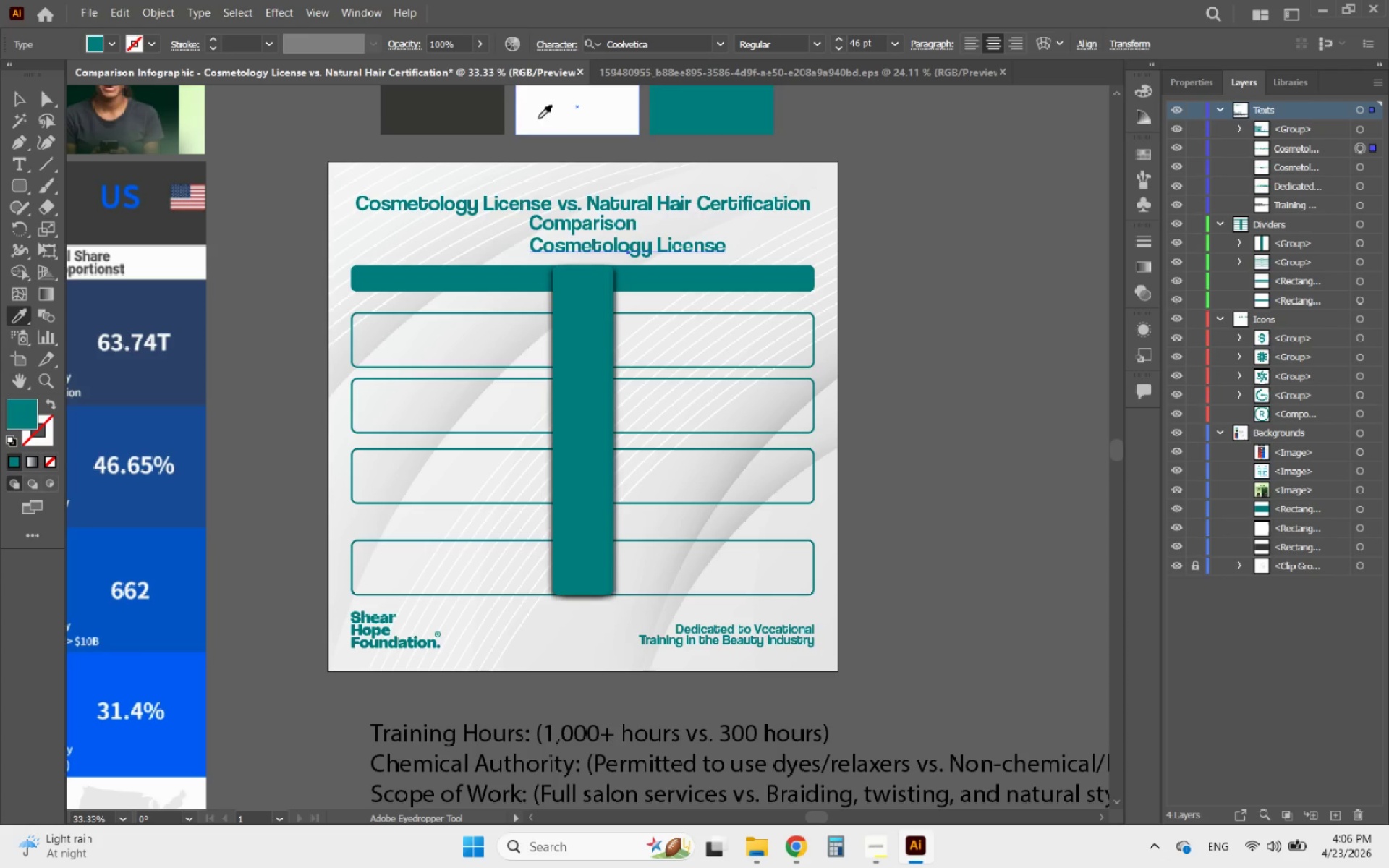 
left_click([487, 111])
 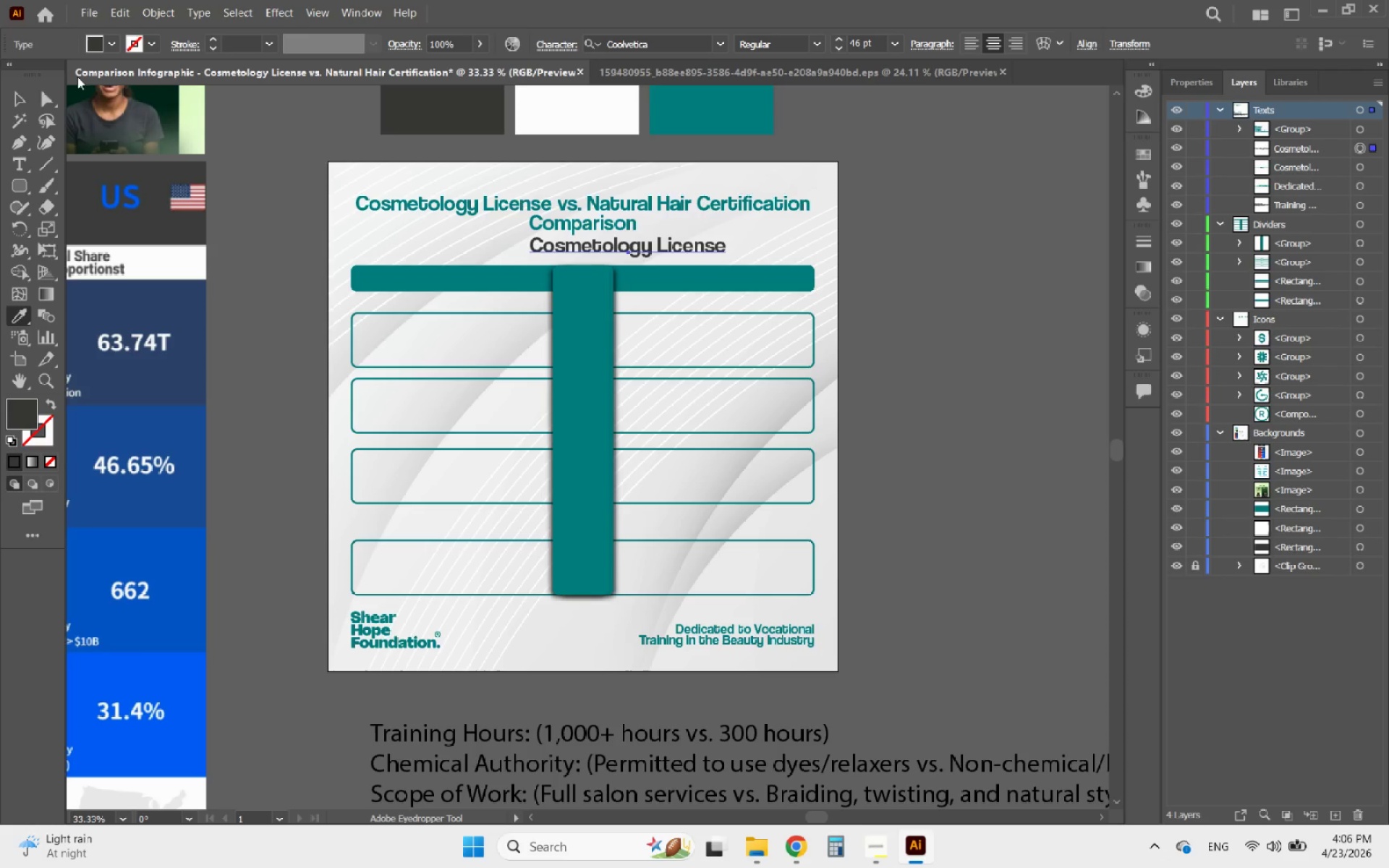 
left_click([18, 97])
 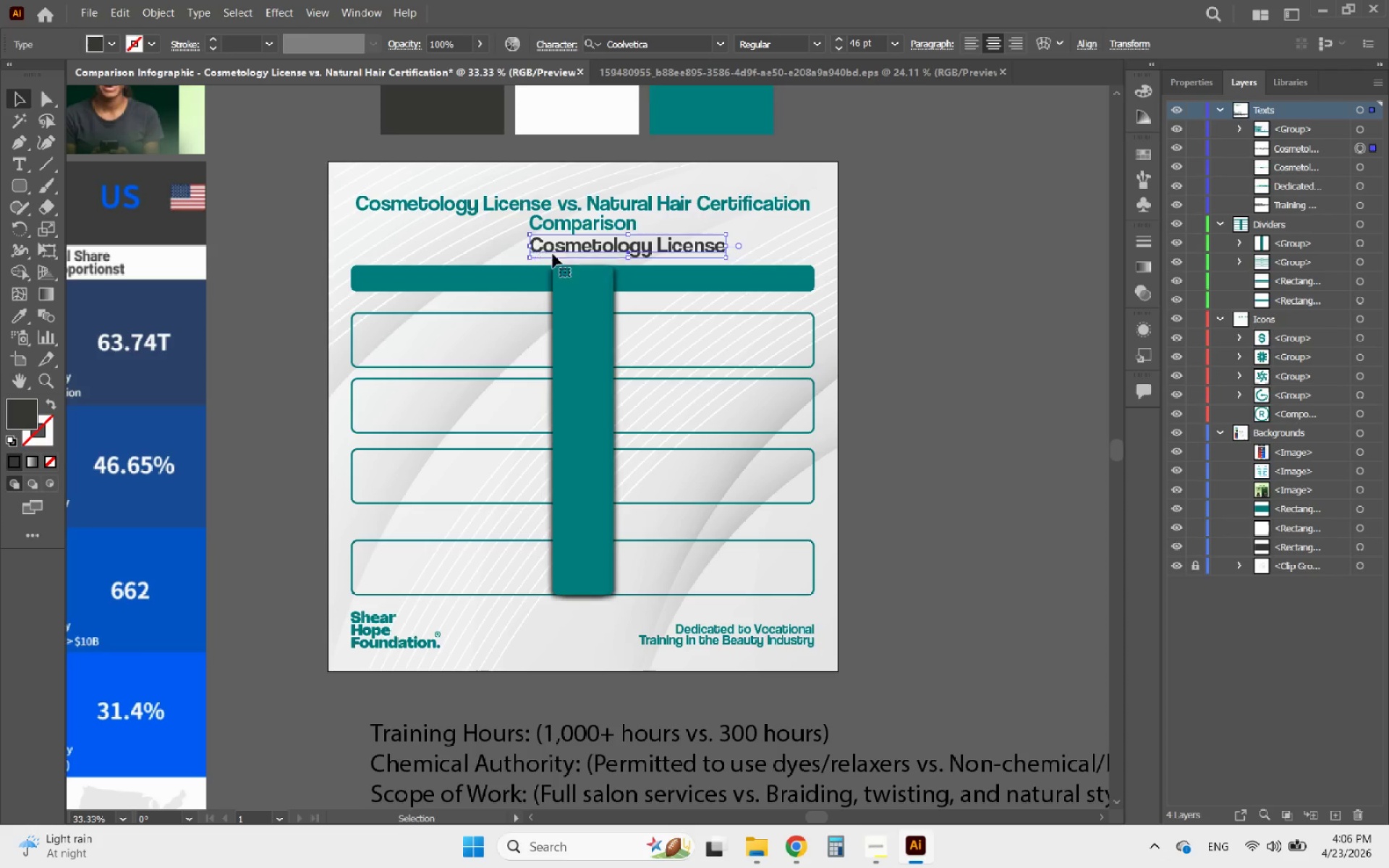 
left_click_drag(start_coordinate=[590, 253], to_coordinate=[428, 286])
 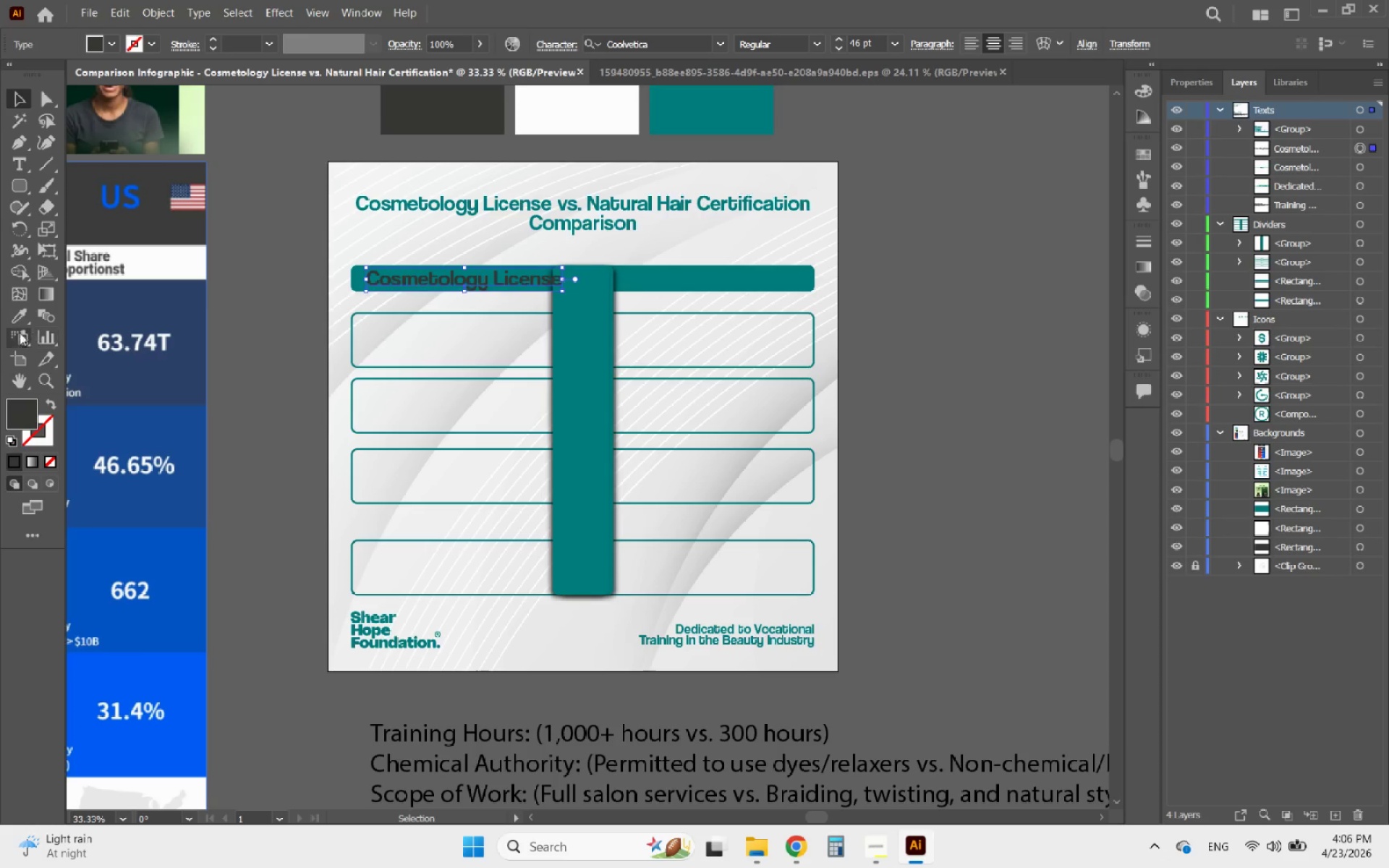 
left_click([13, 315])
 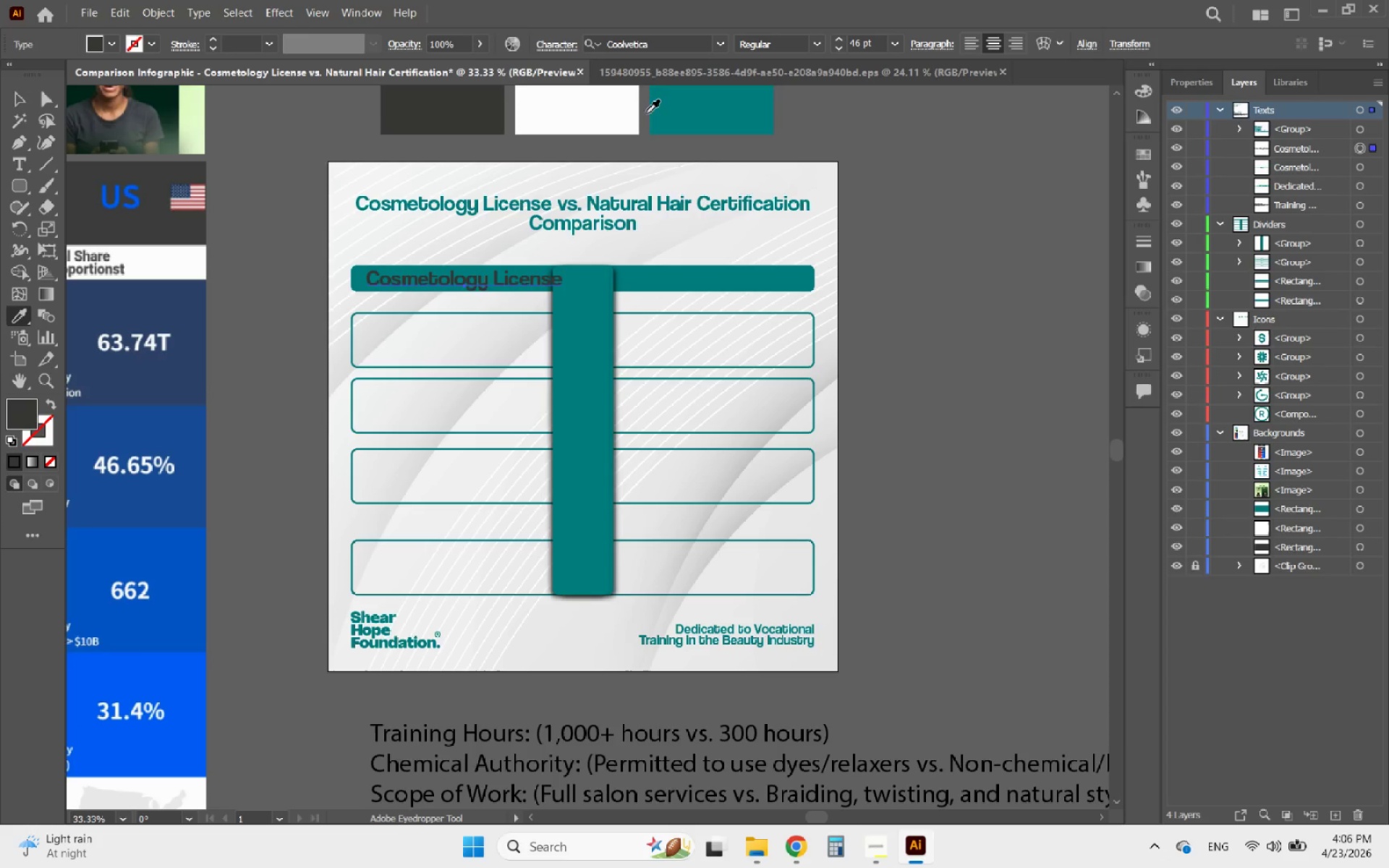 
left_click([603, 113])
 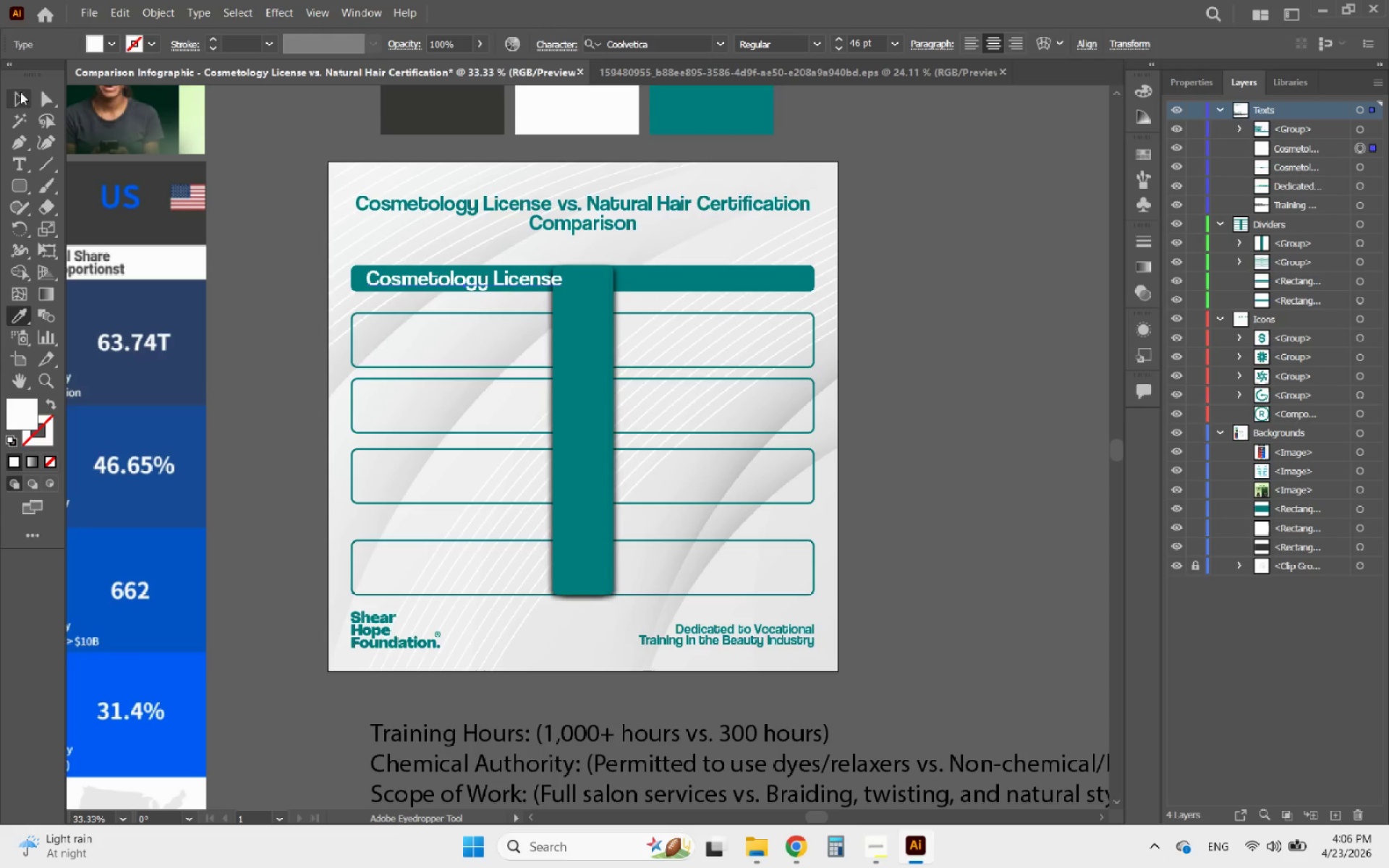 
left_click([20, 94])
 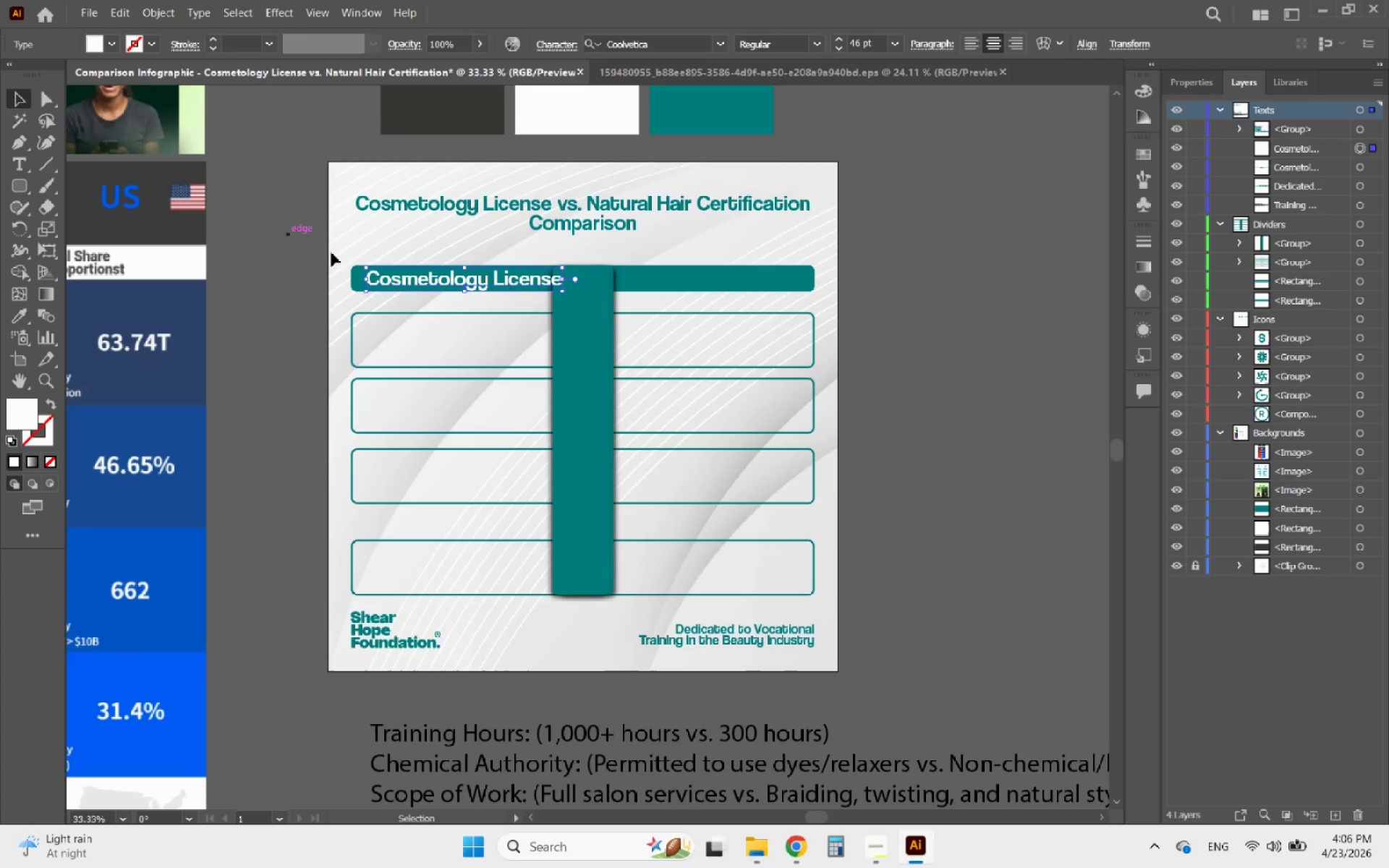 
hold_key(key=AltLeft, duration=0.56)
scroll: coordinate [433, 244], scroll_direction: up, amount: 2.0
 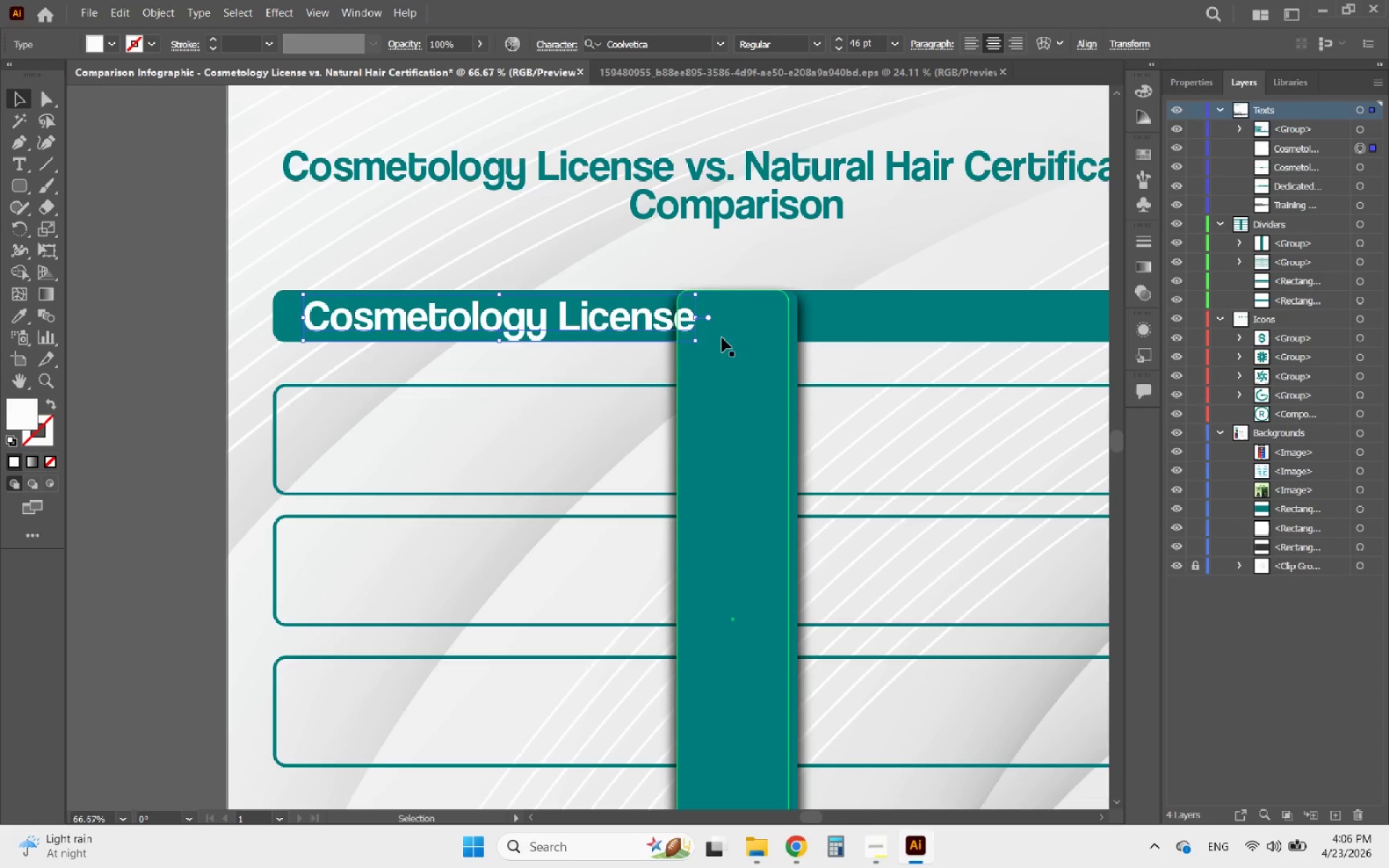 
hold_key(key=ShiftLeft, duration=0.59)
 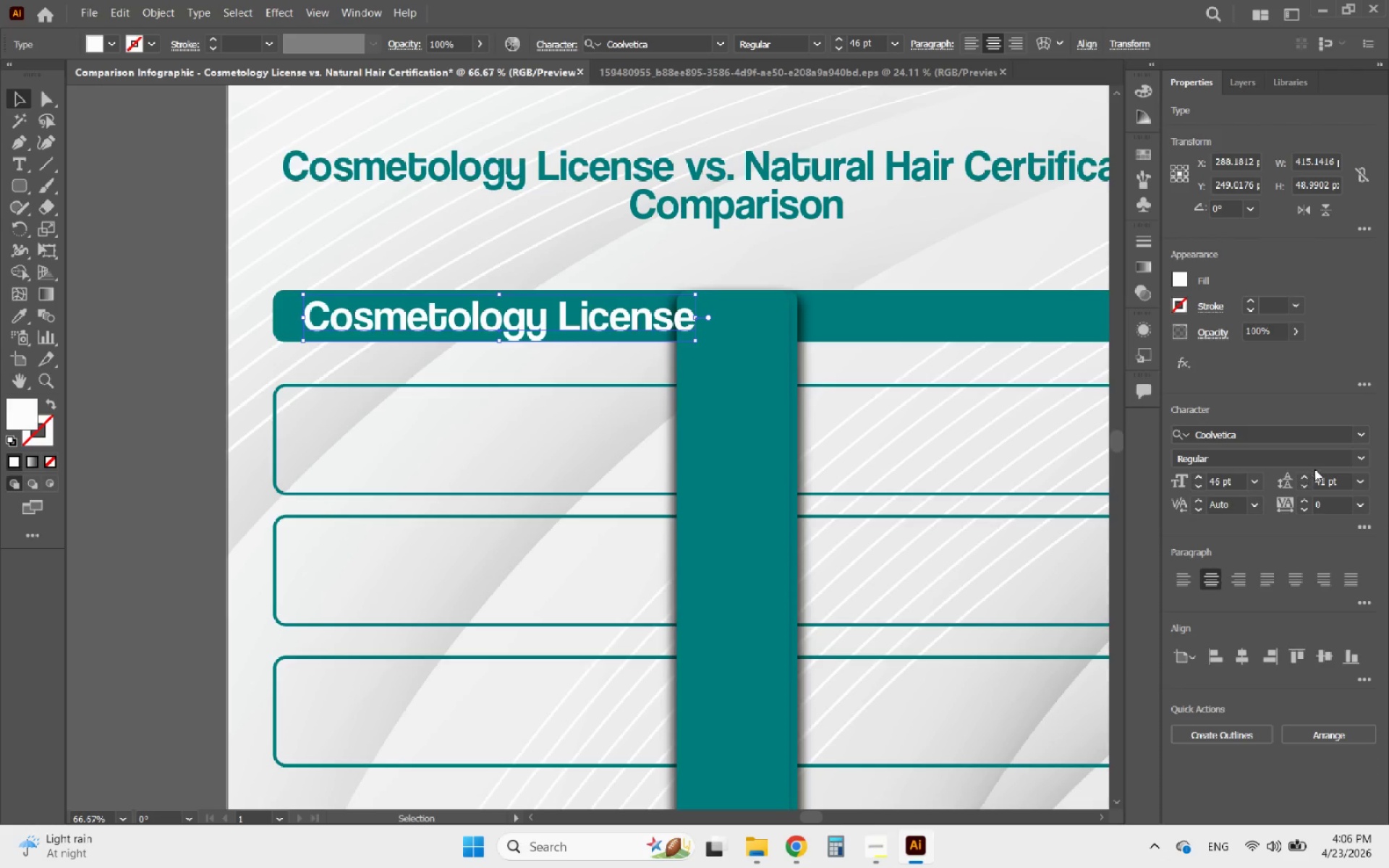 
left_click([1363, 461])
 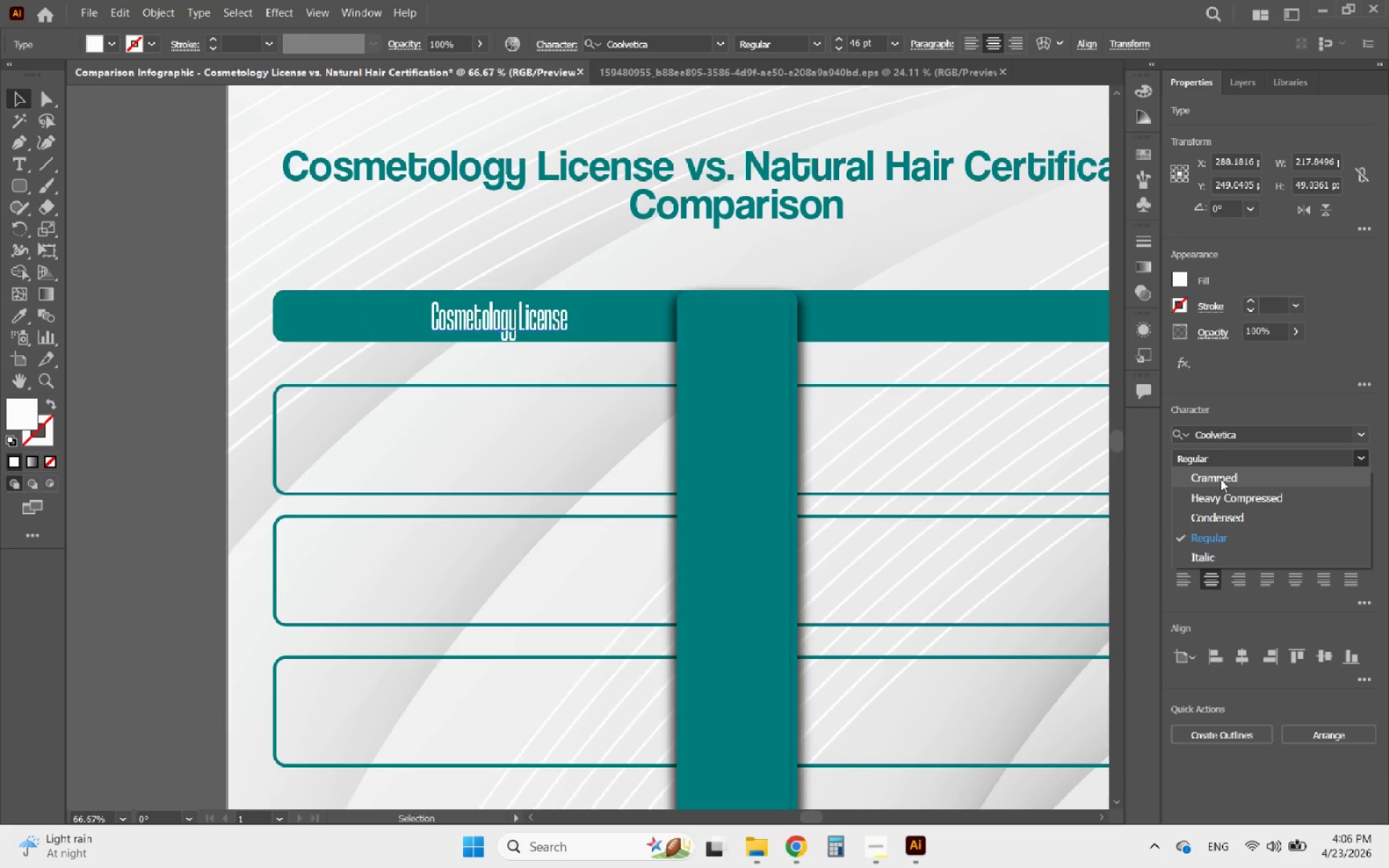 
wait(9.09)
 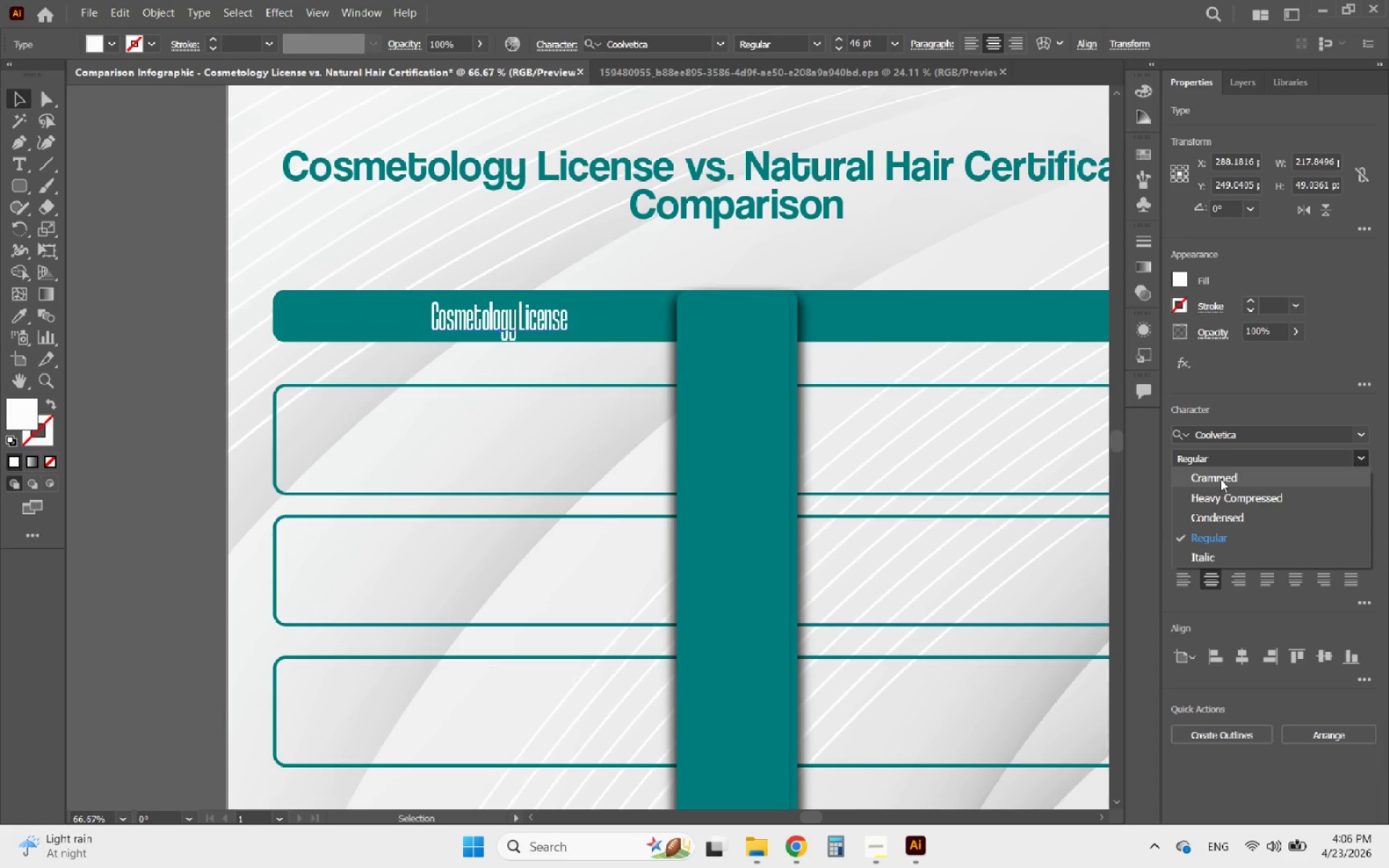 
left_click([1215, 560])
 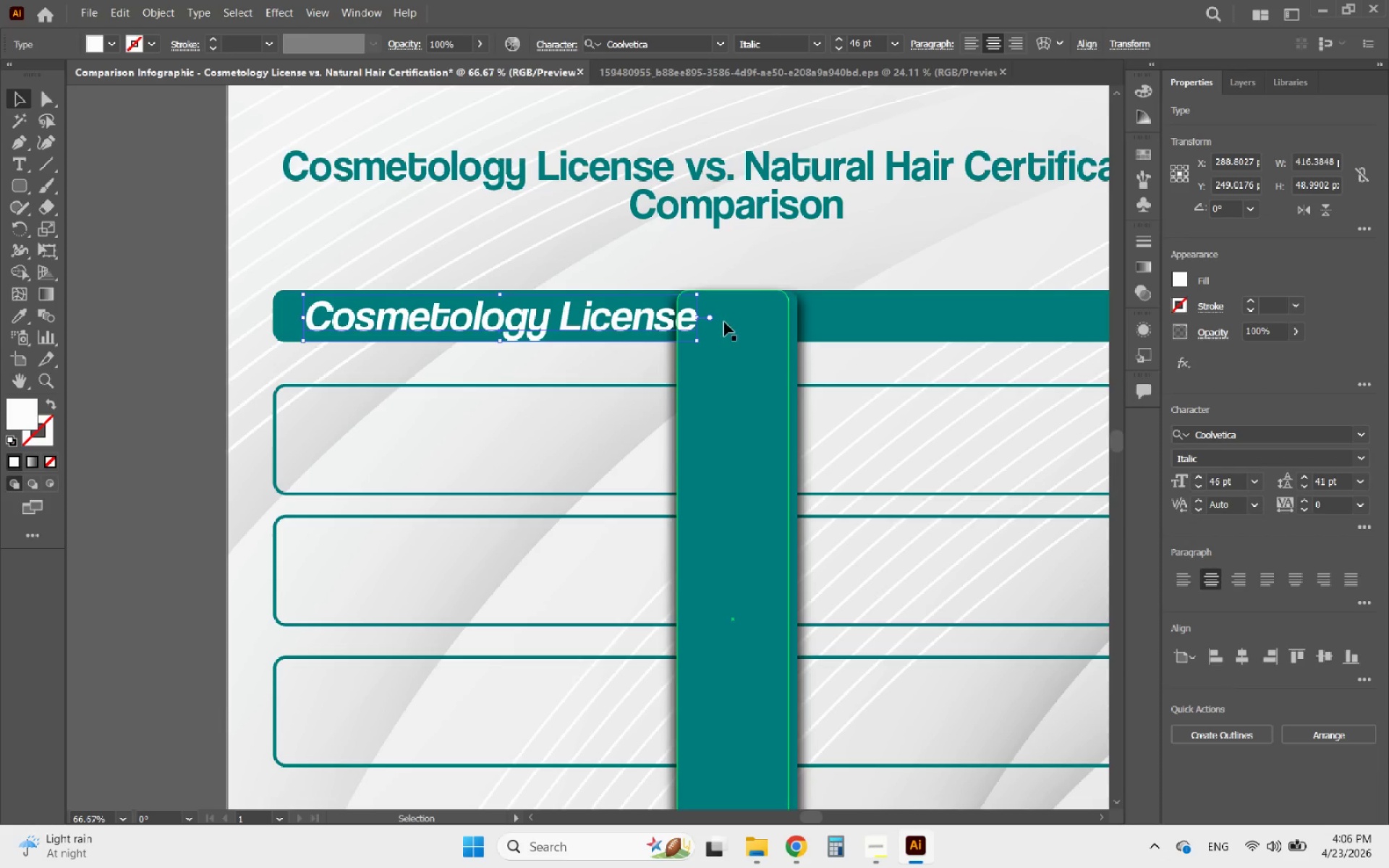 
hold_key(key=ShiftLeft, duration=2.97)
left_click_drag(start_coordinate=[700, 318], to_coordinate=[644, 317])
 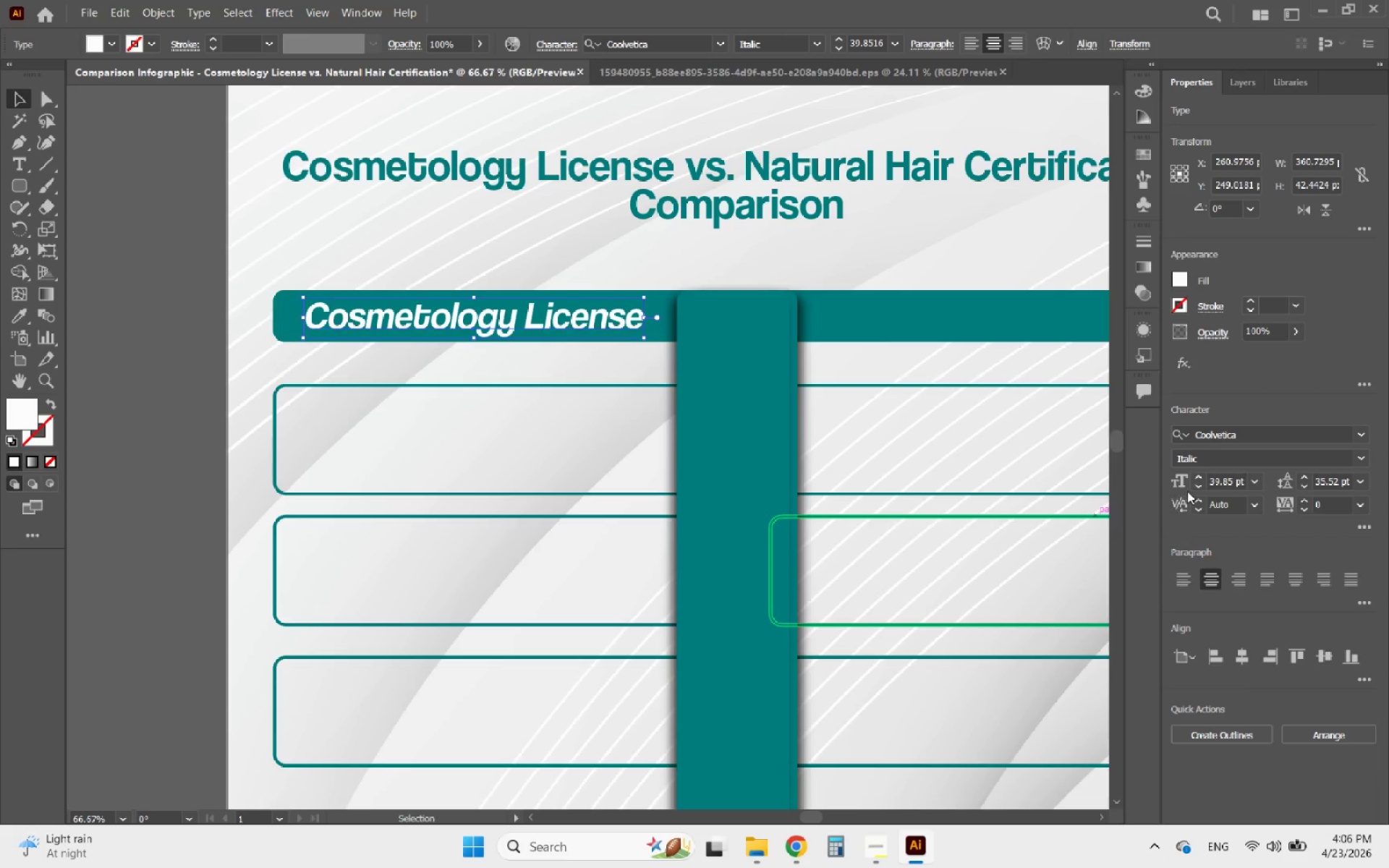 
left_click([1196, 487])
 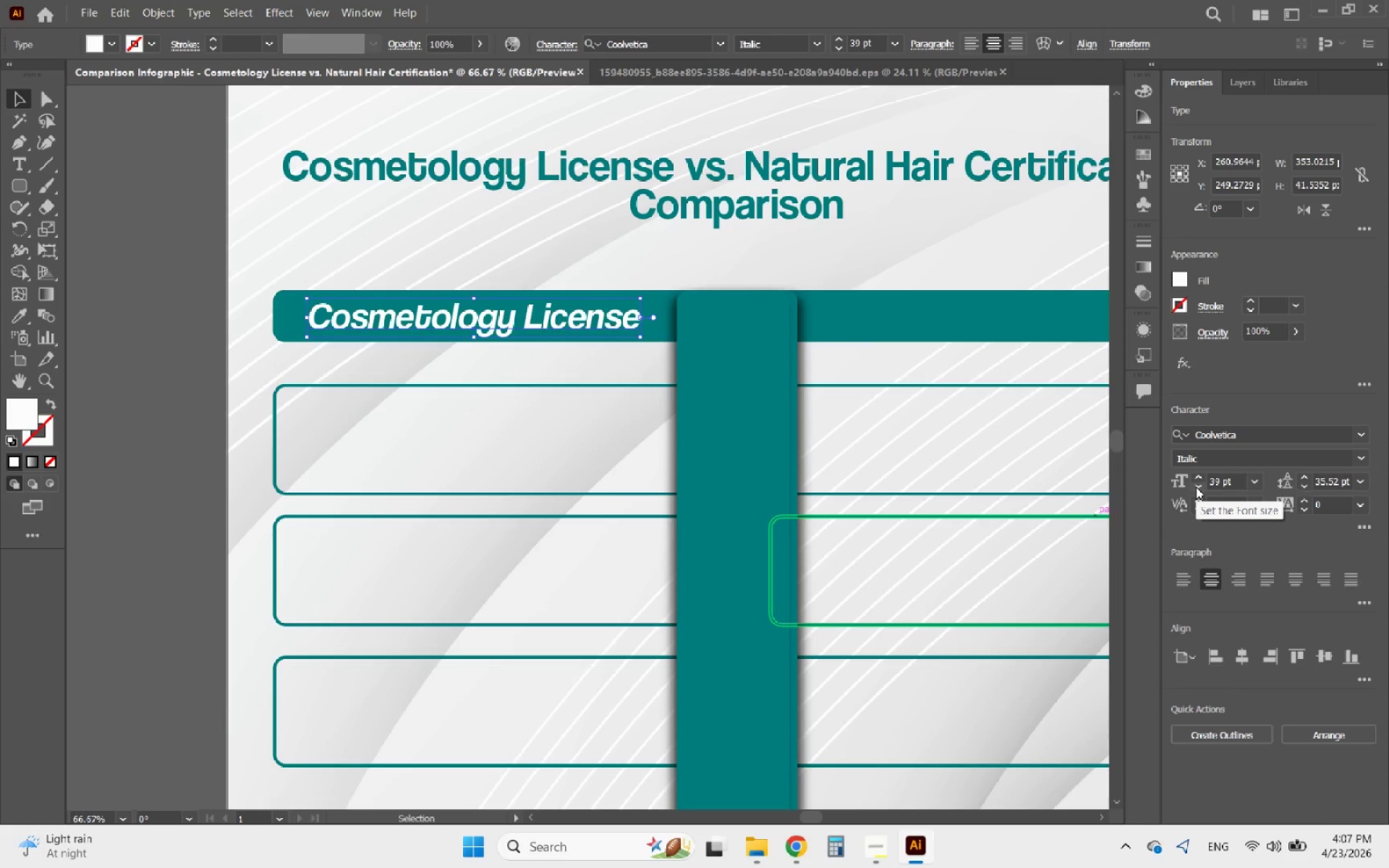 
left_click([1196, 487])
 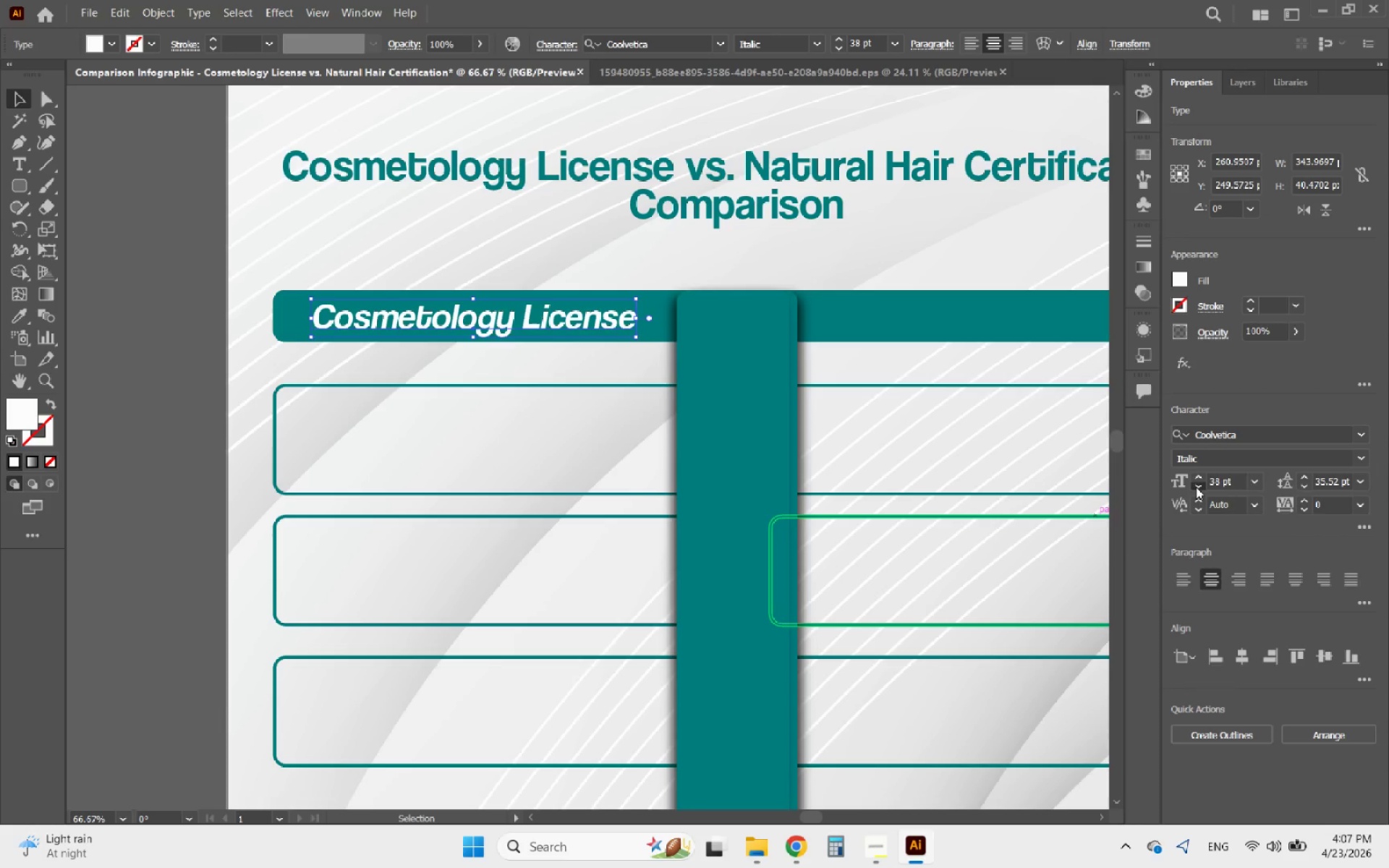 
double_click([1196, 487])
 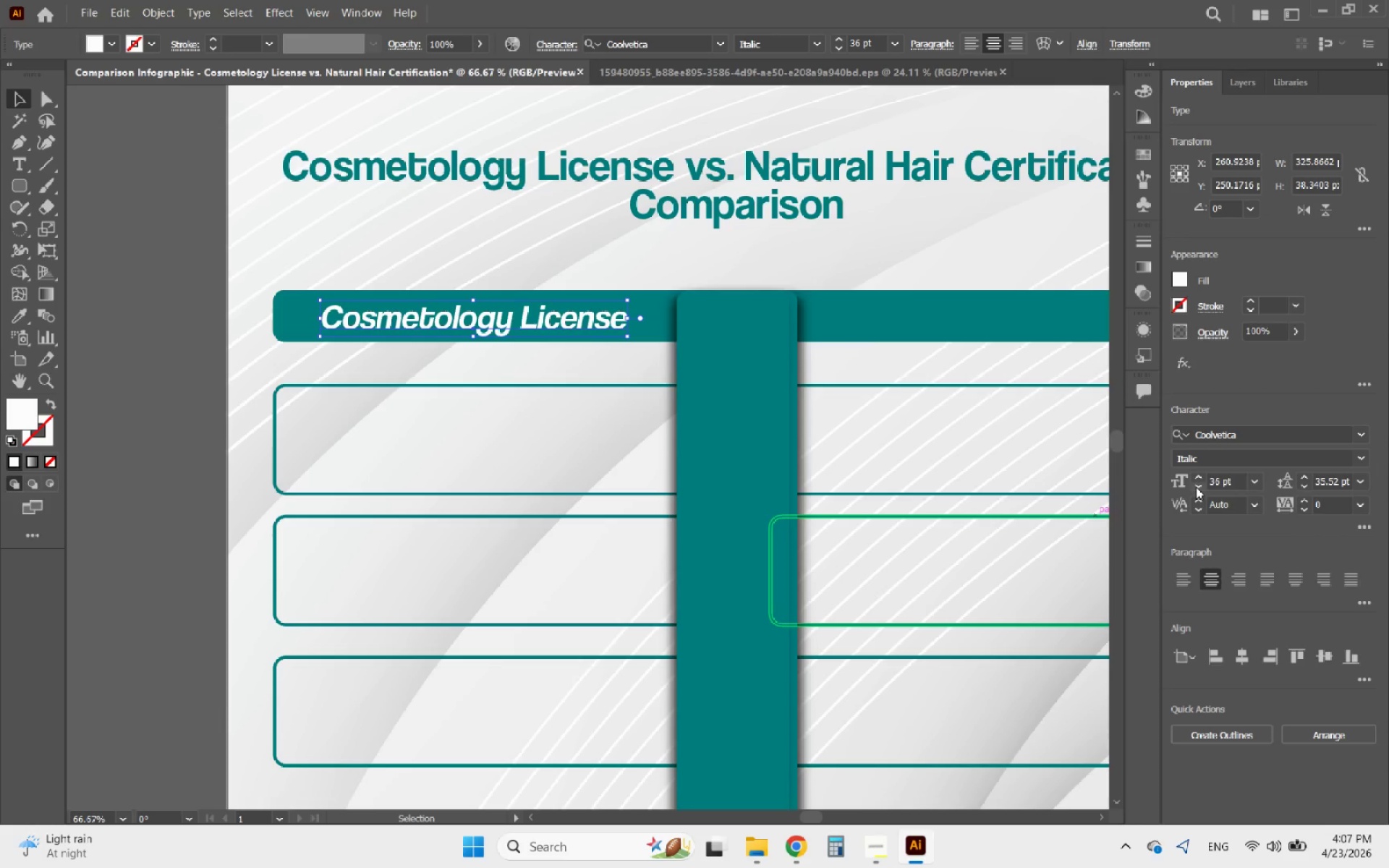 
triple_click([1196, 487])
 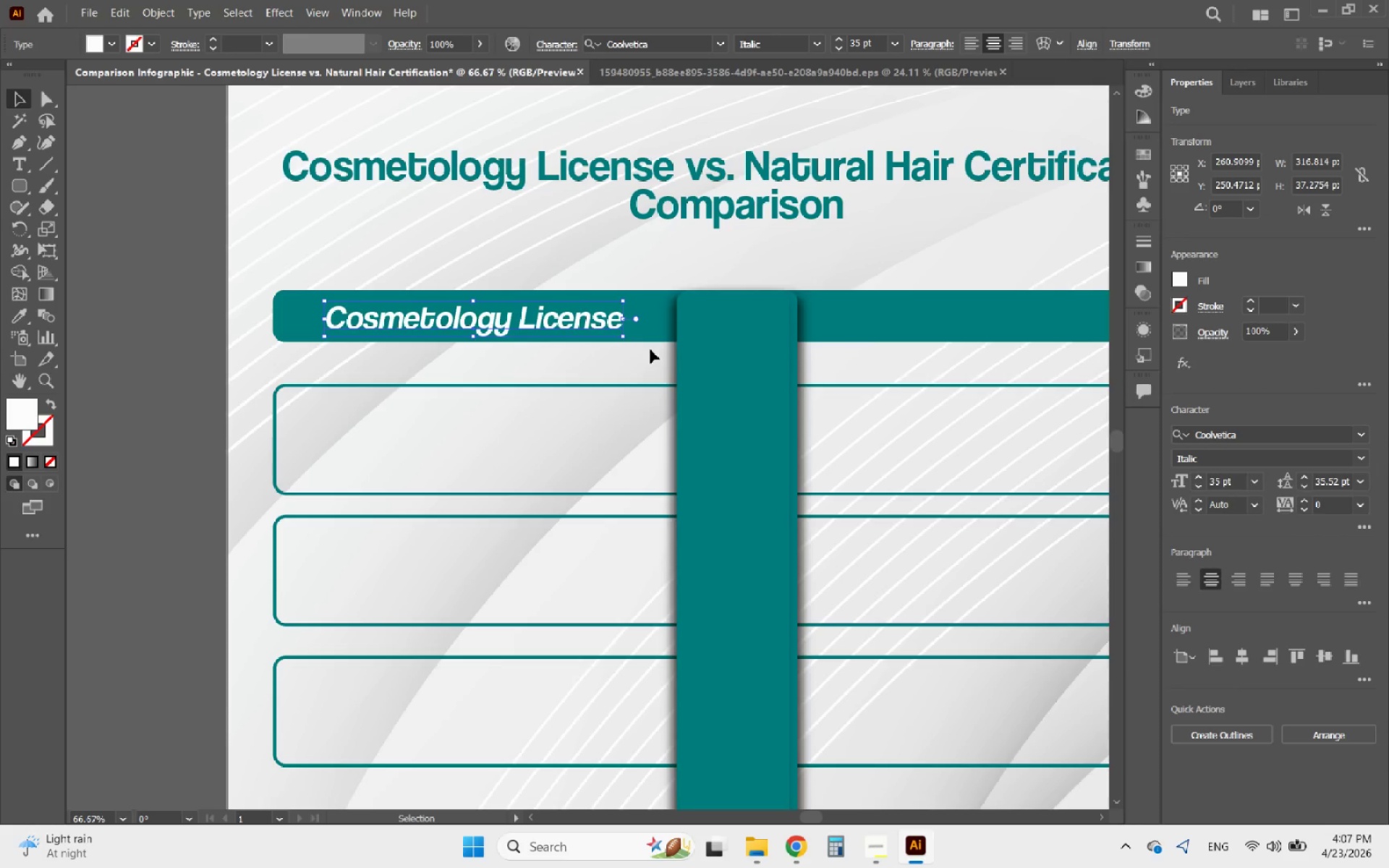 
key(ArrowUp)
 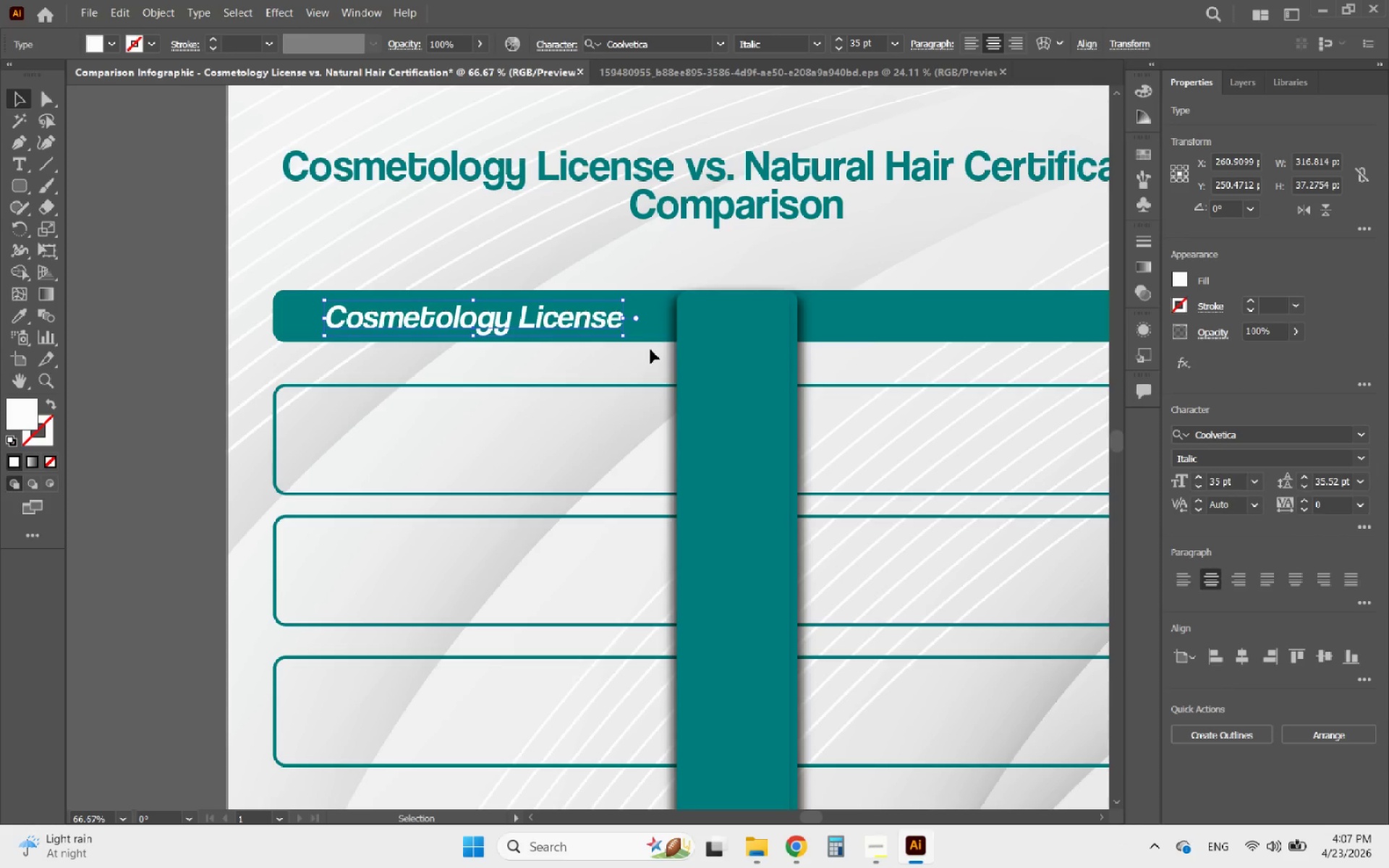 
key(ArrowUp)
 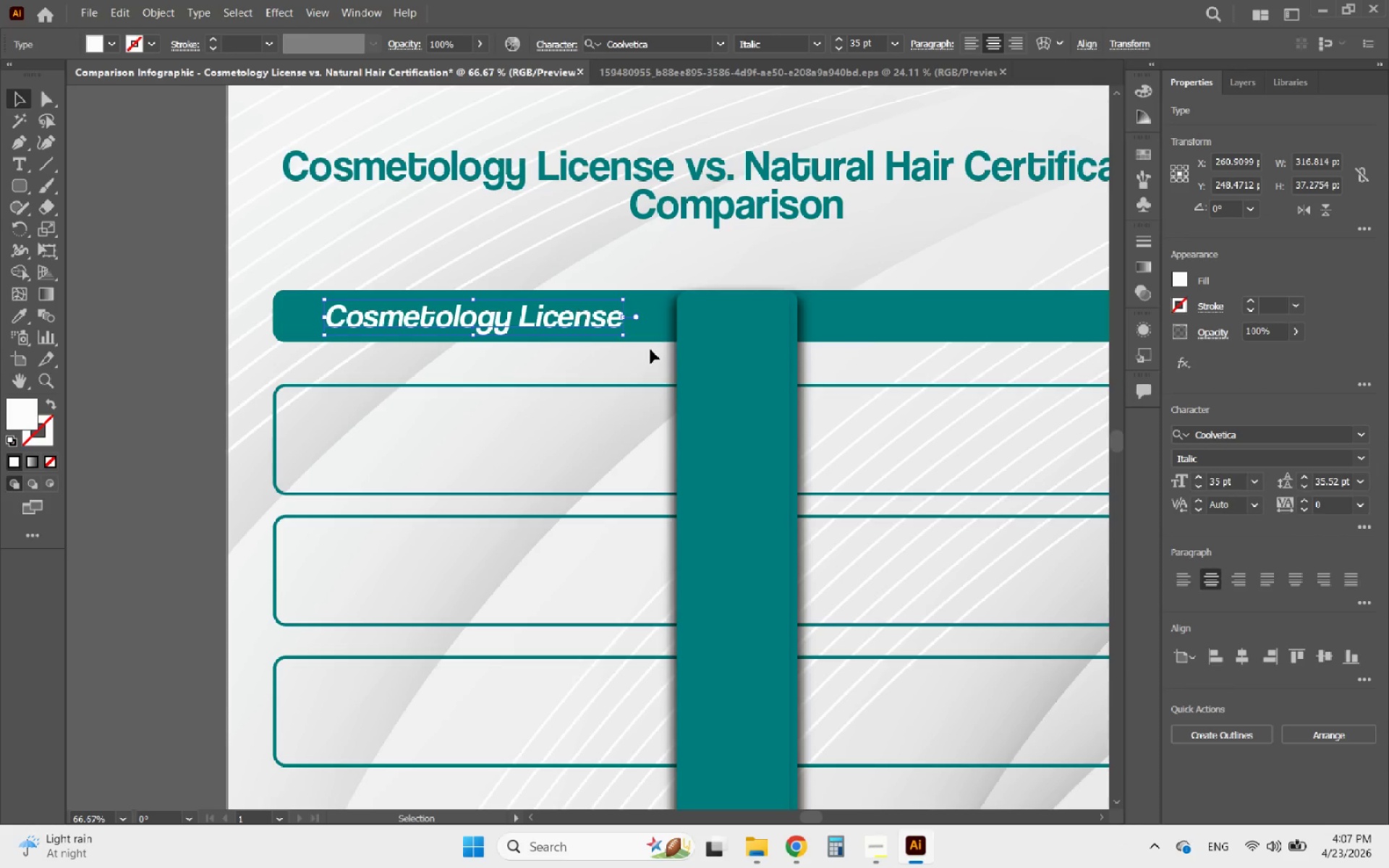 
key(ArrowUp)
 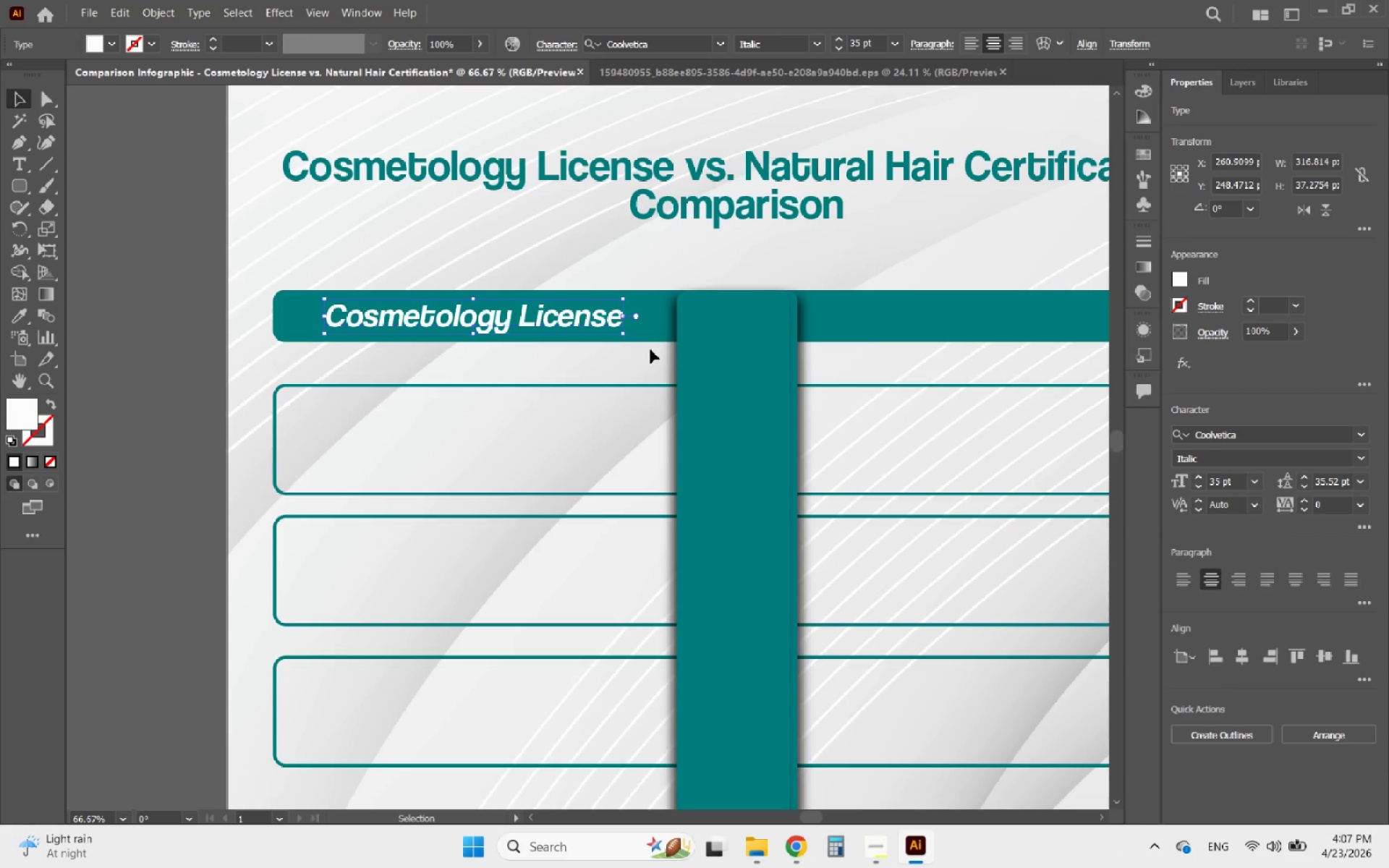 
key(ArrowUp)
 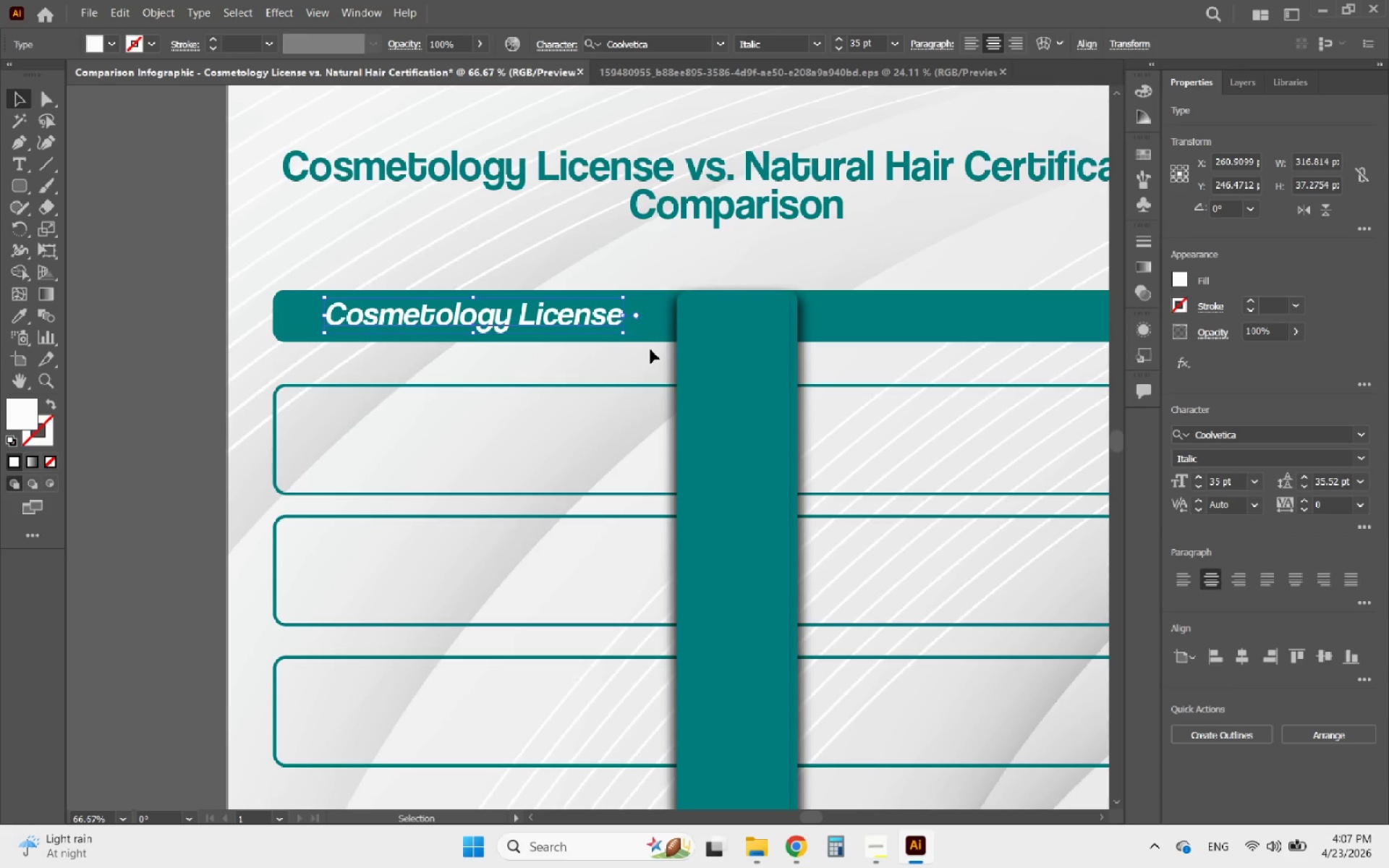 
key(ArrowDown)
 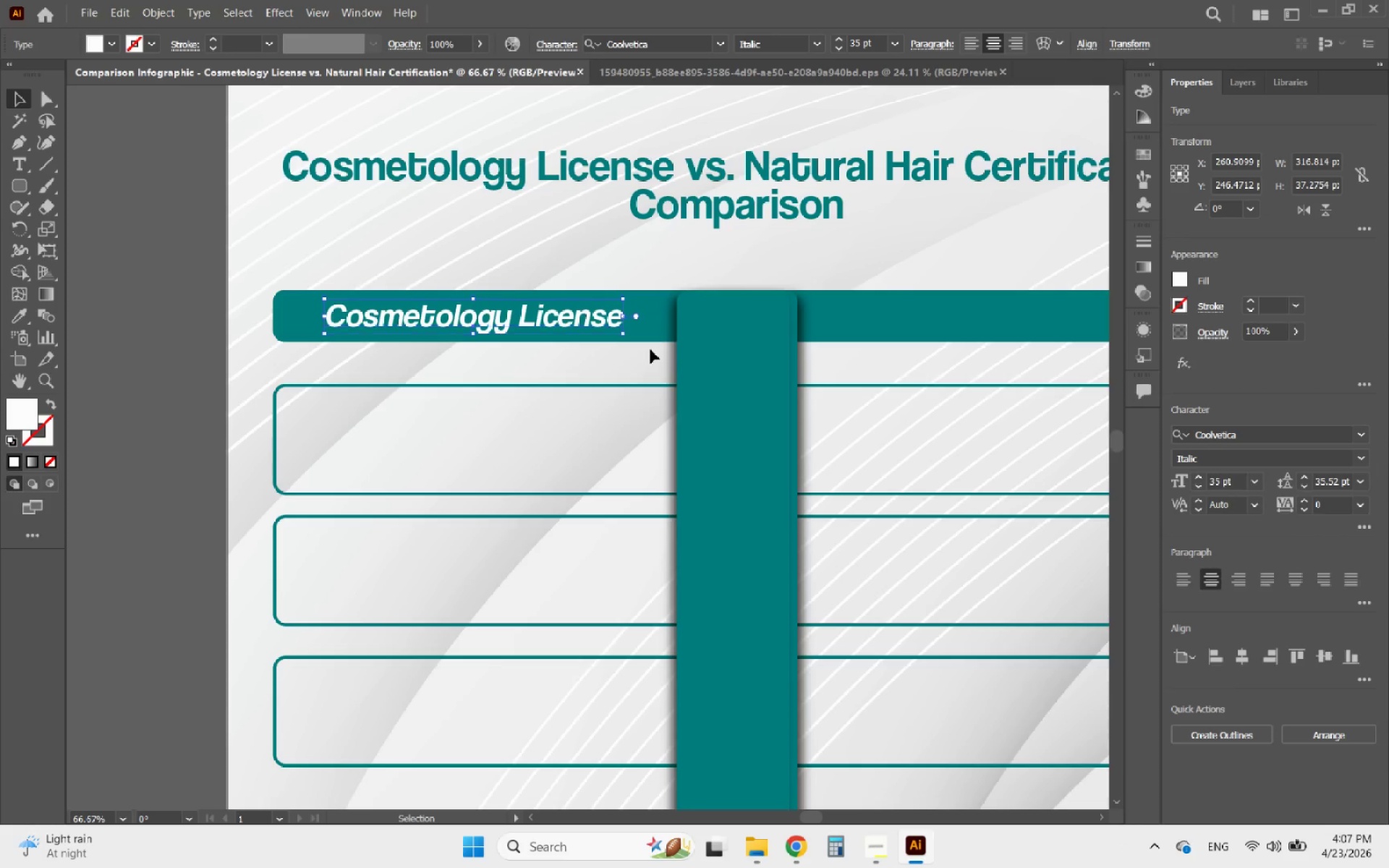 
key(ArrowDown)
 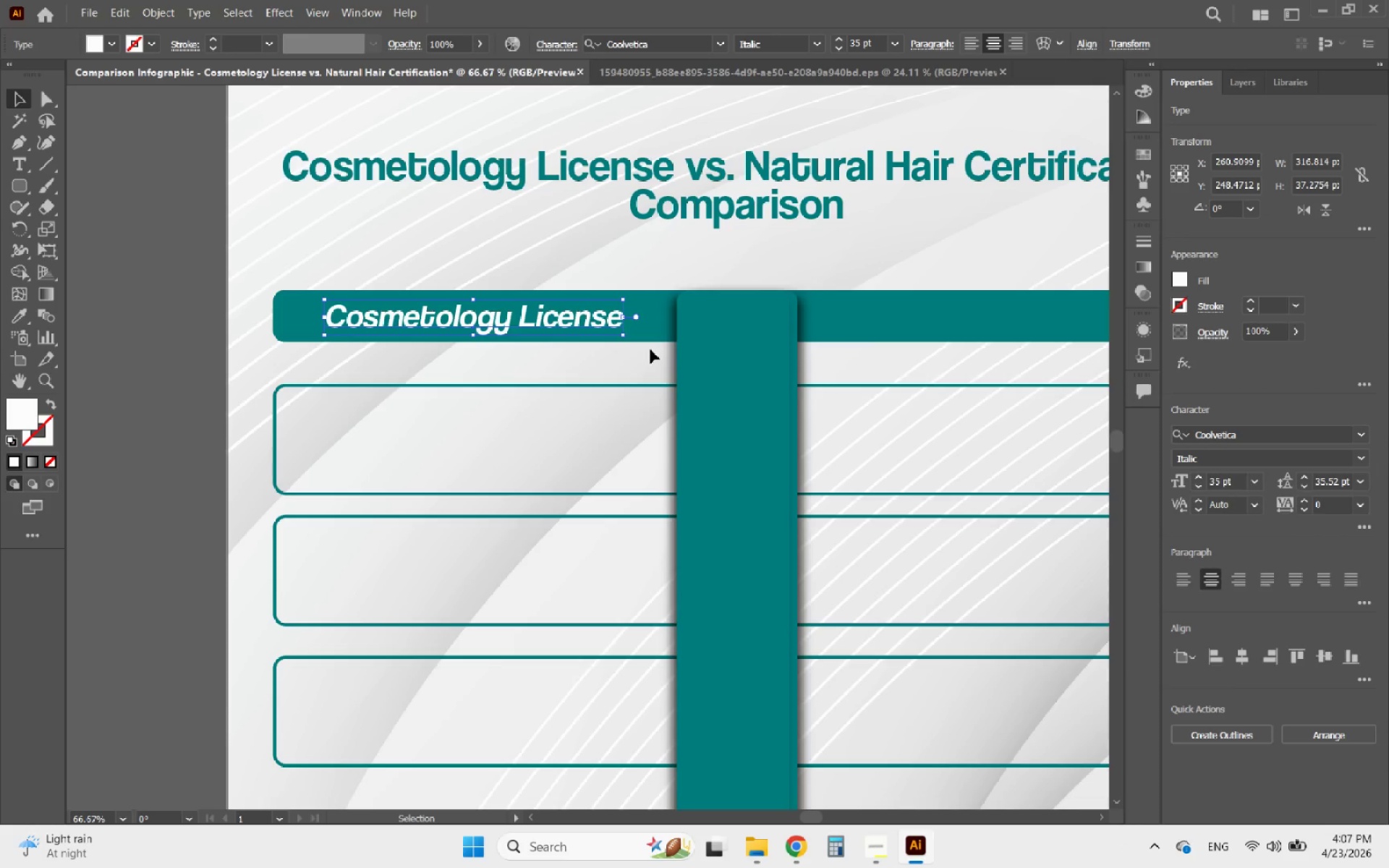 
key(ArrowUp)
 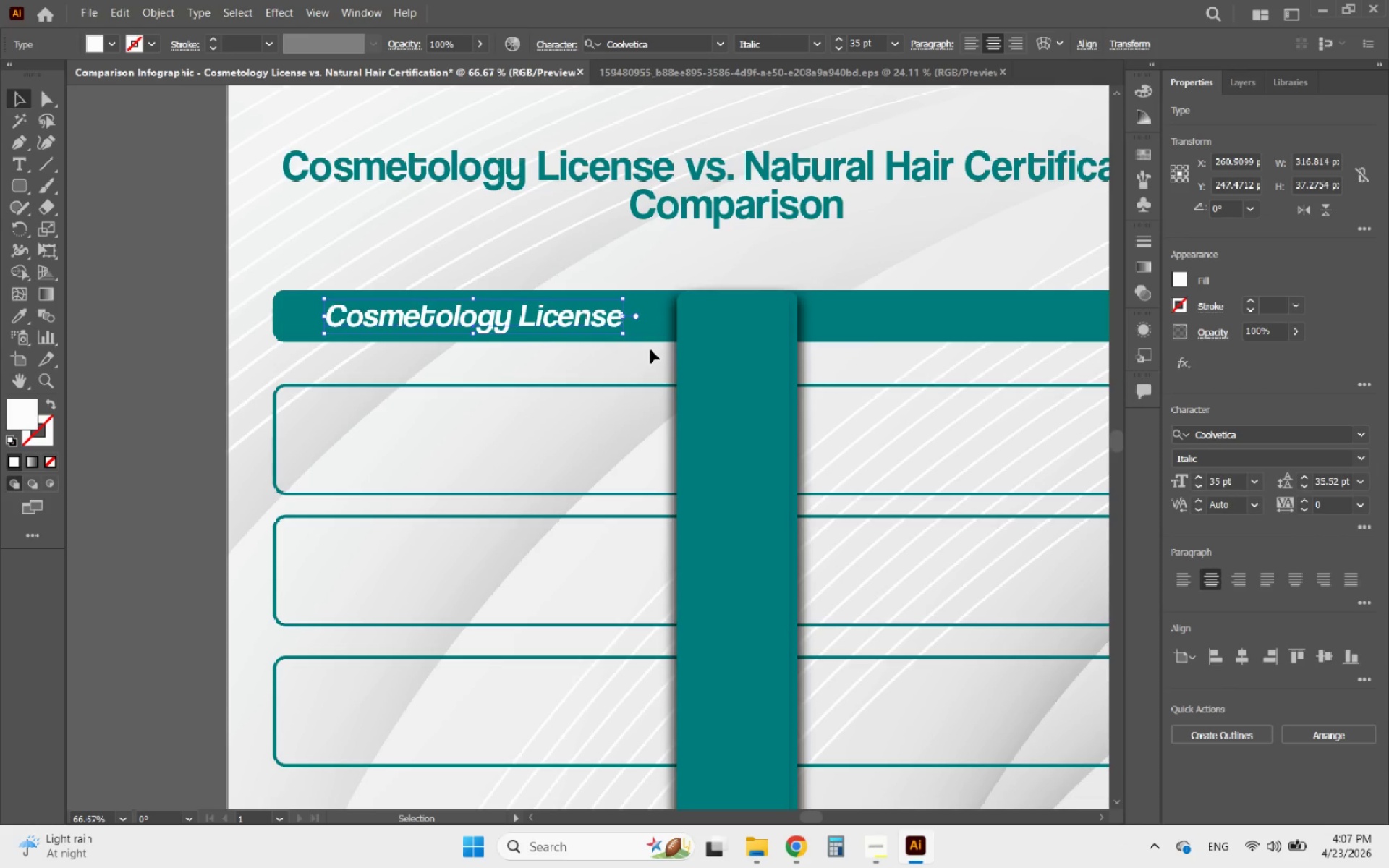 
key(ArrowLeft)
 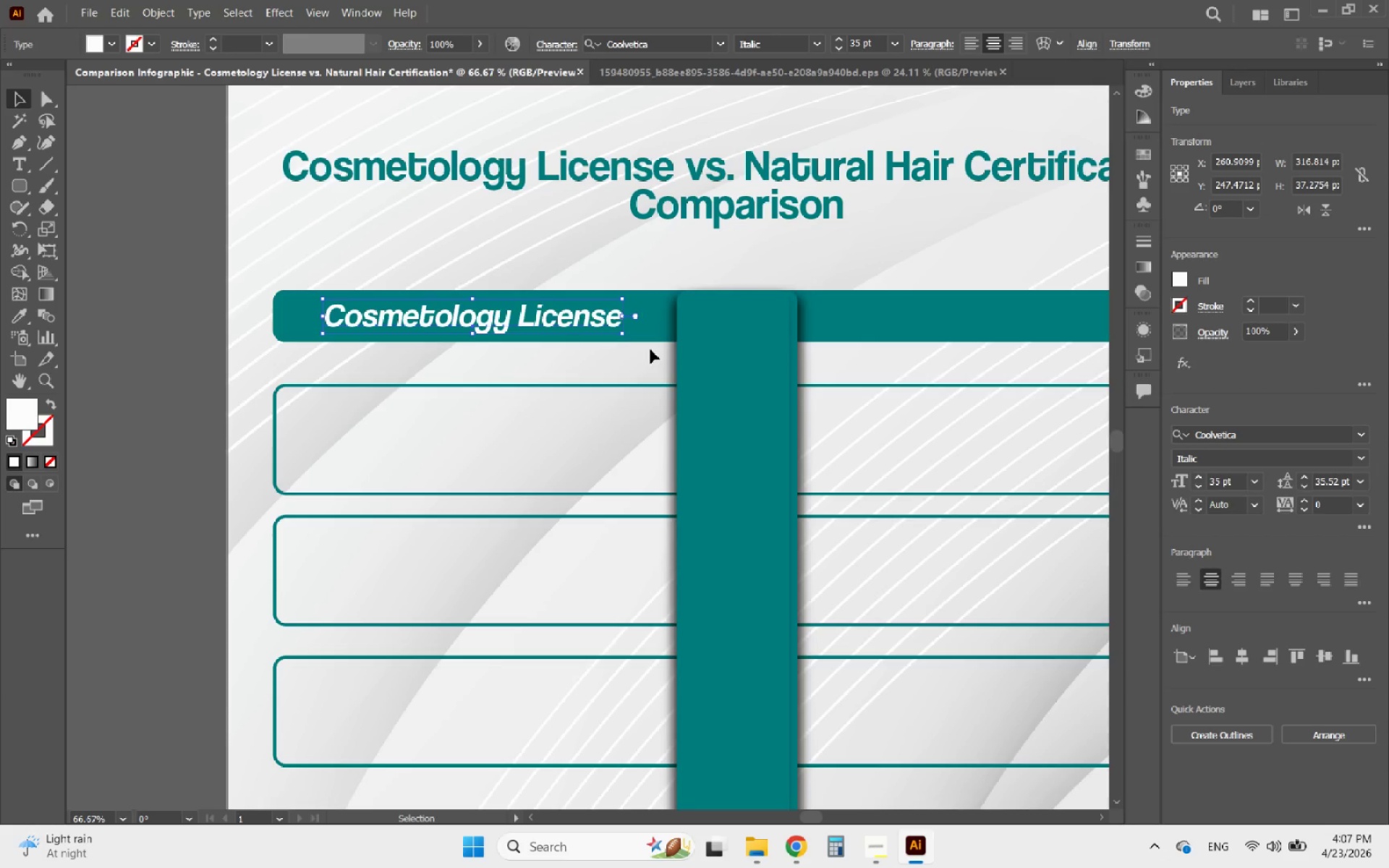 
key(ArrowLeft)
 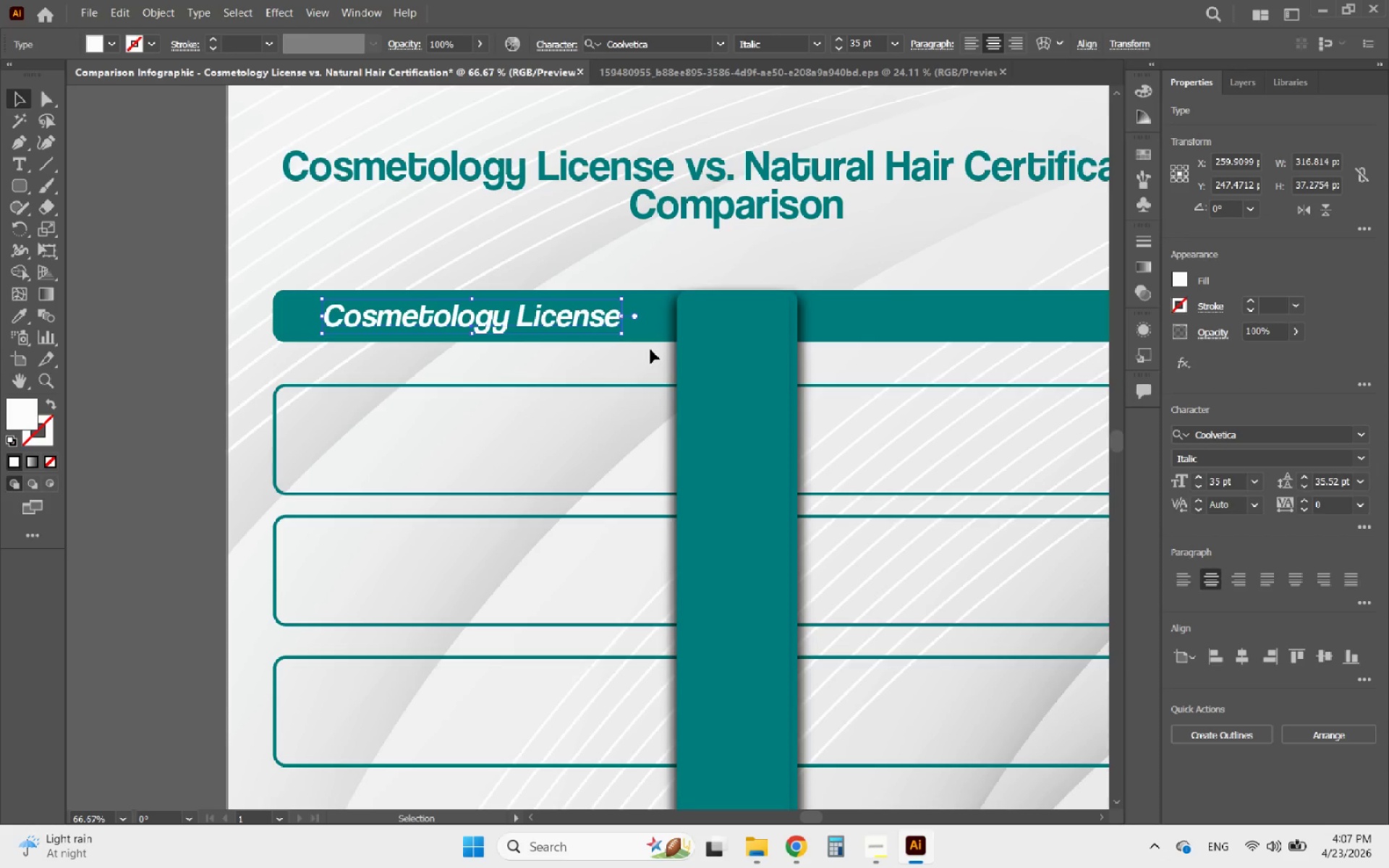 
key(ArrowLeft)
 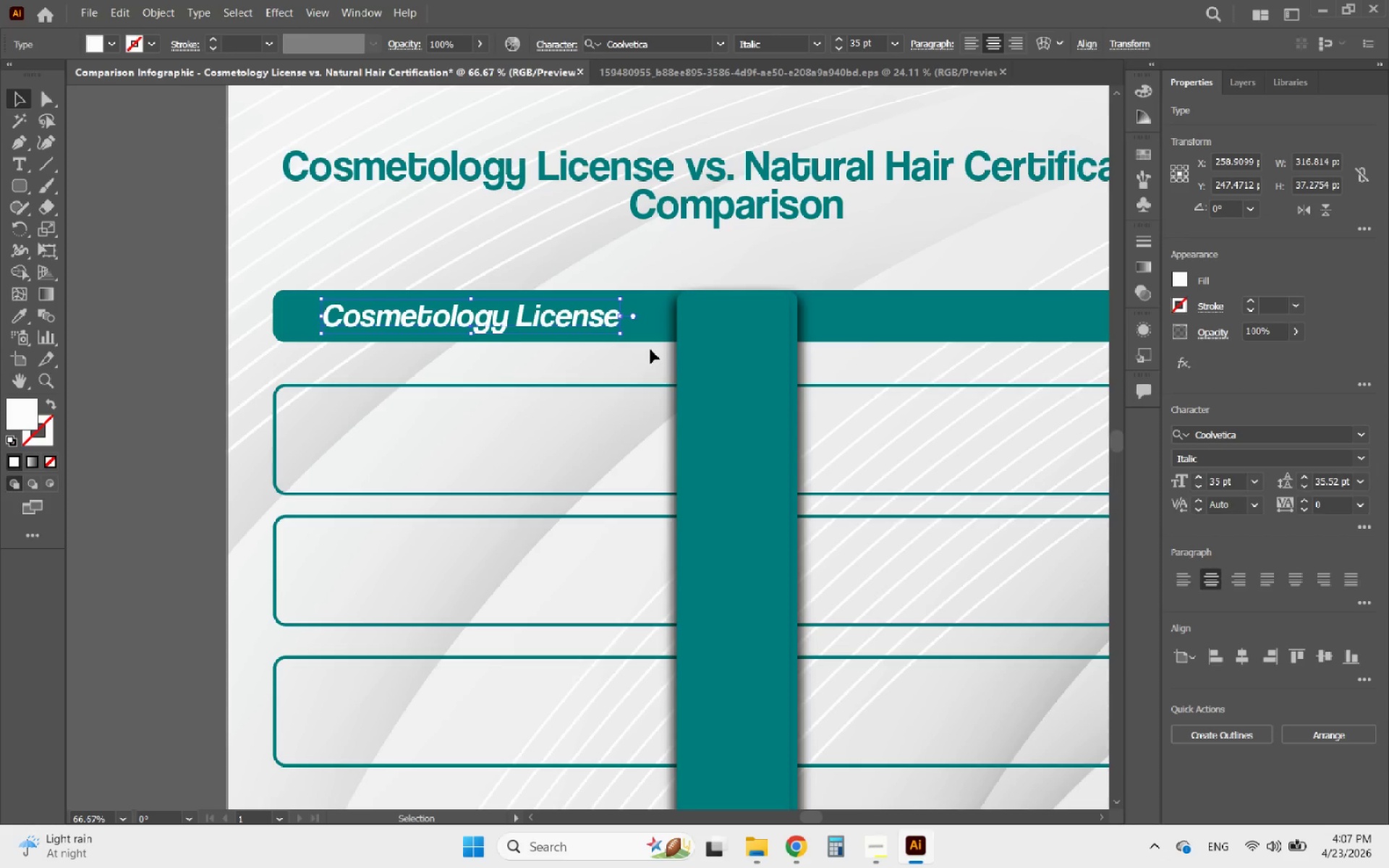 
key(ArrowLeft)
 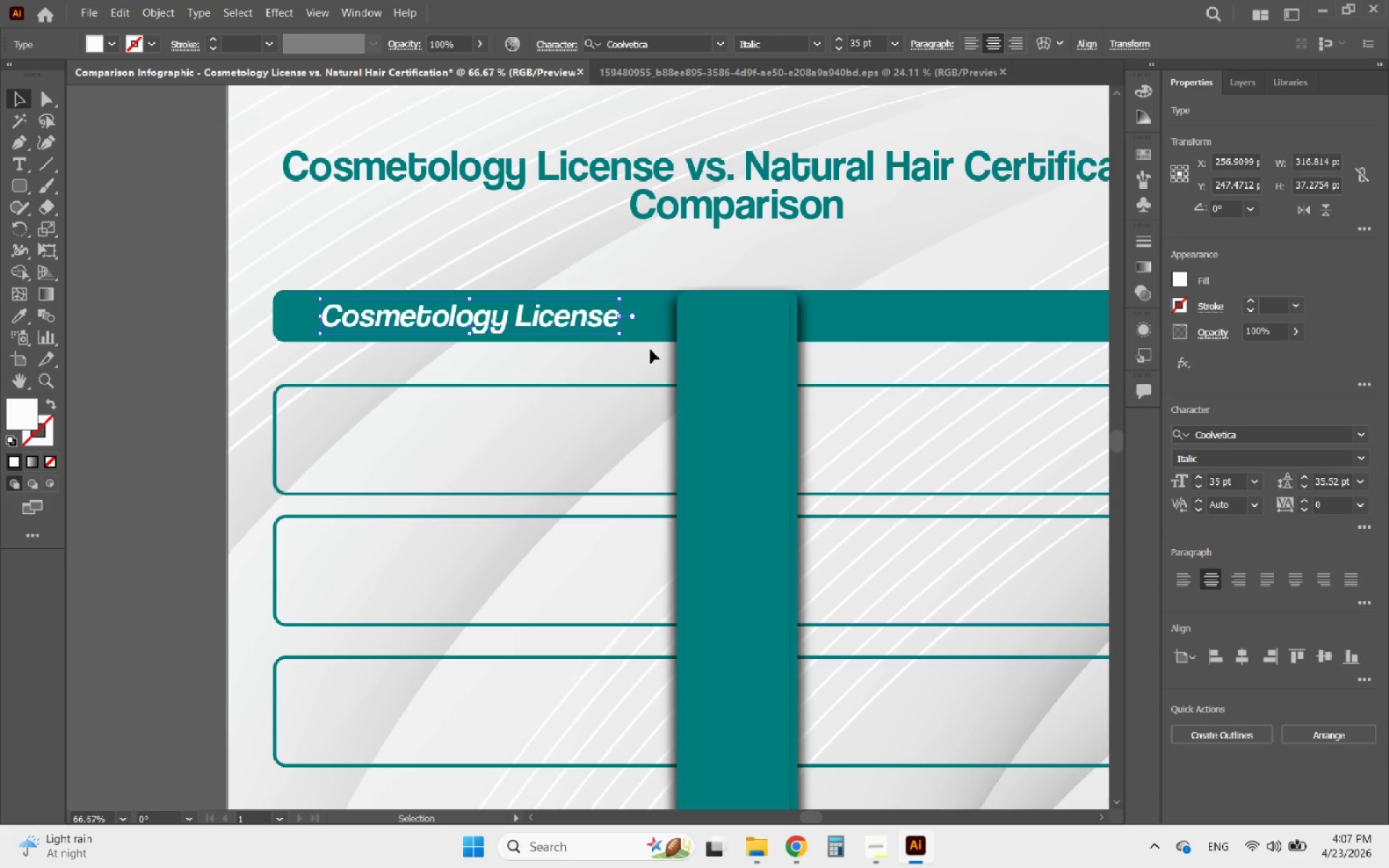 
key(ArrowLeft)
 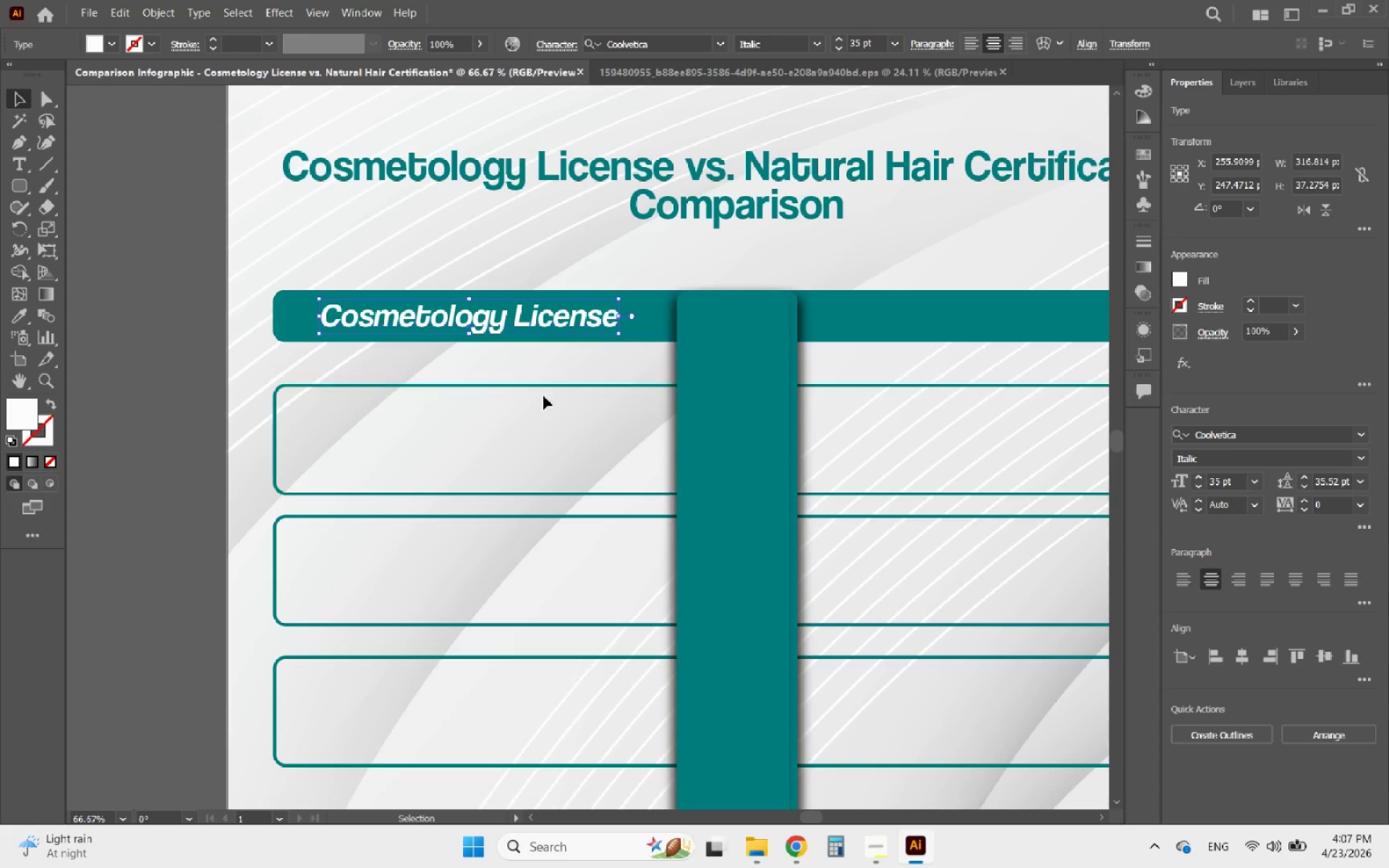 
key(ArrowRight)
 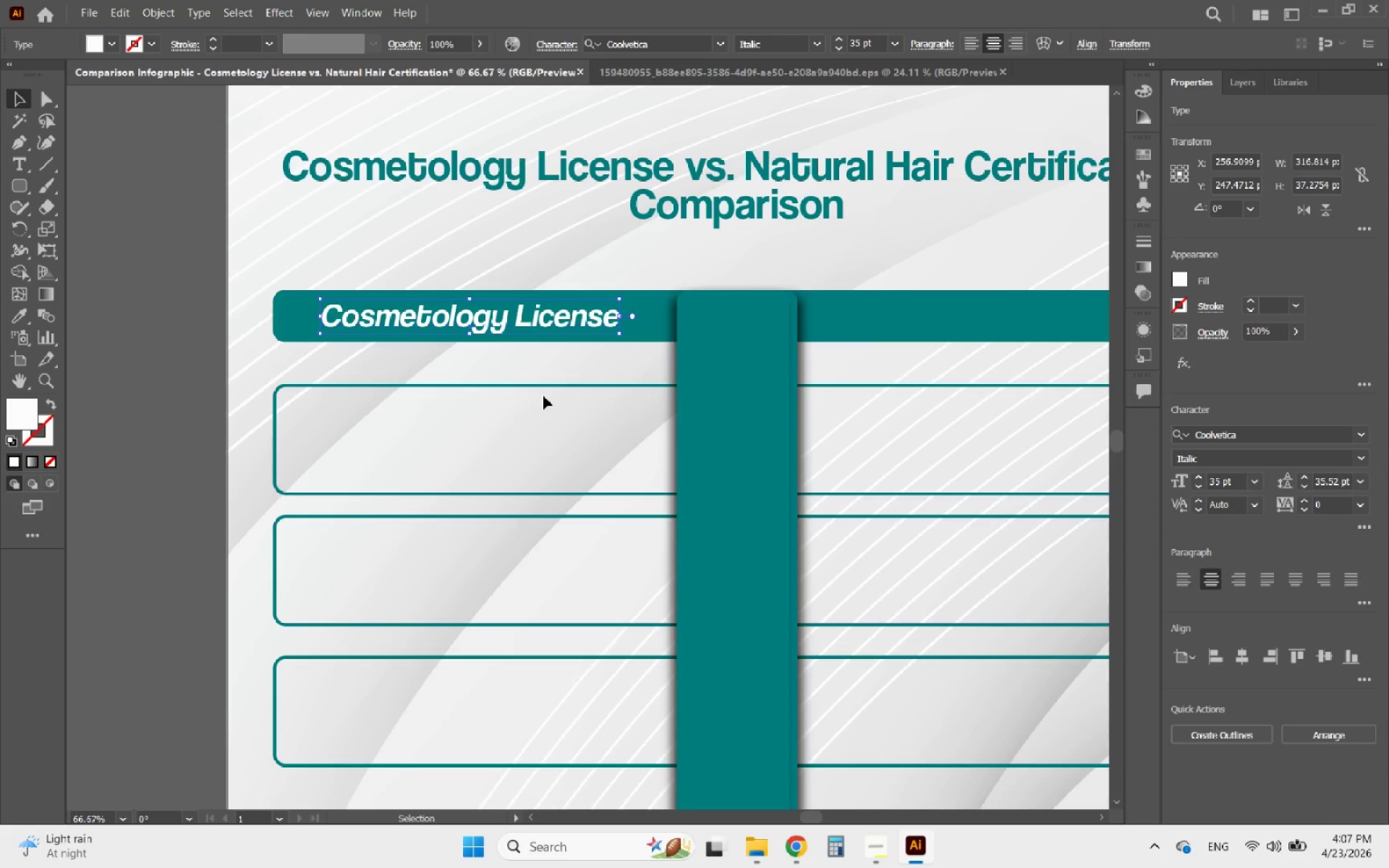 
key(ArrowLeft)
 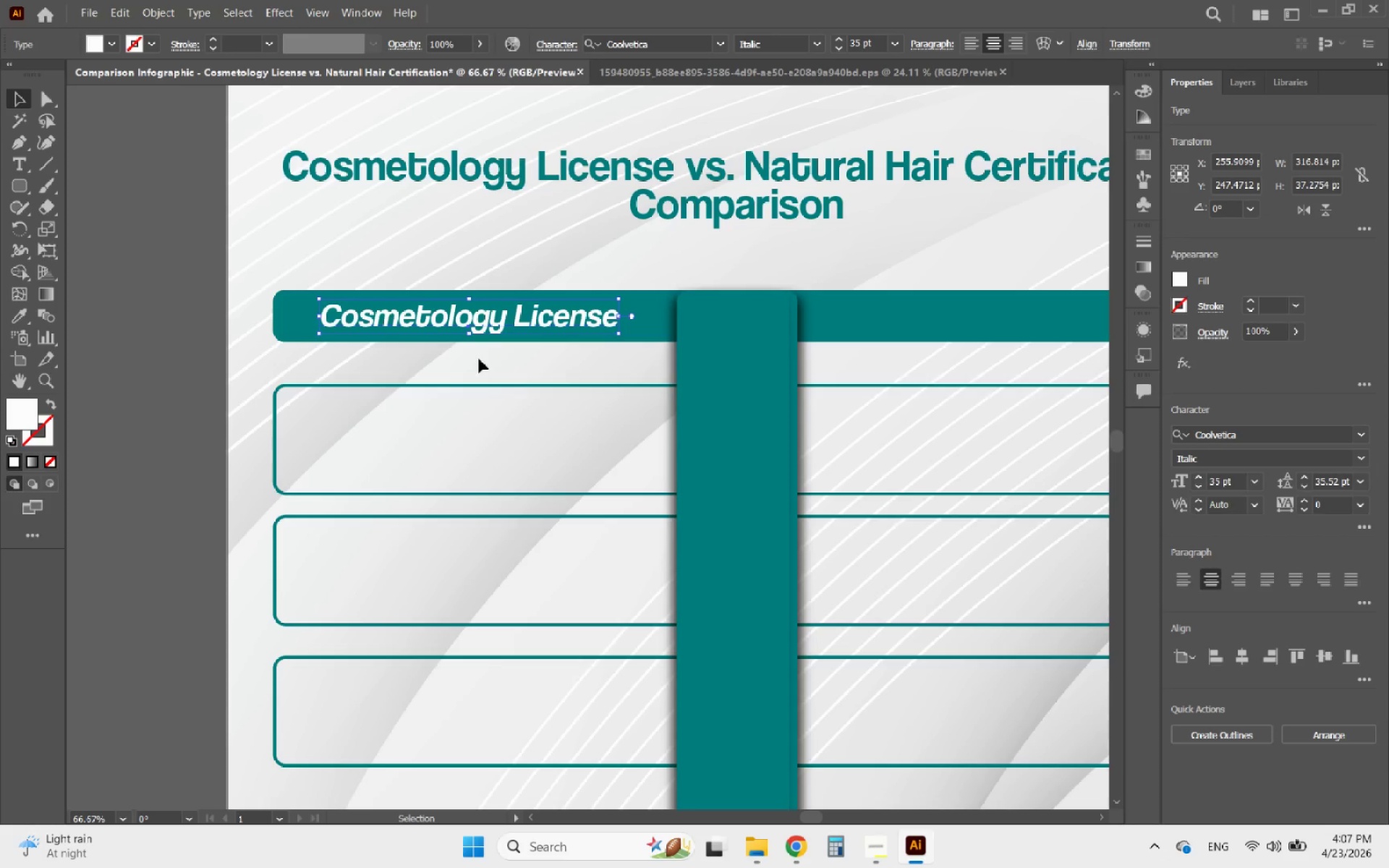 
hold_key(key=AltLeft, duration=4.76)
scroll: coordinate [280, 361], scroll_direction: down, amount: 1.0
 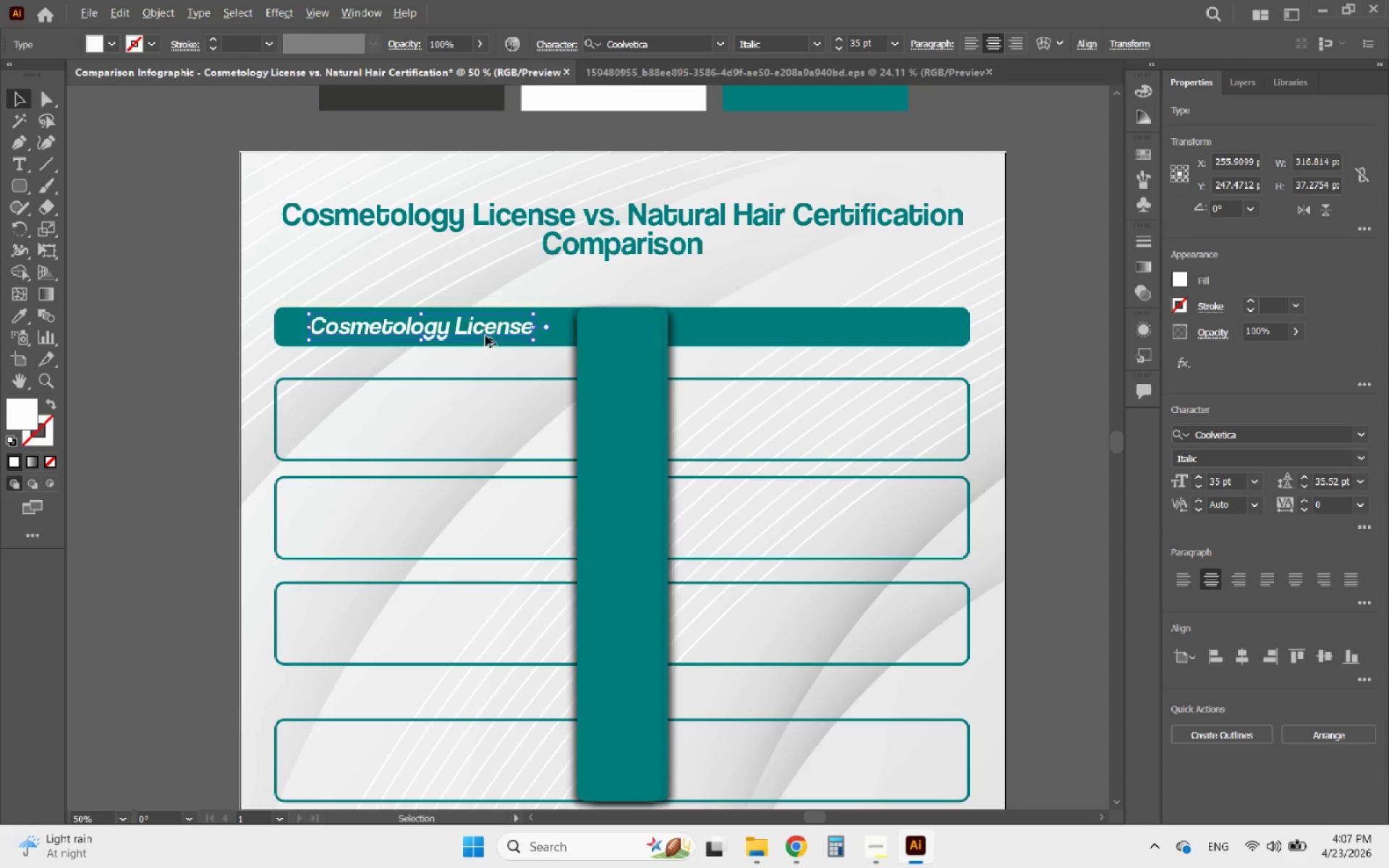 
left_click_drag(start_coordinate=[485, 336], to_coordinate=[878, 338])
 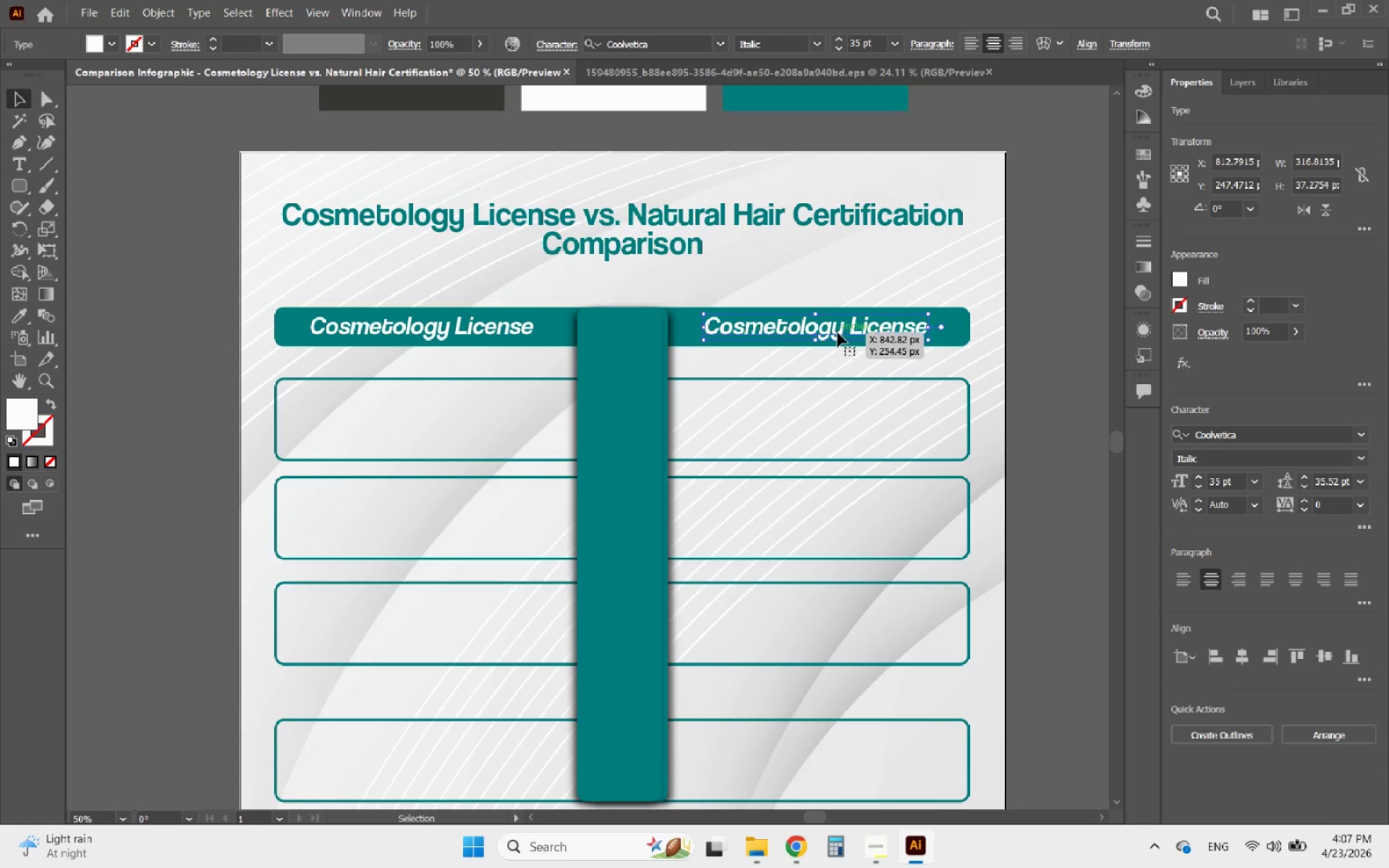 
hold_key(key=ShiftLeft, duration=3.27)
 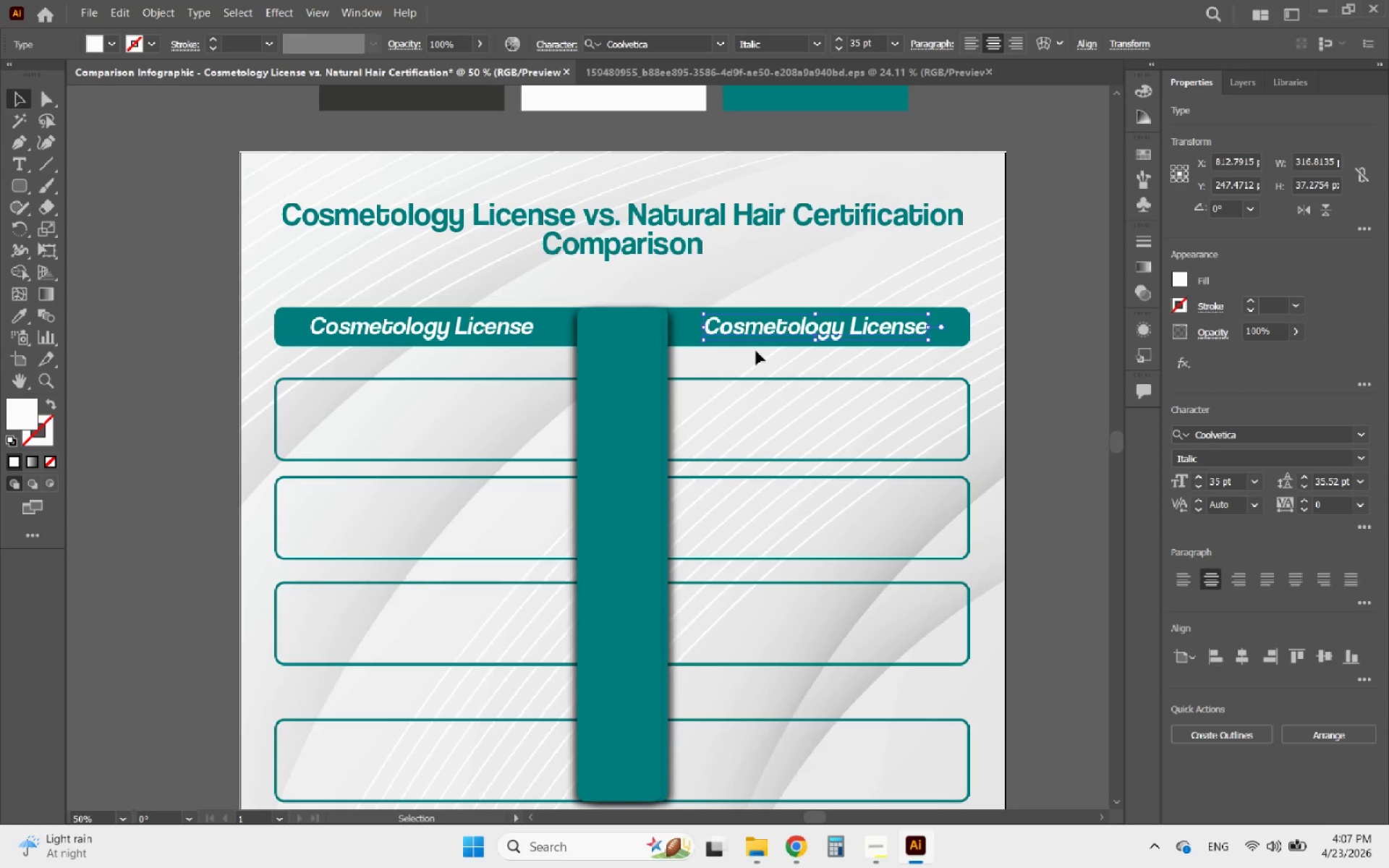 
double_click([741, 326])
 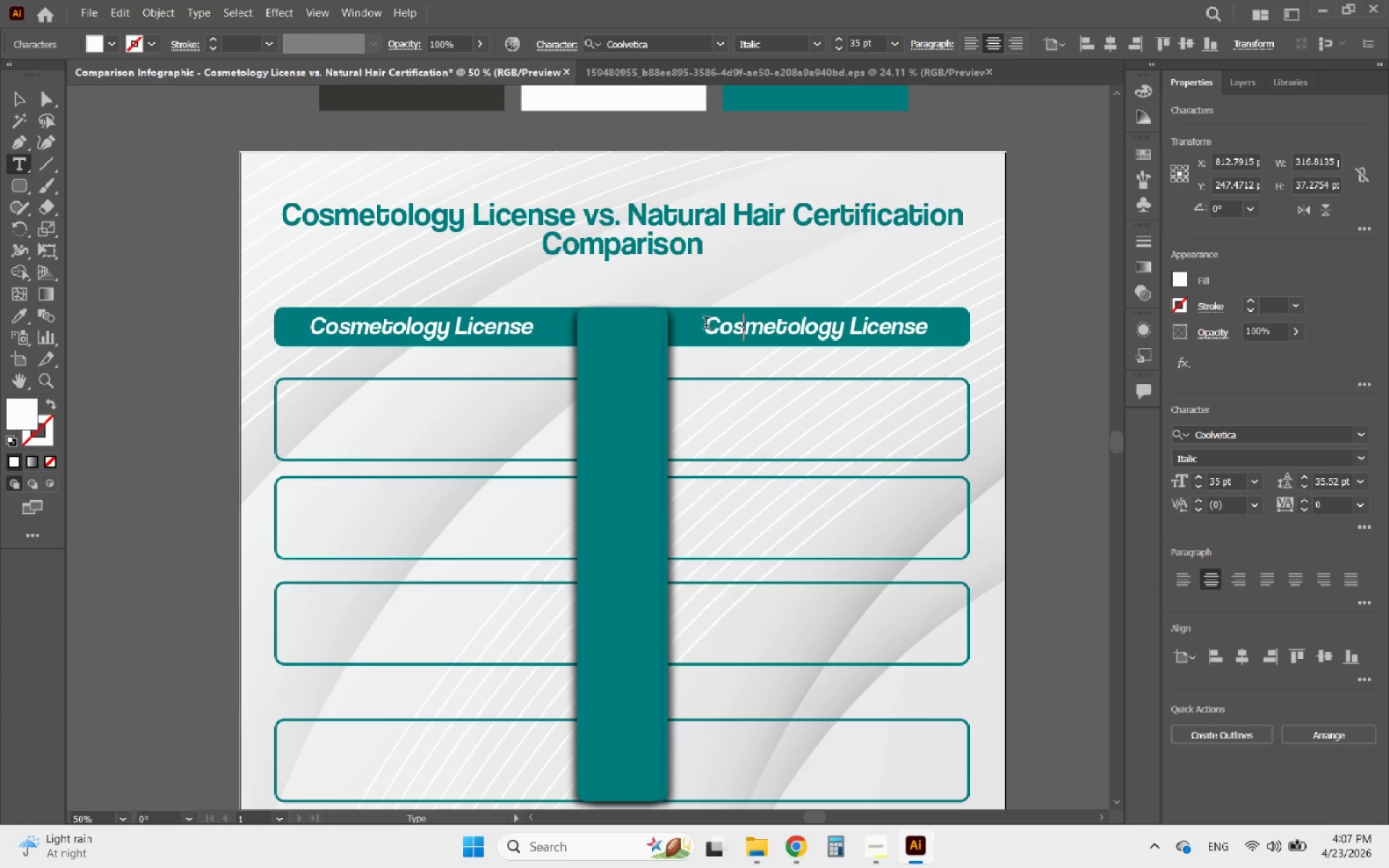 
left_click_drag(start_coordinate=[705, 325], to_coordinate=[964, 316])
 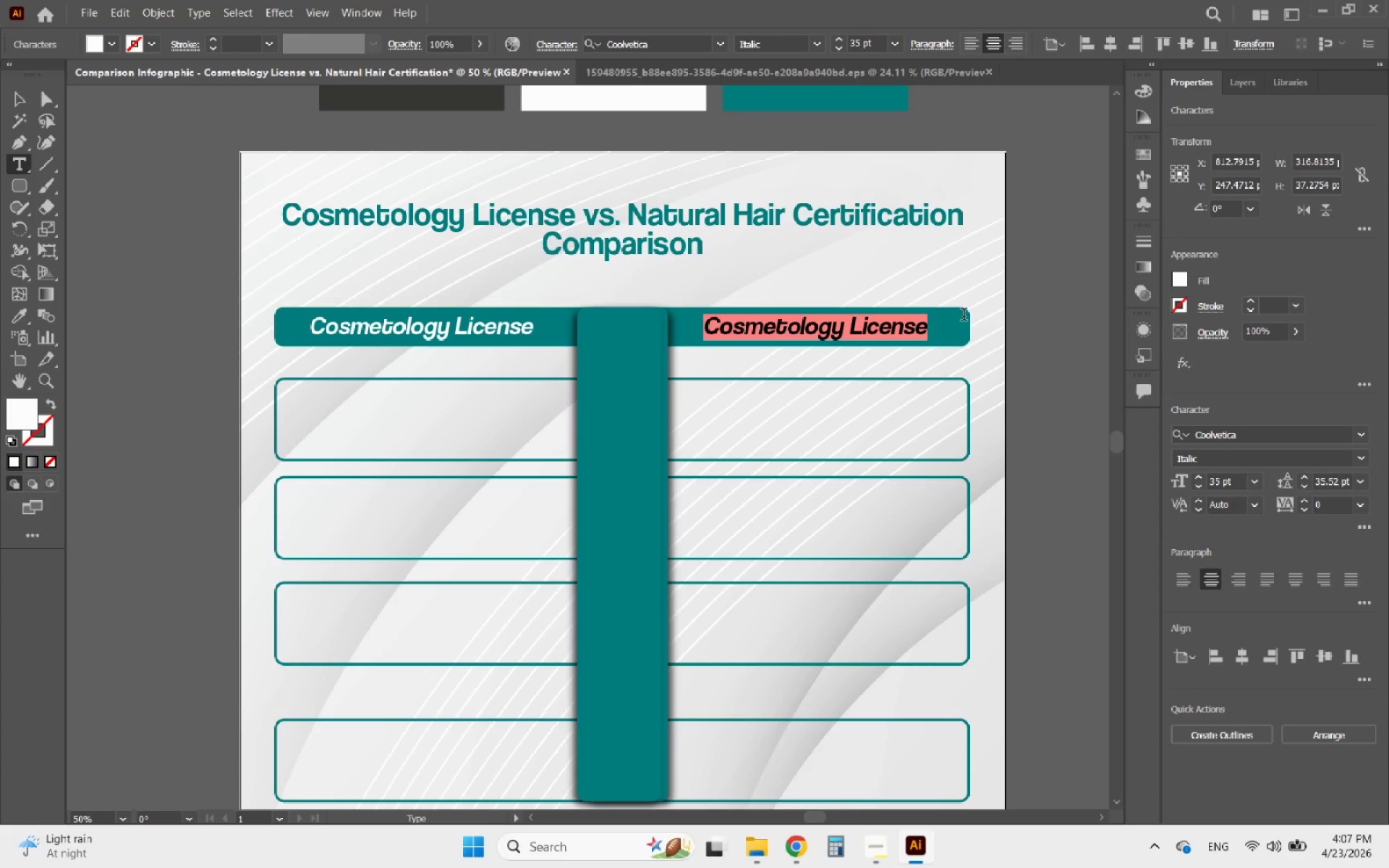 
type(Natural Hair Certifiv)
key(Backspace)
type(cation)
 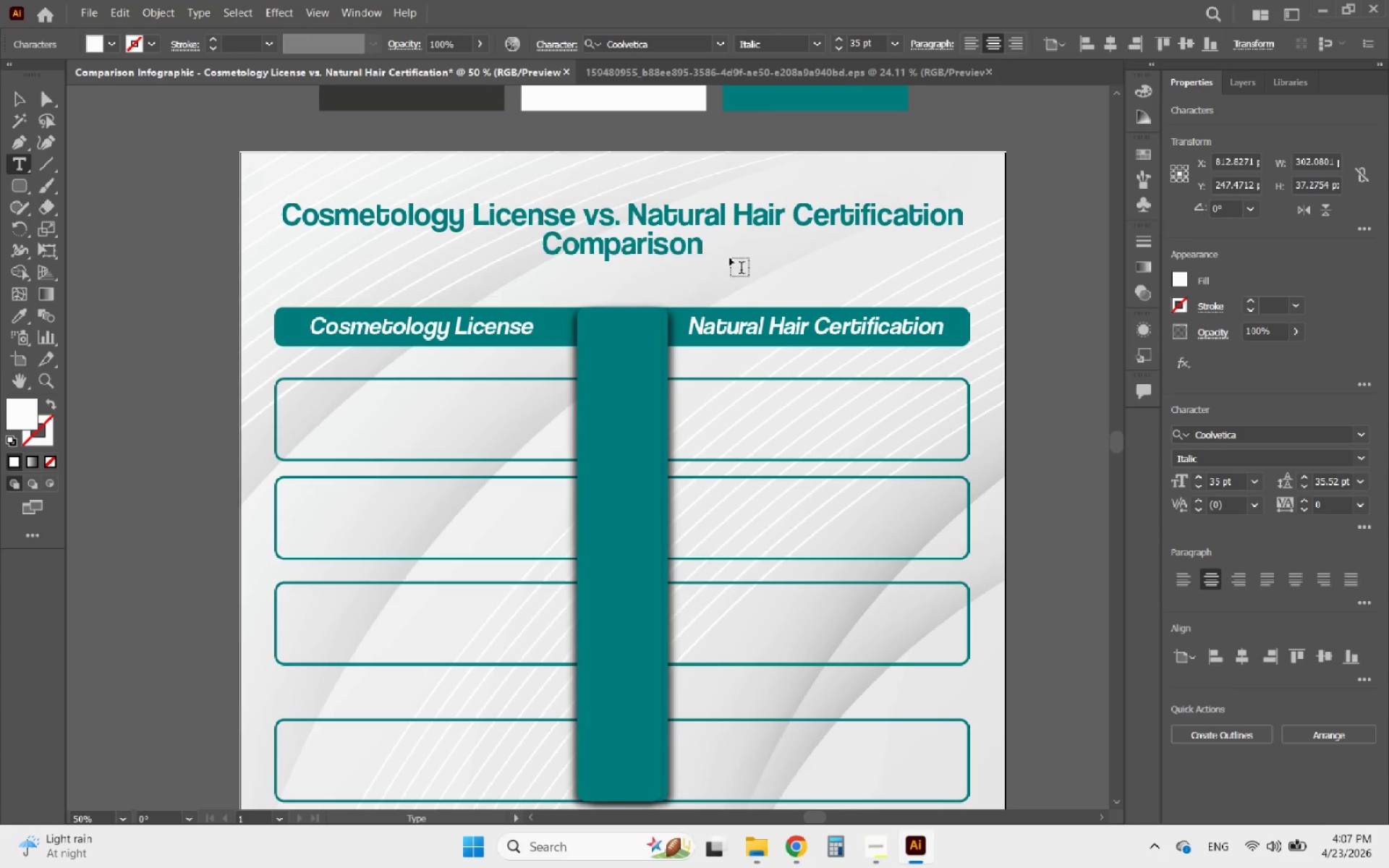 
wait(5.28)
 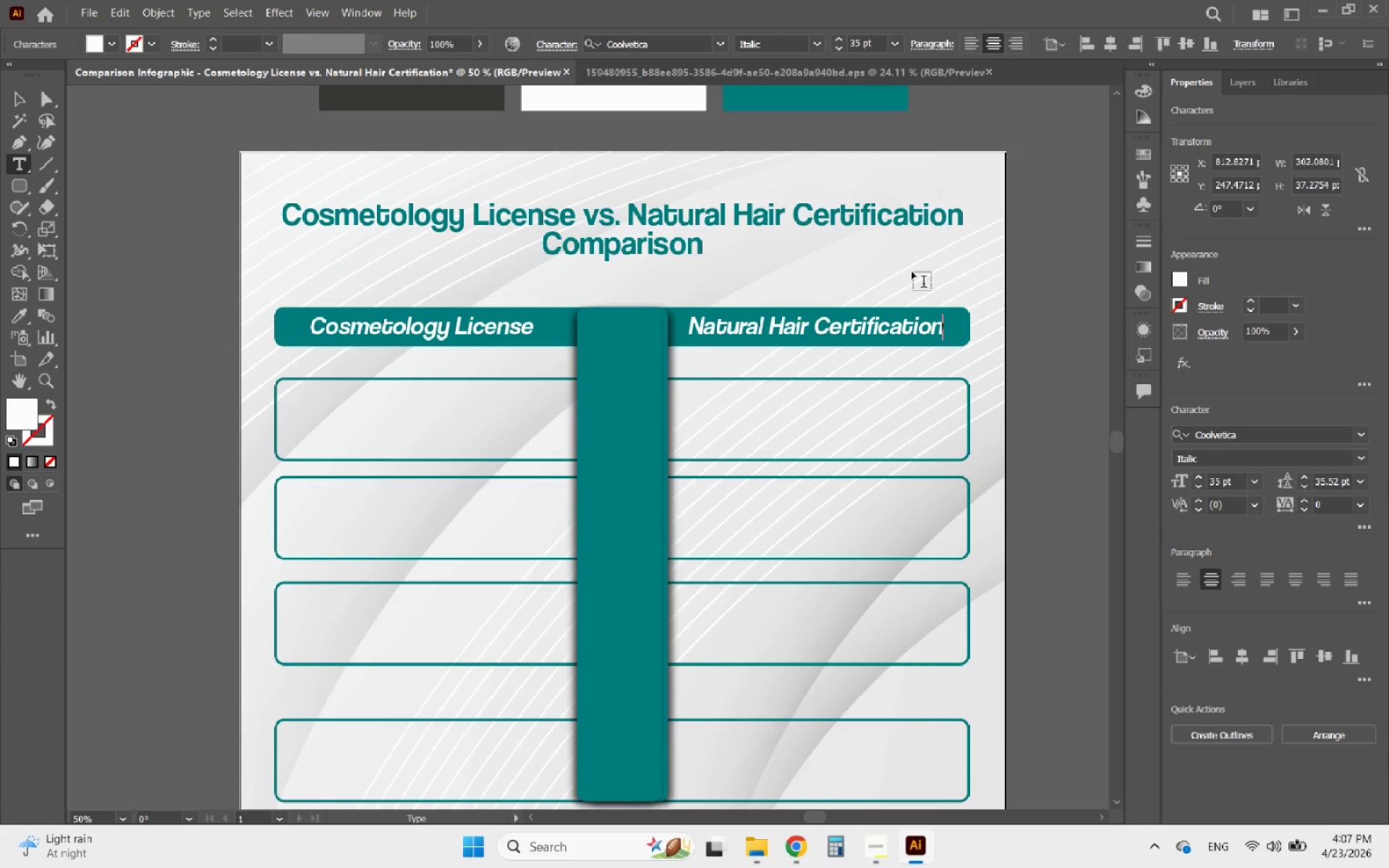 
left_click([22, 93])
 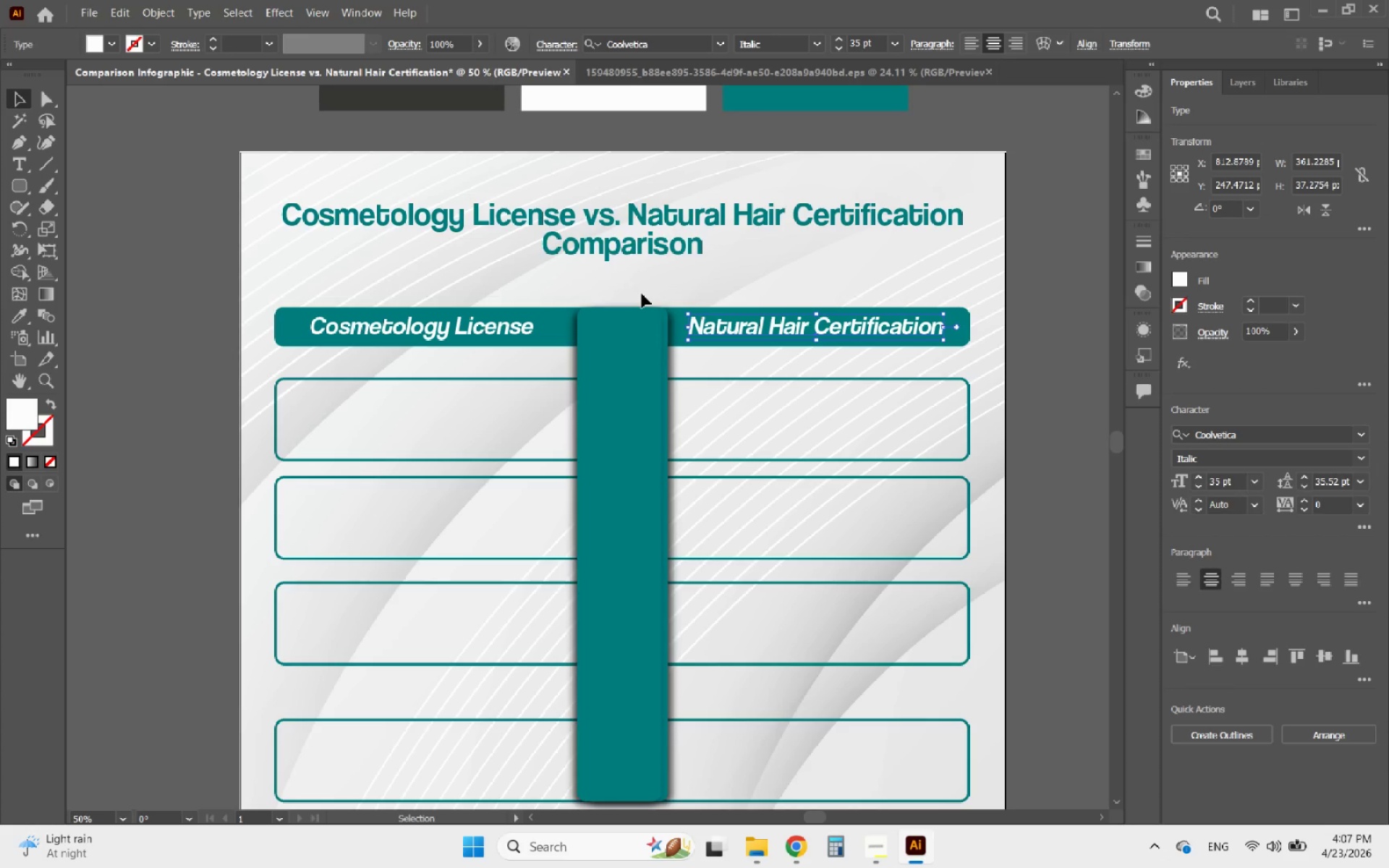 
key(ArrowRight)
 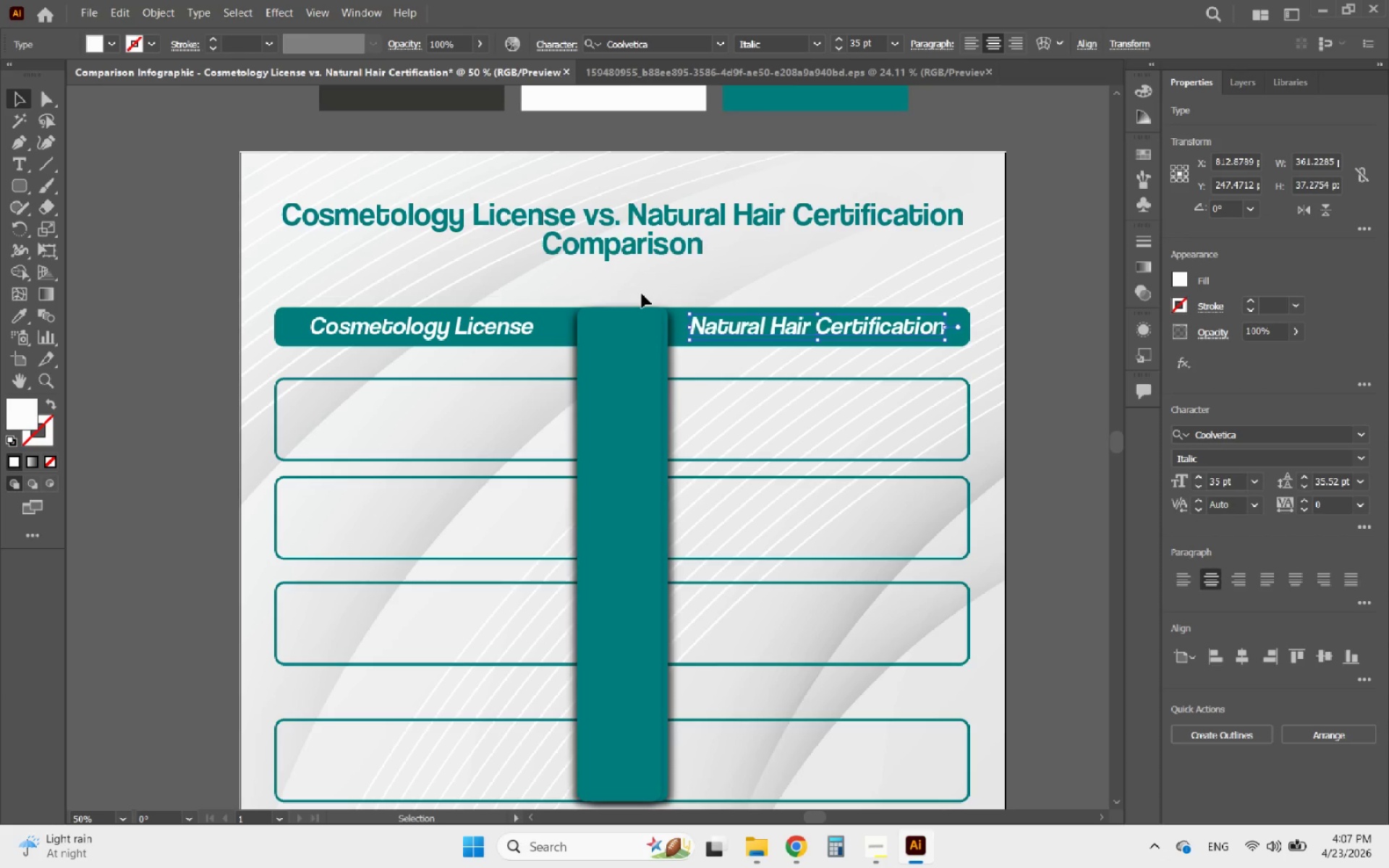 
key(ArrowRight)
 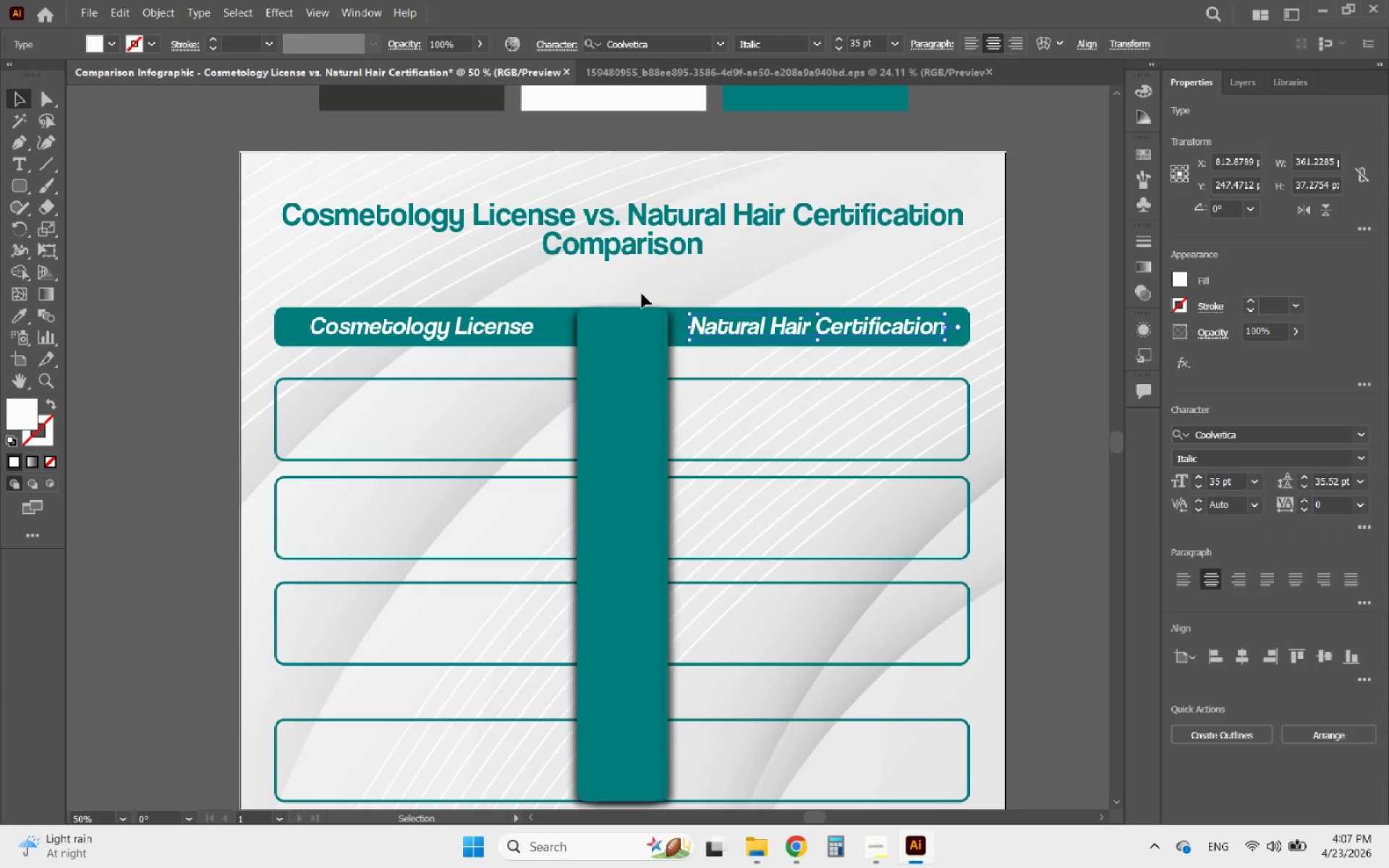 
key(ArrowRight)
 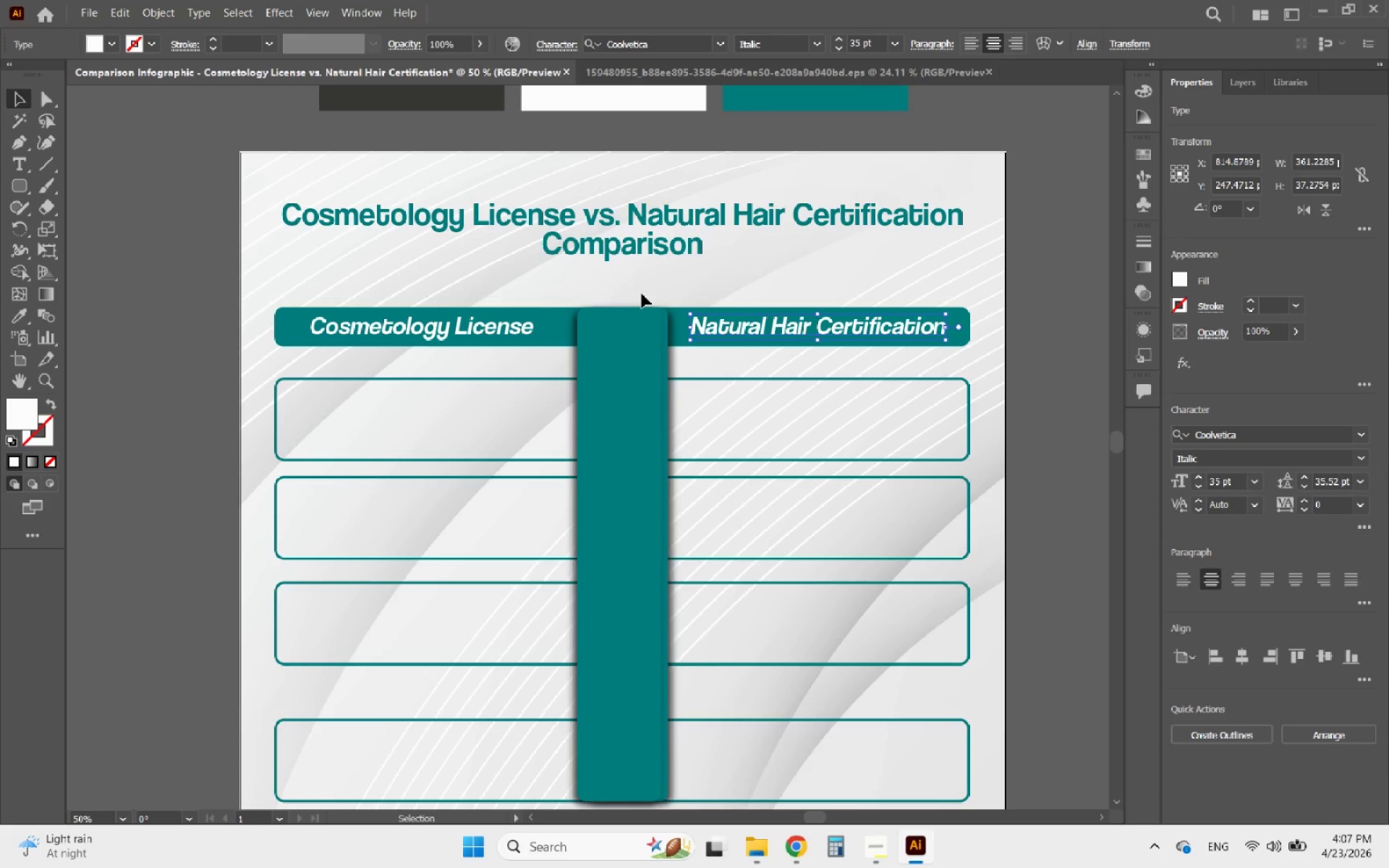 
key(ArrowRight)
 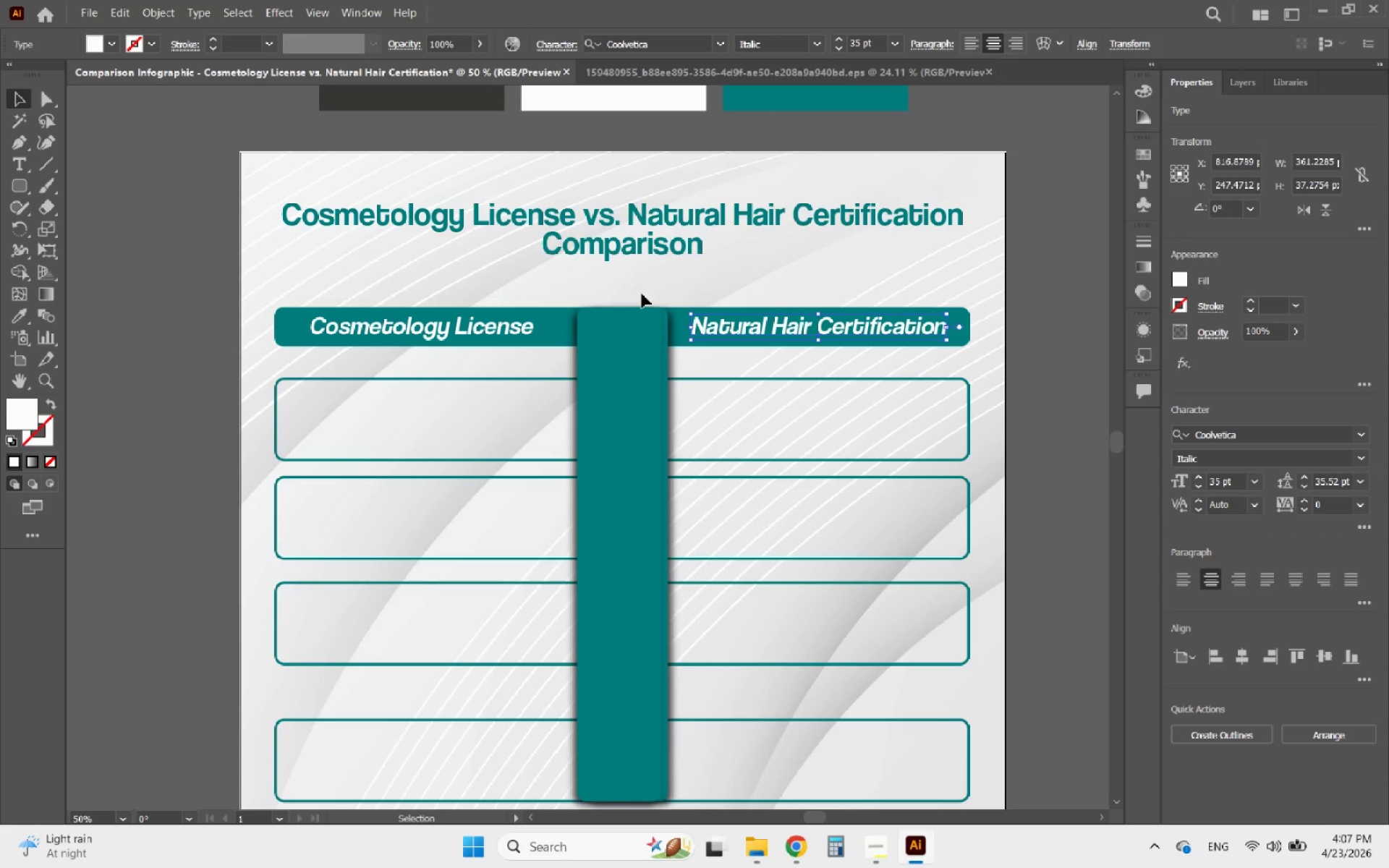 
key(ArrowRight)
 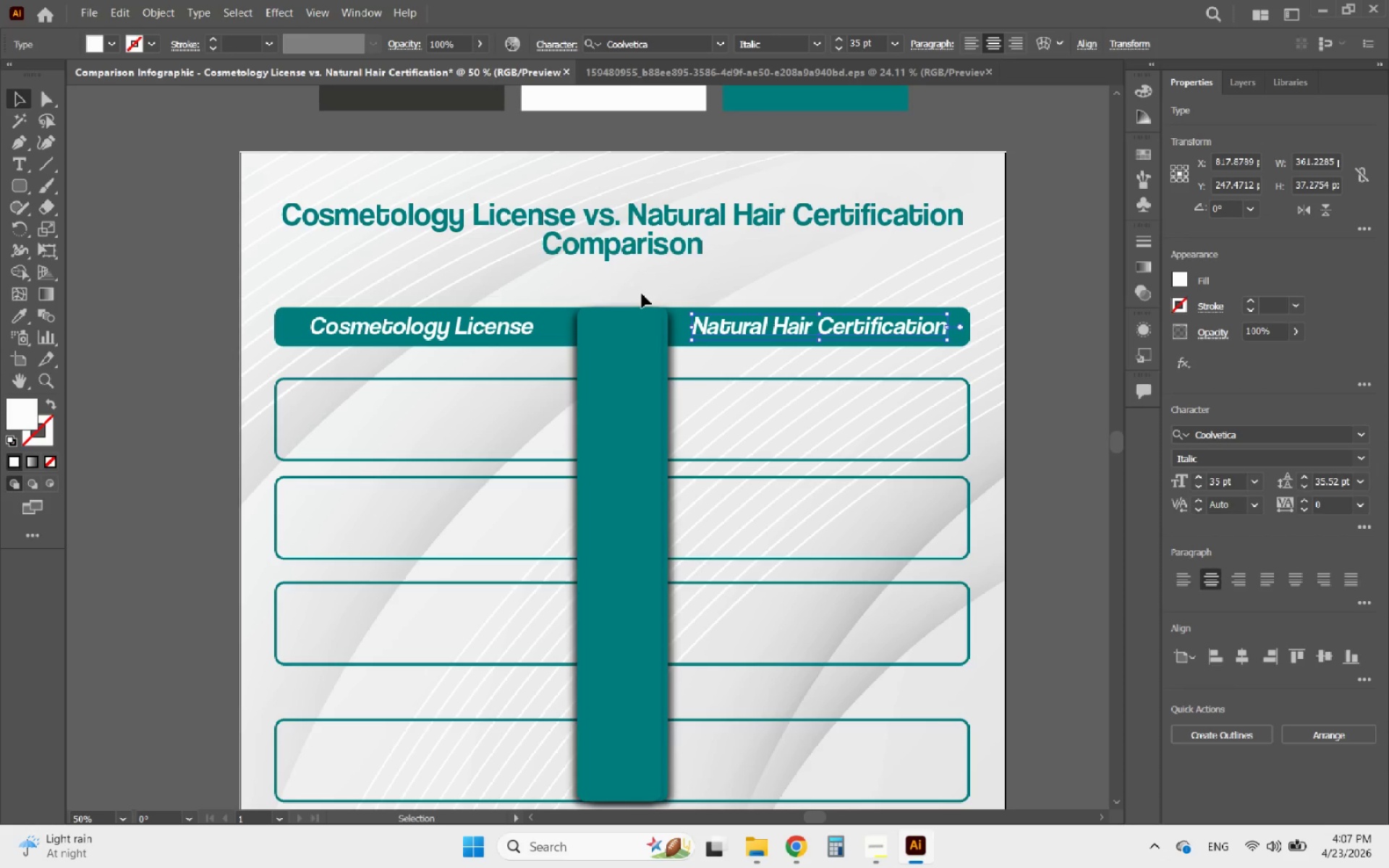 
key(ArrowRight)
 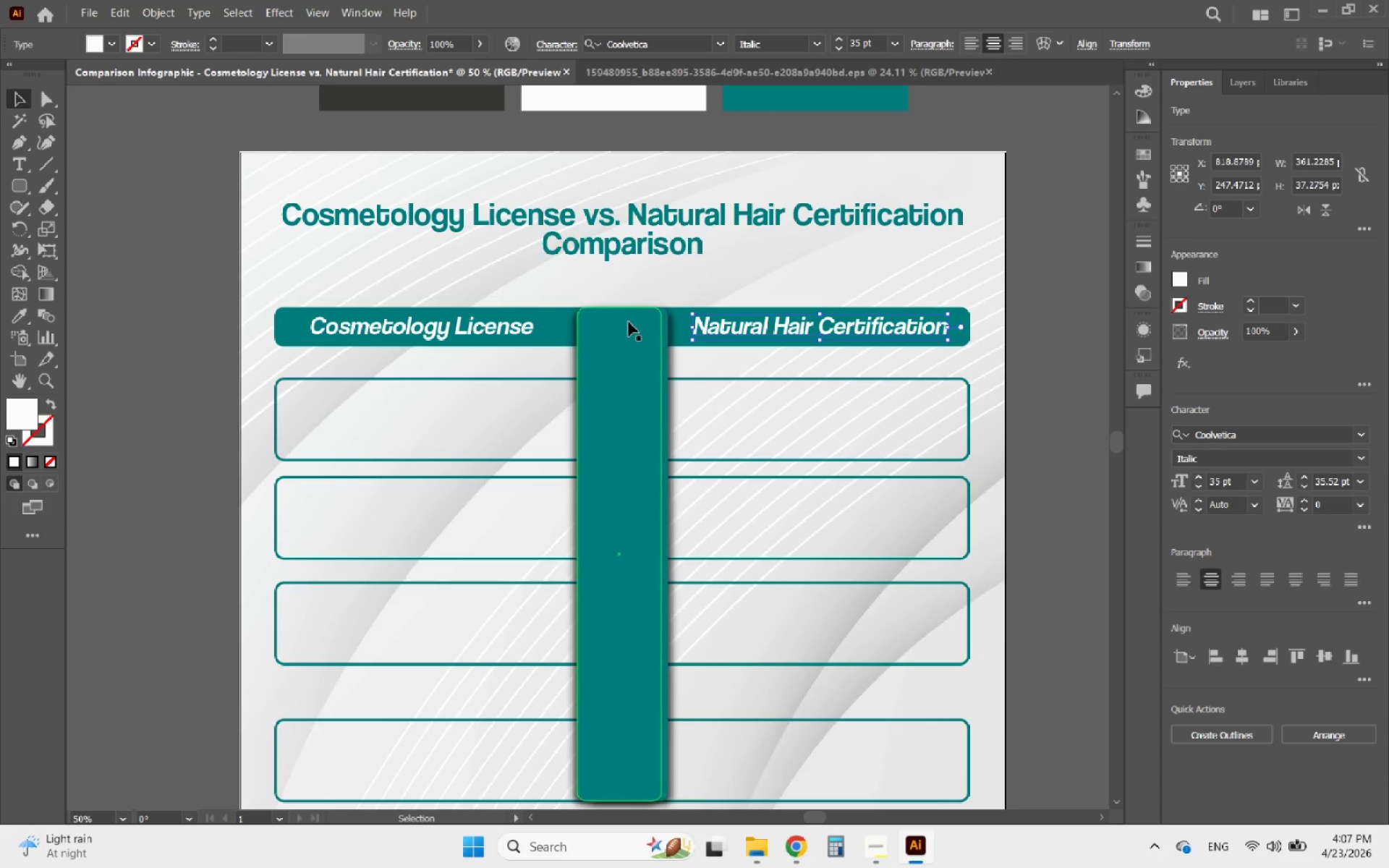 
left_click([629, 322])
 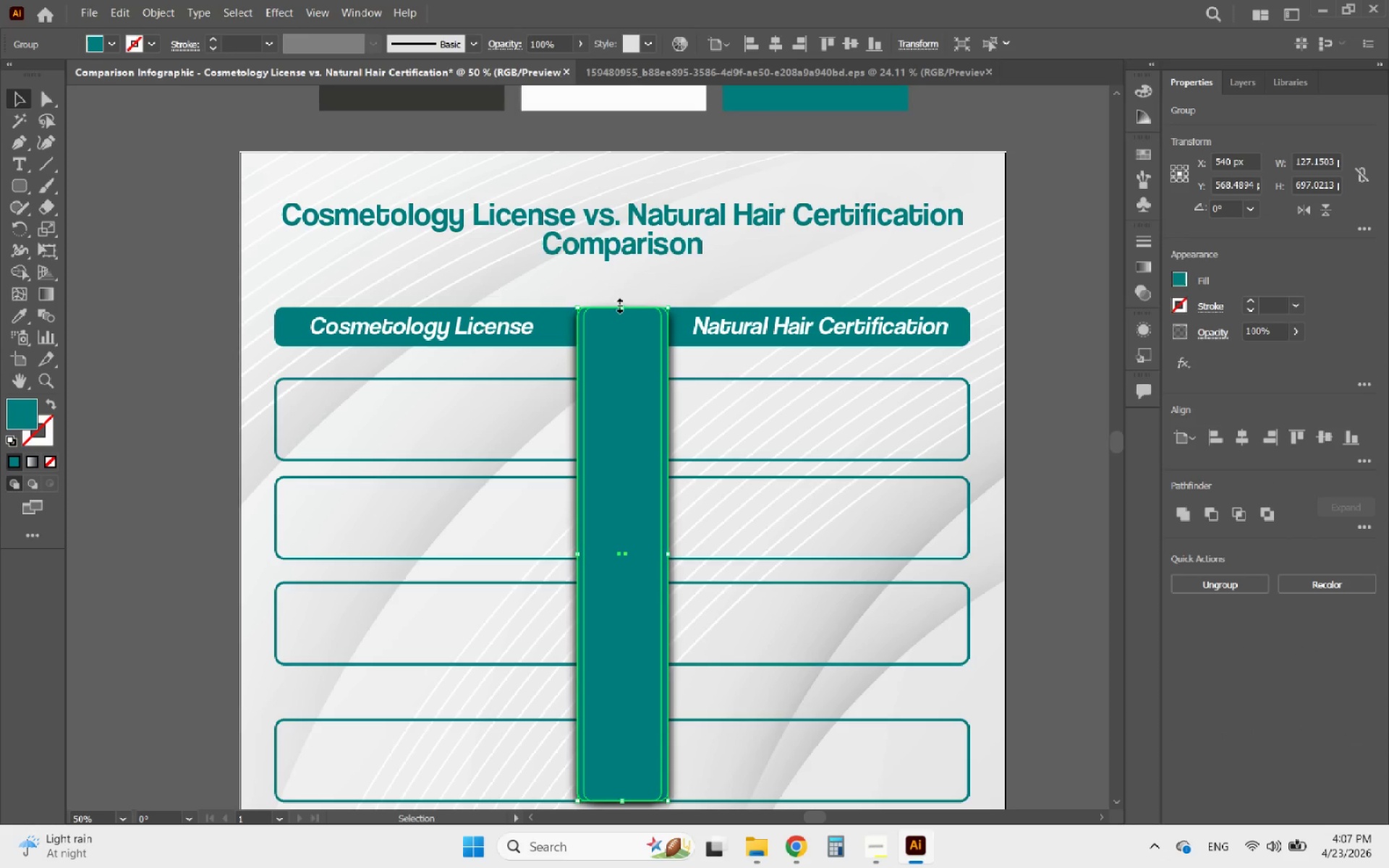 
left_click_drag(start_coordinate=[620, 304], to_coordinate=[624, 289])
 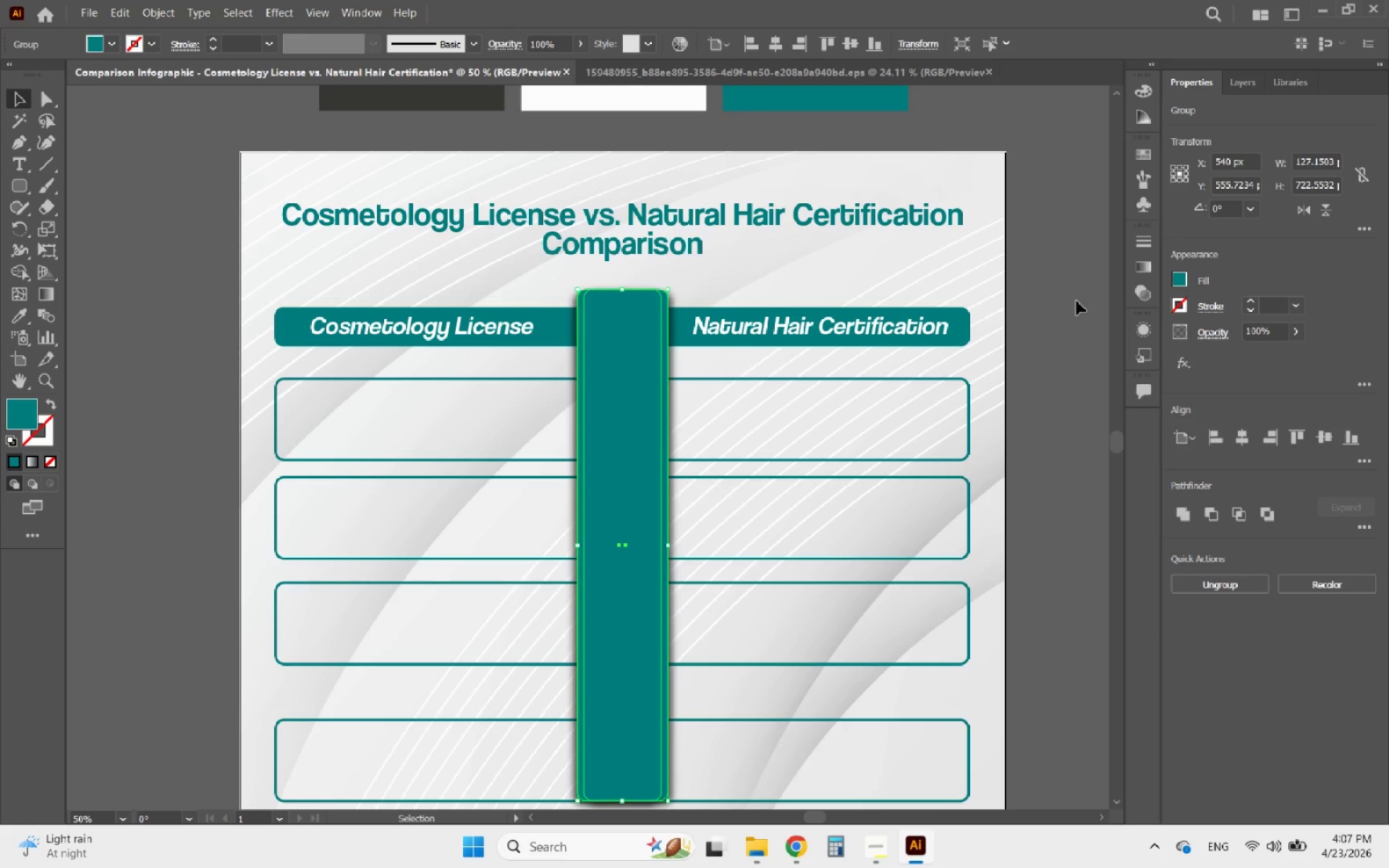 
left_click([1074, 301])
 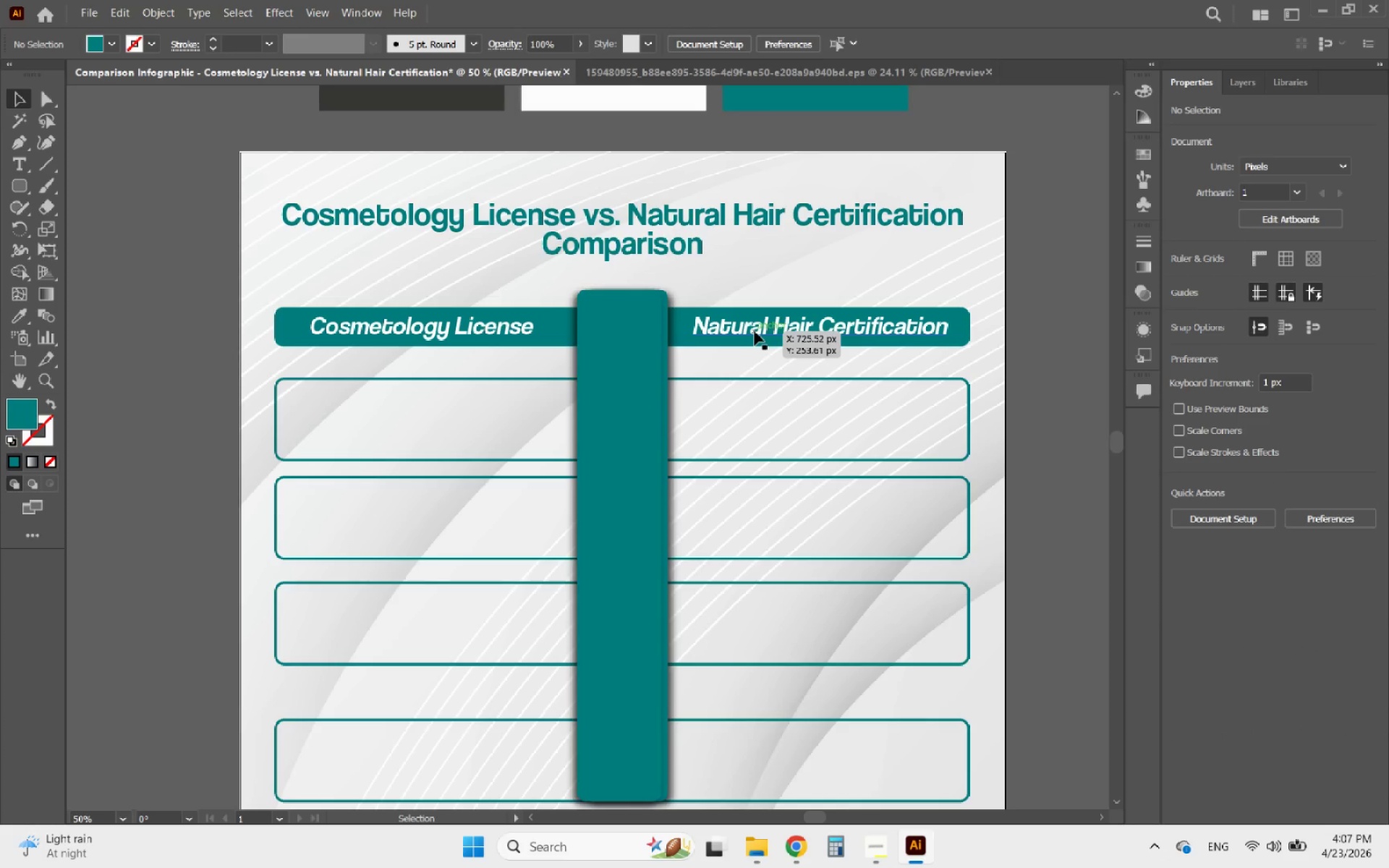 
left_click([755, 331])
 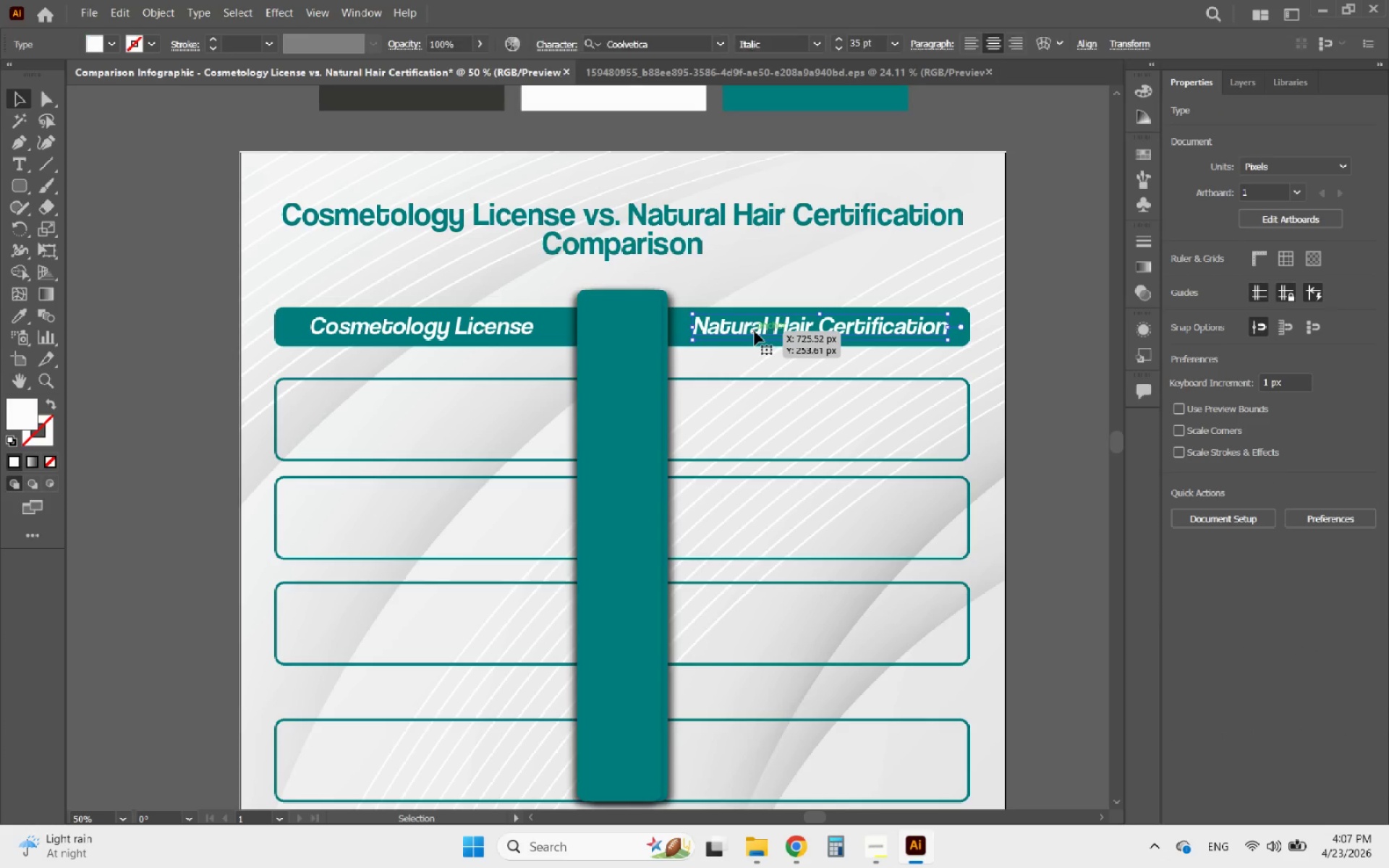 
hold_key(key=AltLeft, duration=1.3)
left_click_drag(start_coordinate=[755, 331], to_coordinate=[655, 362])
 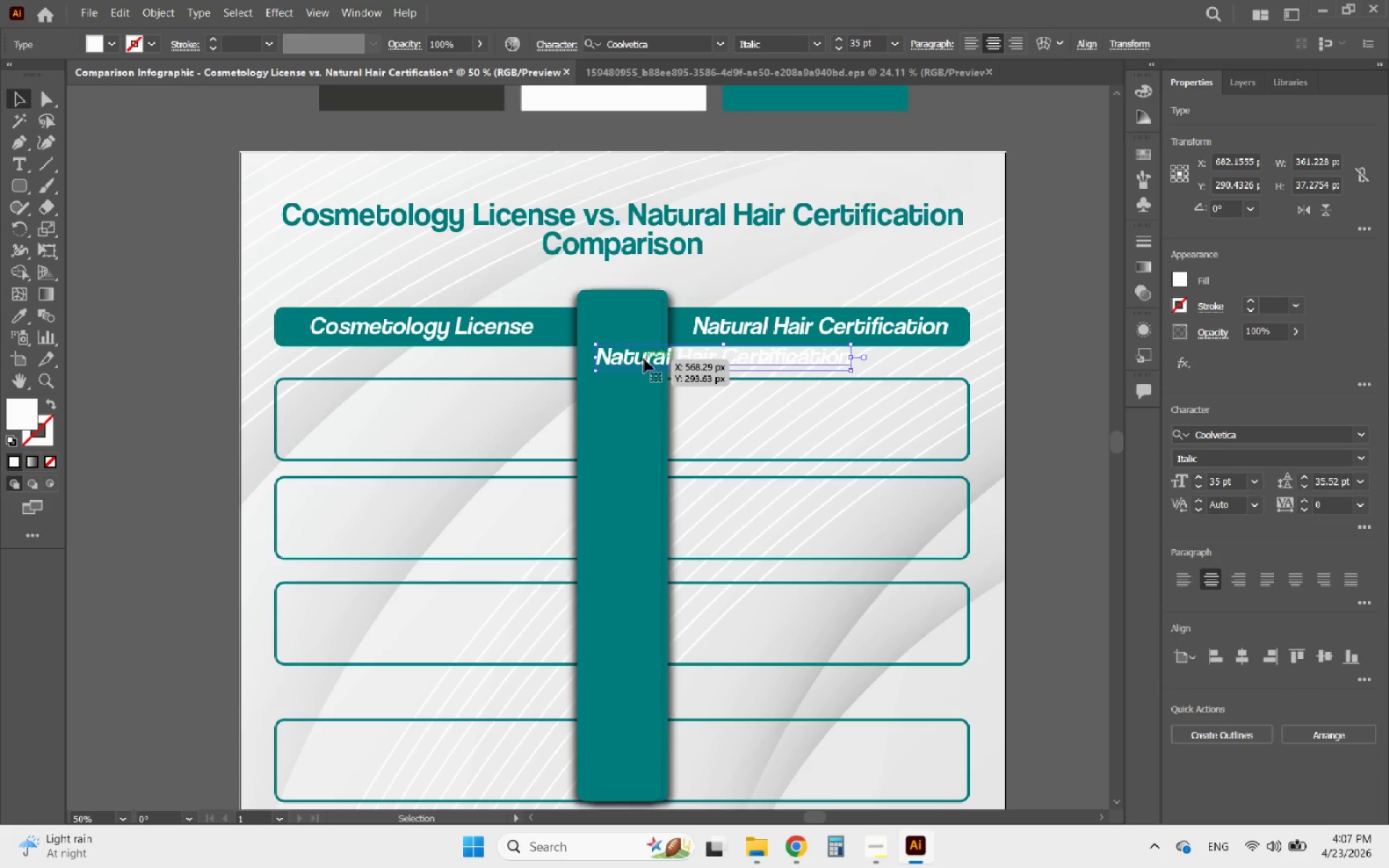 
double_click([644, 359])
 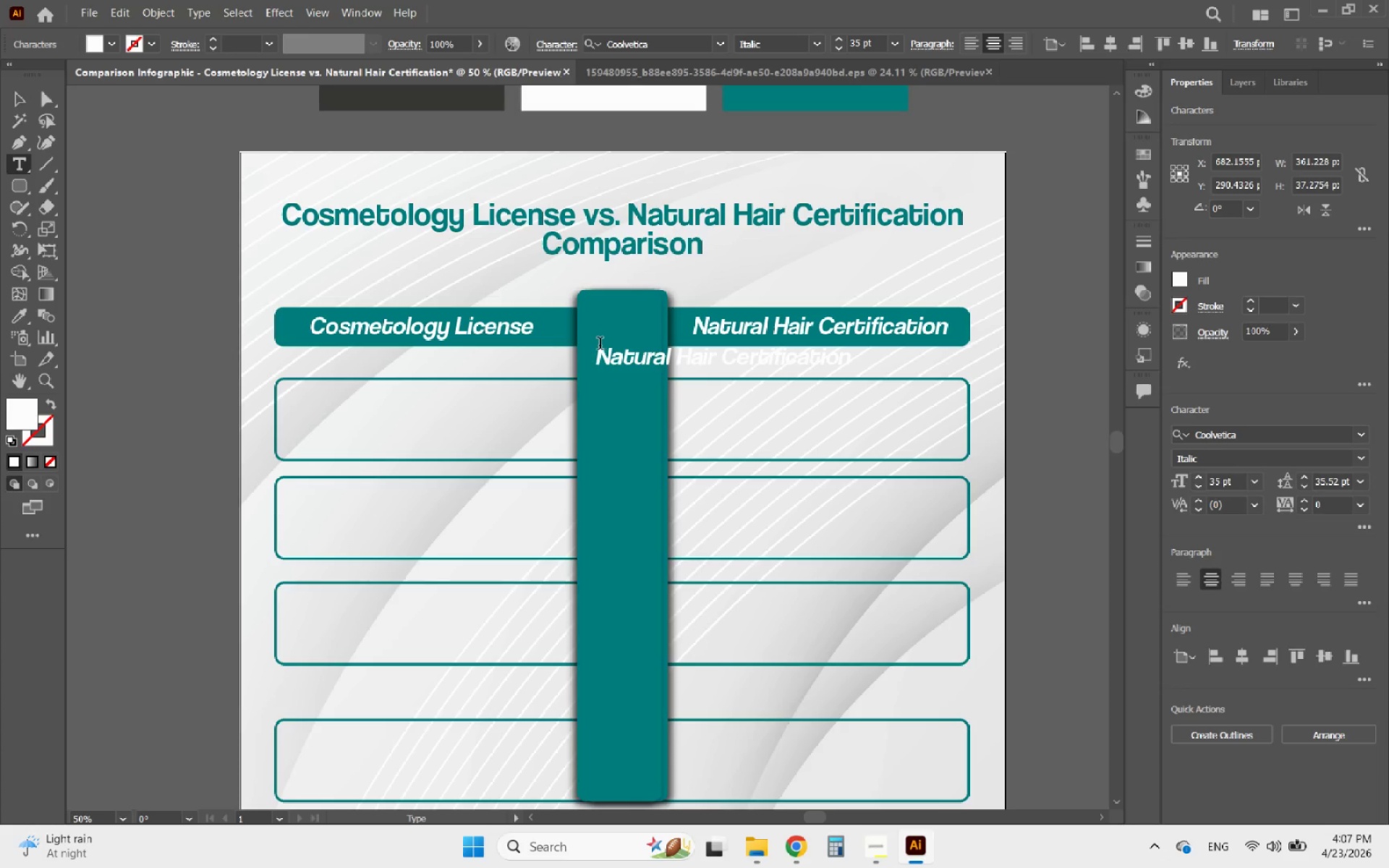 
left_click_drag(start_coordinate=[598, 346], to_coordinate=[1040, 399])
 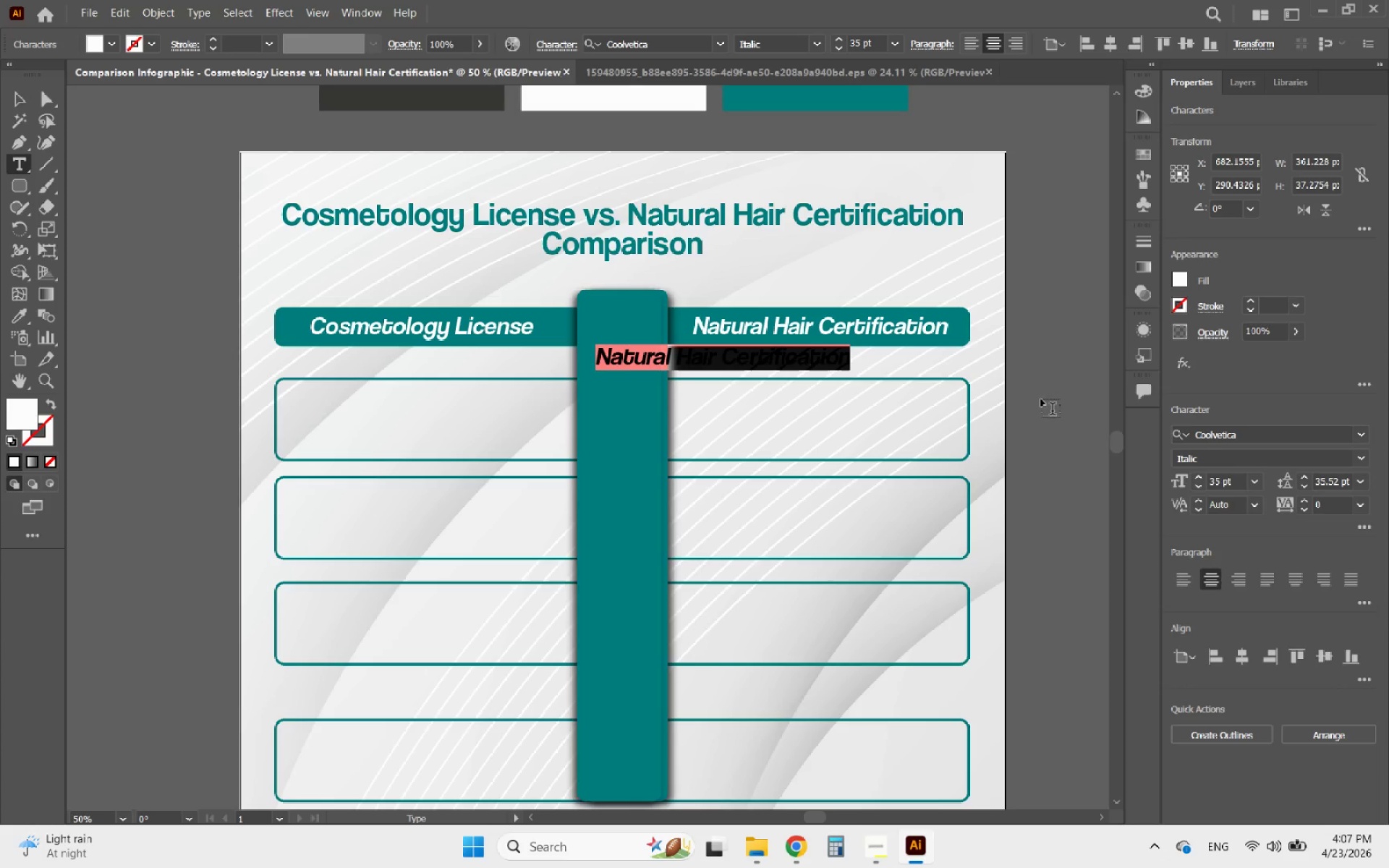 
type(Vs)
 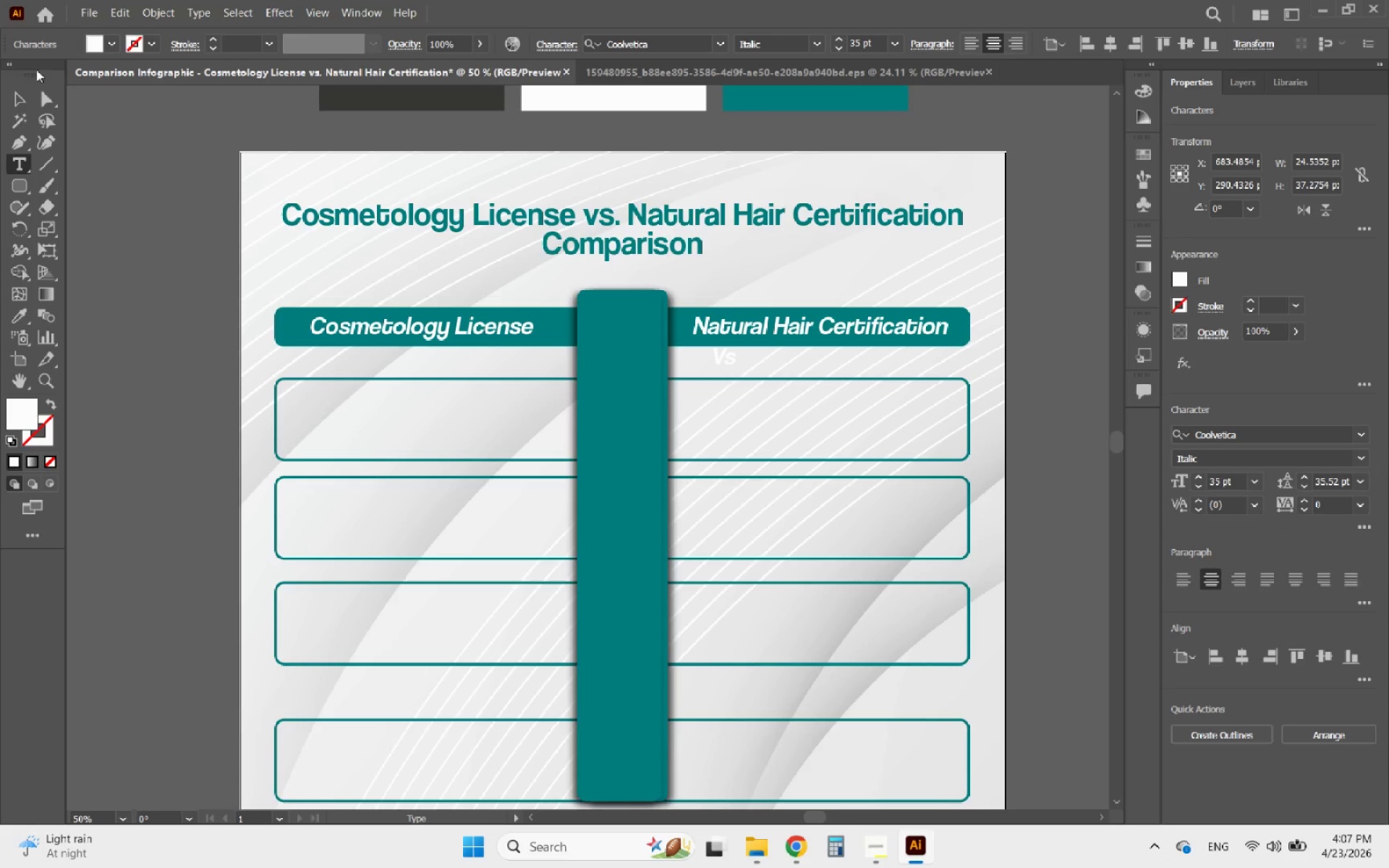 
left_click([15, 98])
 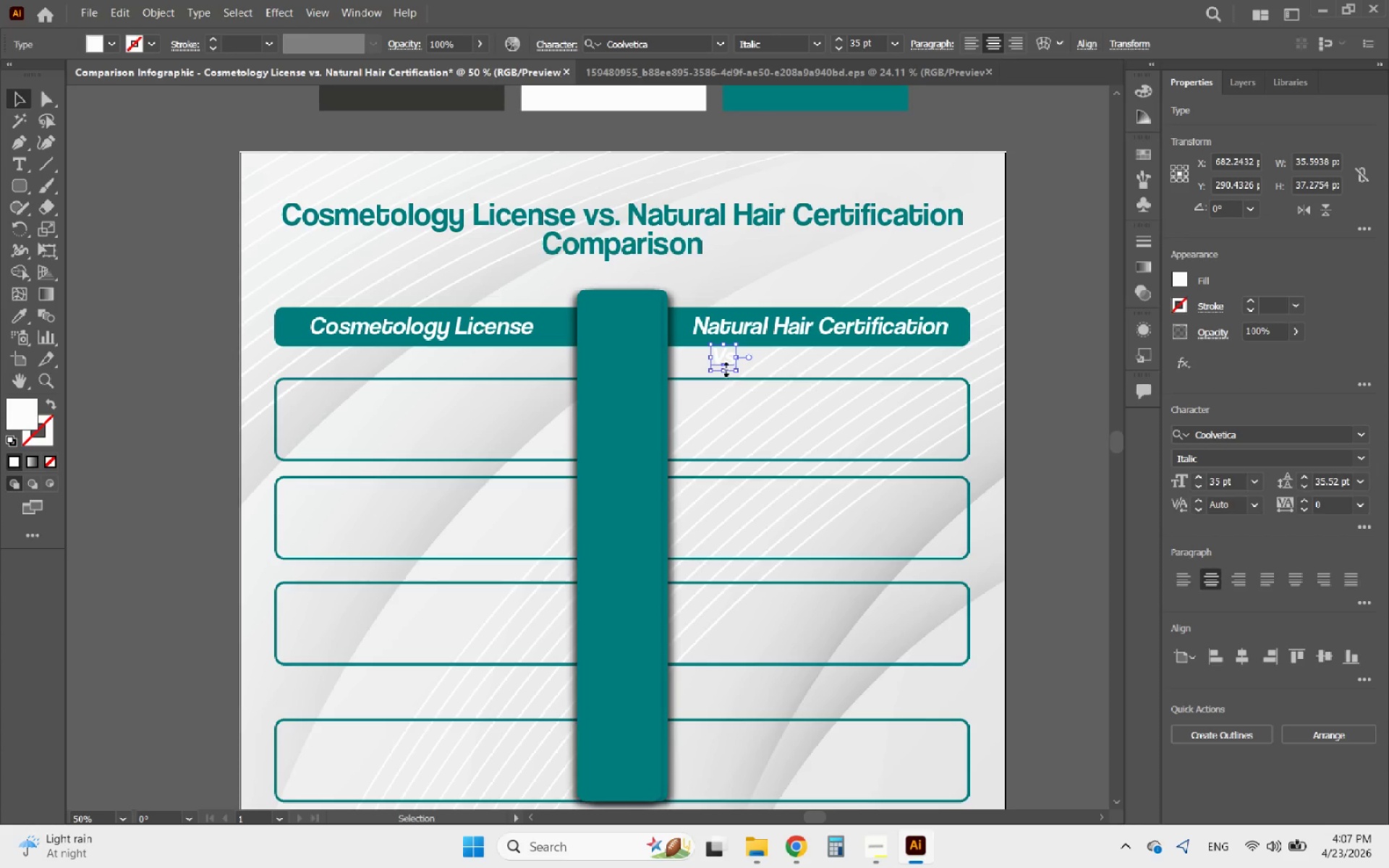 
left_click_drag(start_coordinate=[724, 360], to_coordinate=[629, 326])
 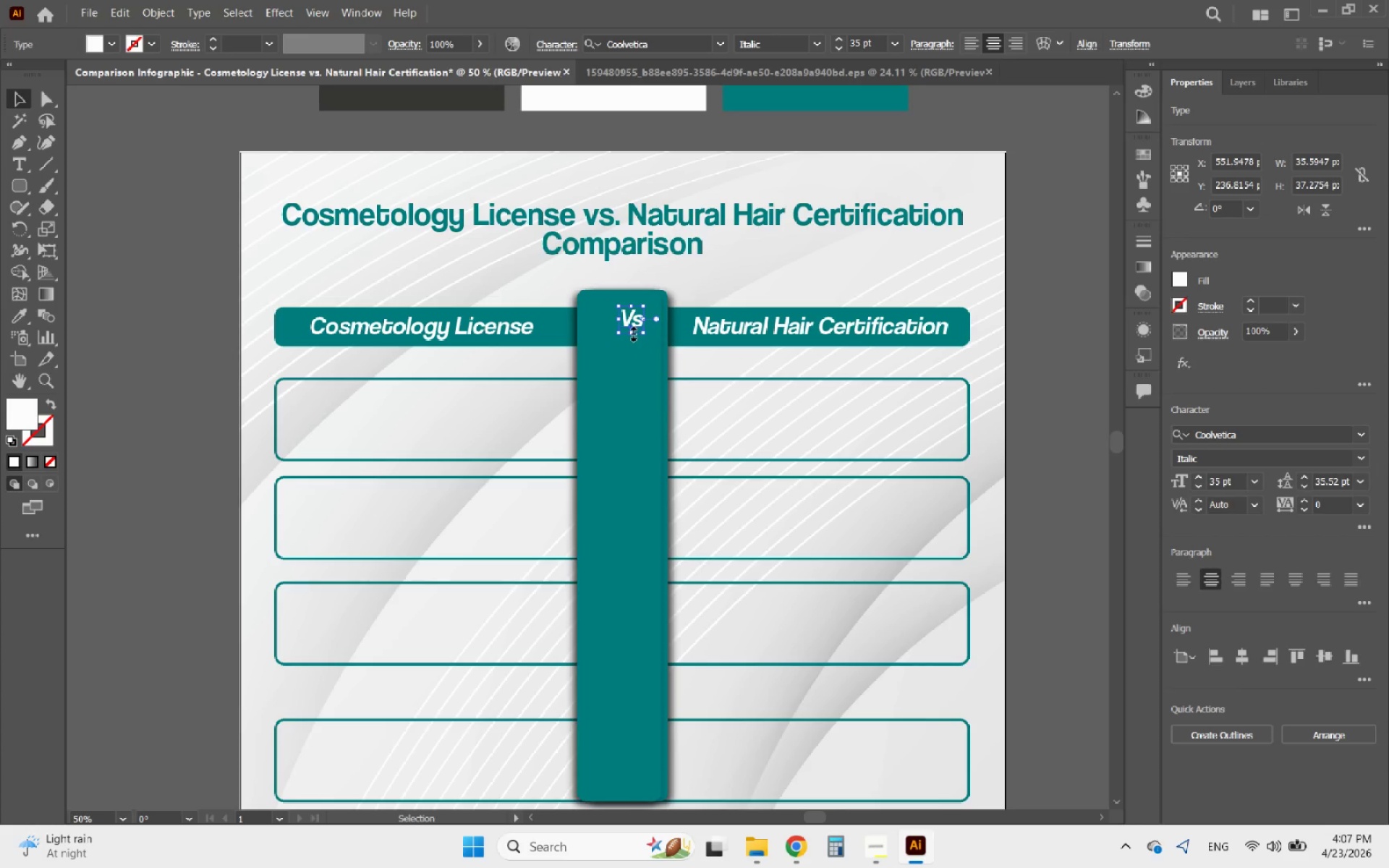 
hold_key(key=ShiftLeft, duration=0.98)
left_click_drag(start_coordinate=[632, 332], to_coordinate=[604, 354])
 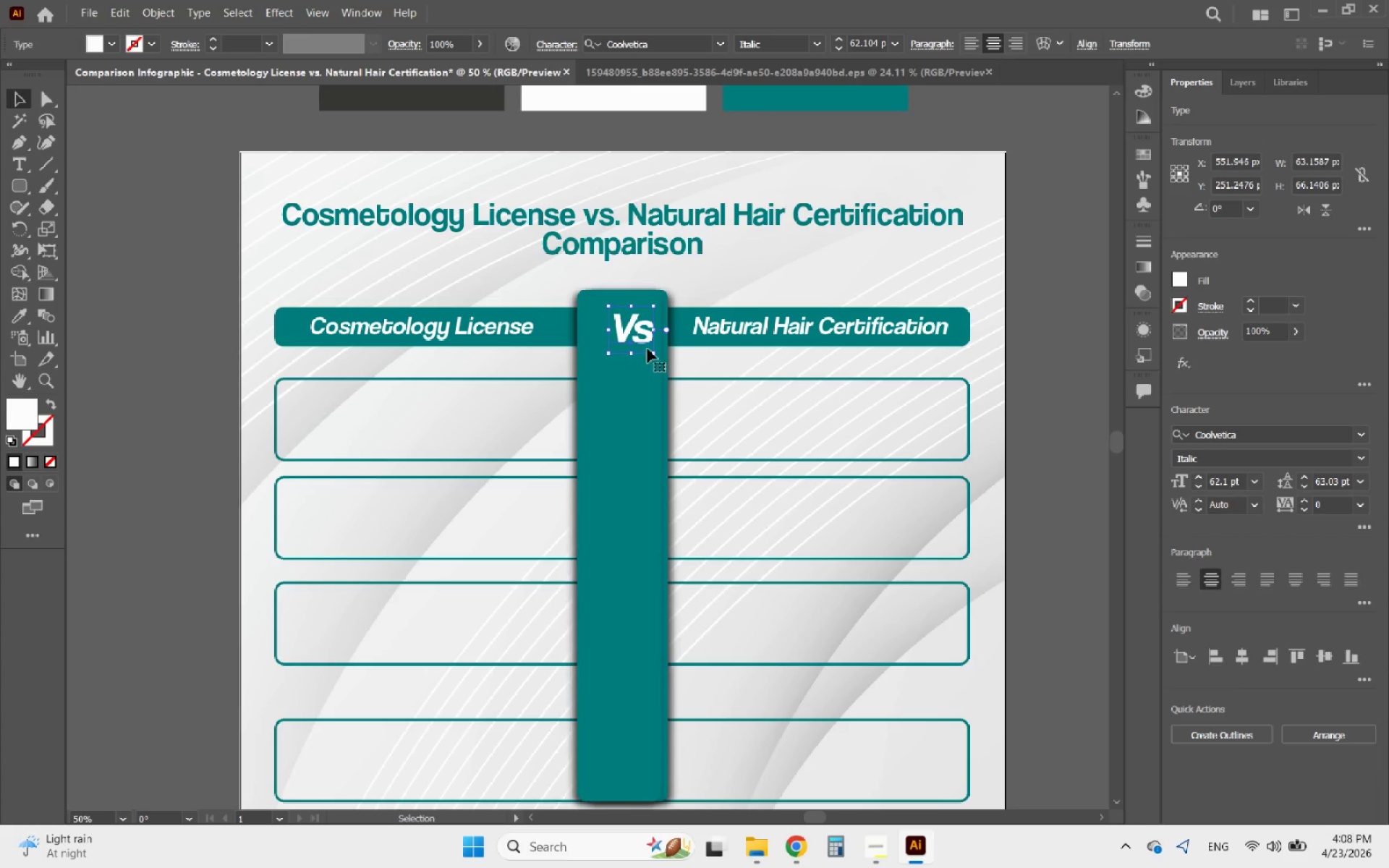 
hold_key(key=AltLeft, duration=0.39)
scroll: coordinate [655, 331], scroll_direction: up, amount: 3.0
 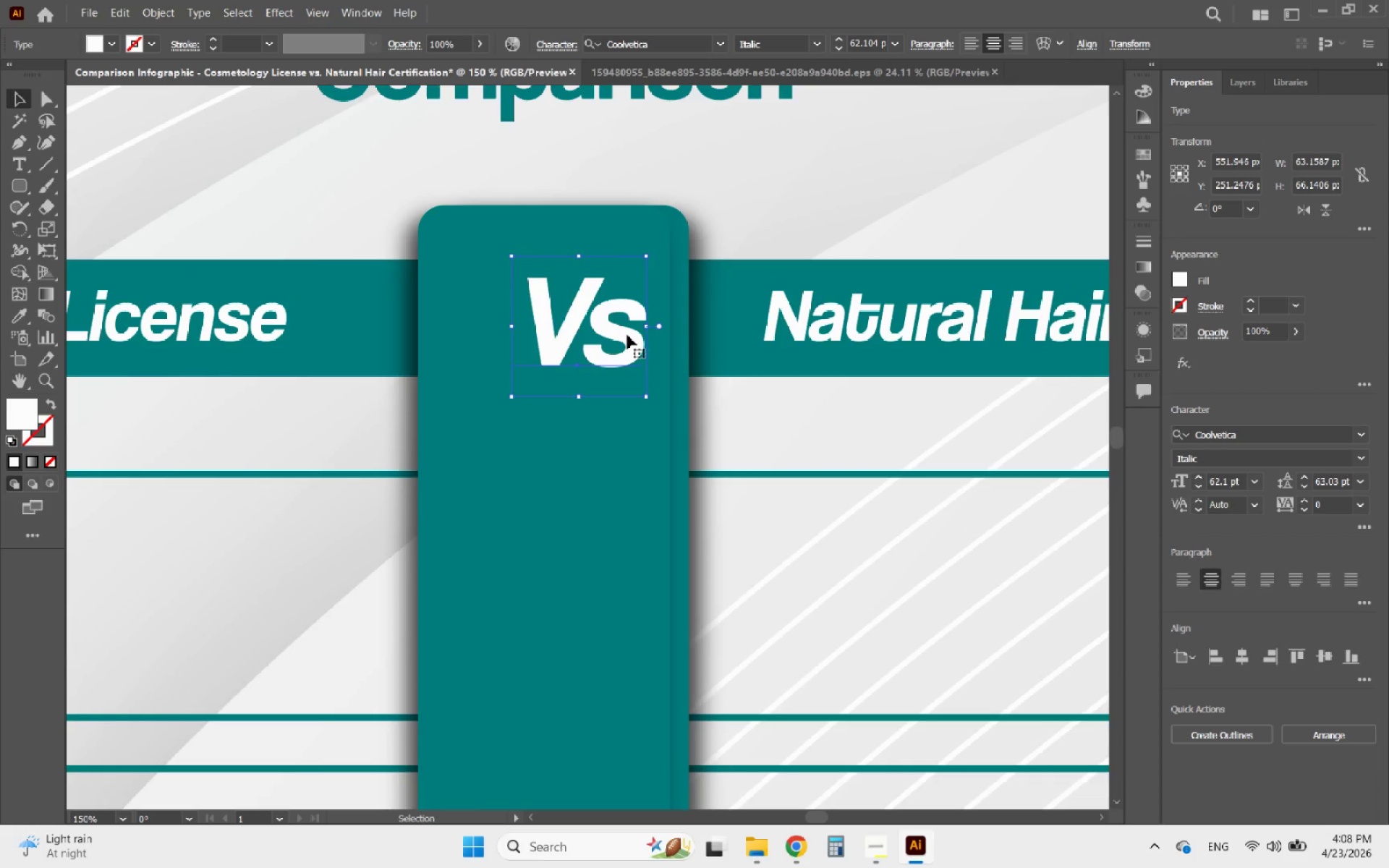 
left_click_drag(start_coordinate=[626, 335], to_coordinate=[595, 330])
 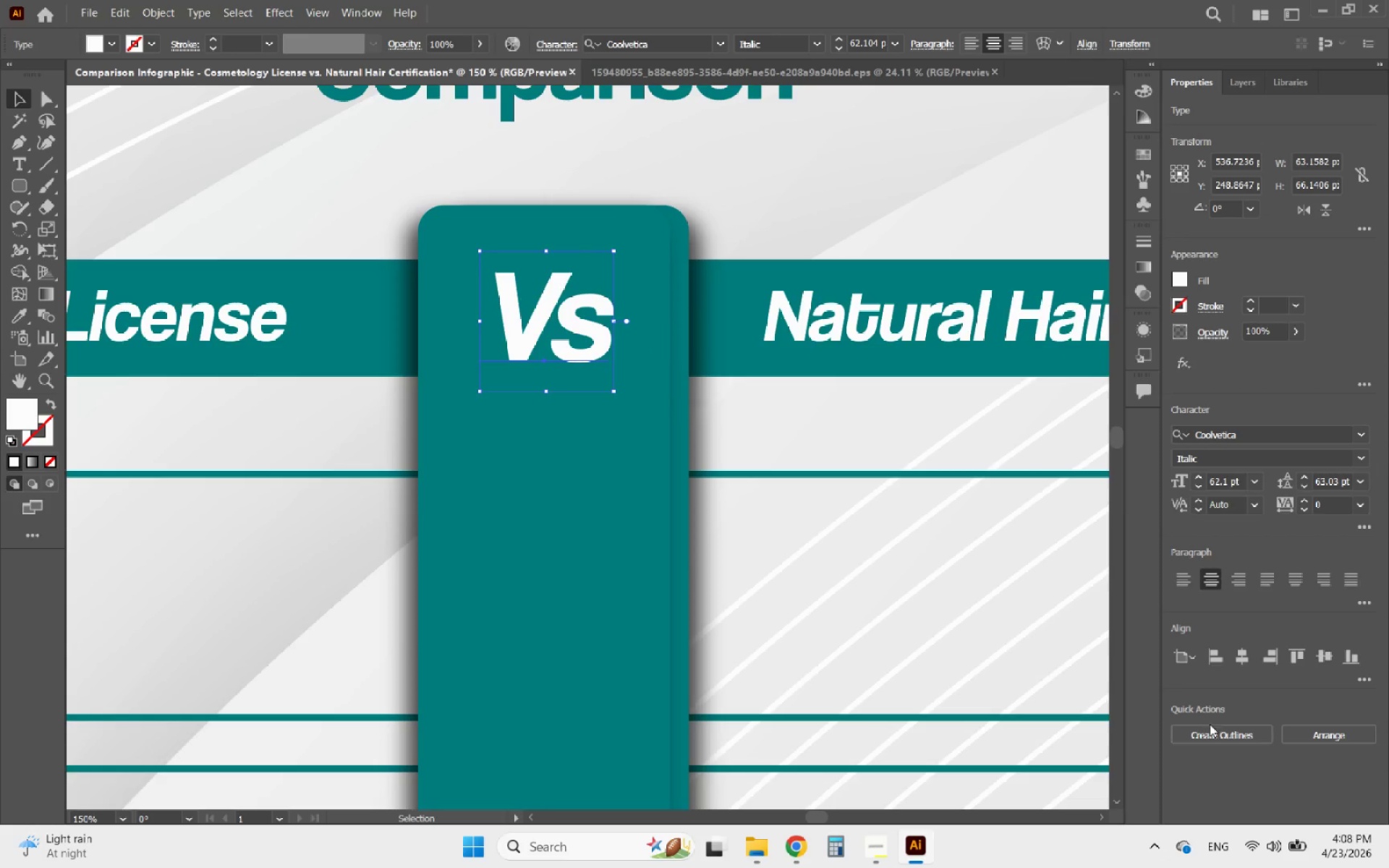 
left_click([1225, 737])
 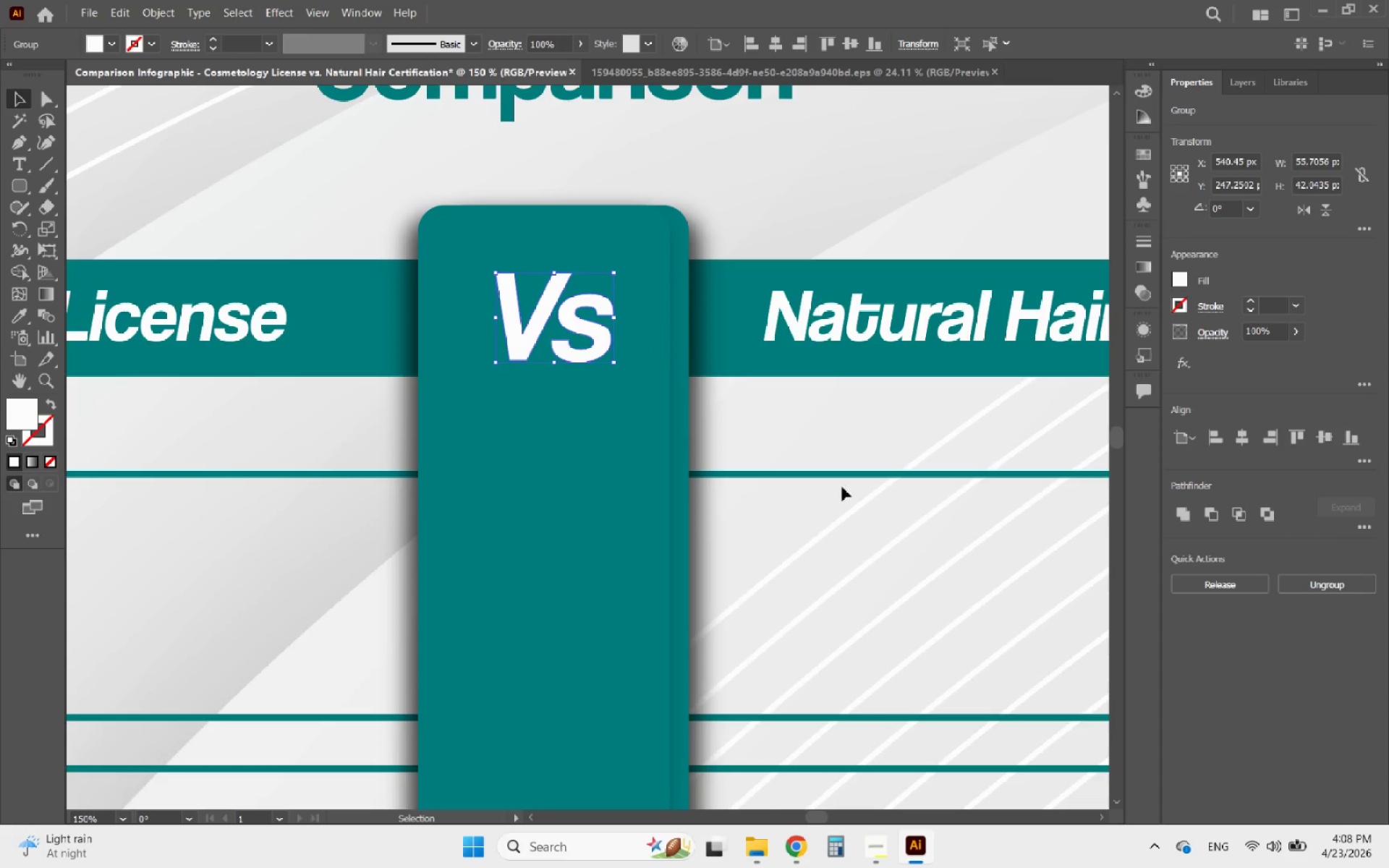 
hold_key(key=AltLeft, duration=0.47)
scroll: coordinate [715, 393], scroll_direction: down, amount: 4.0
 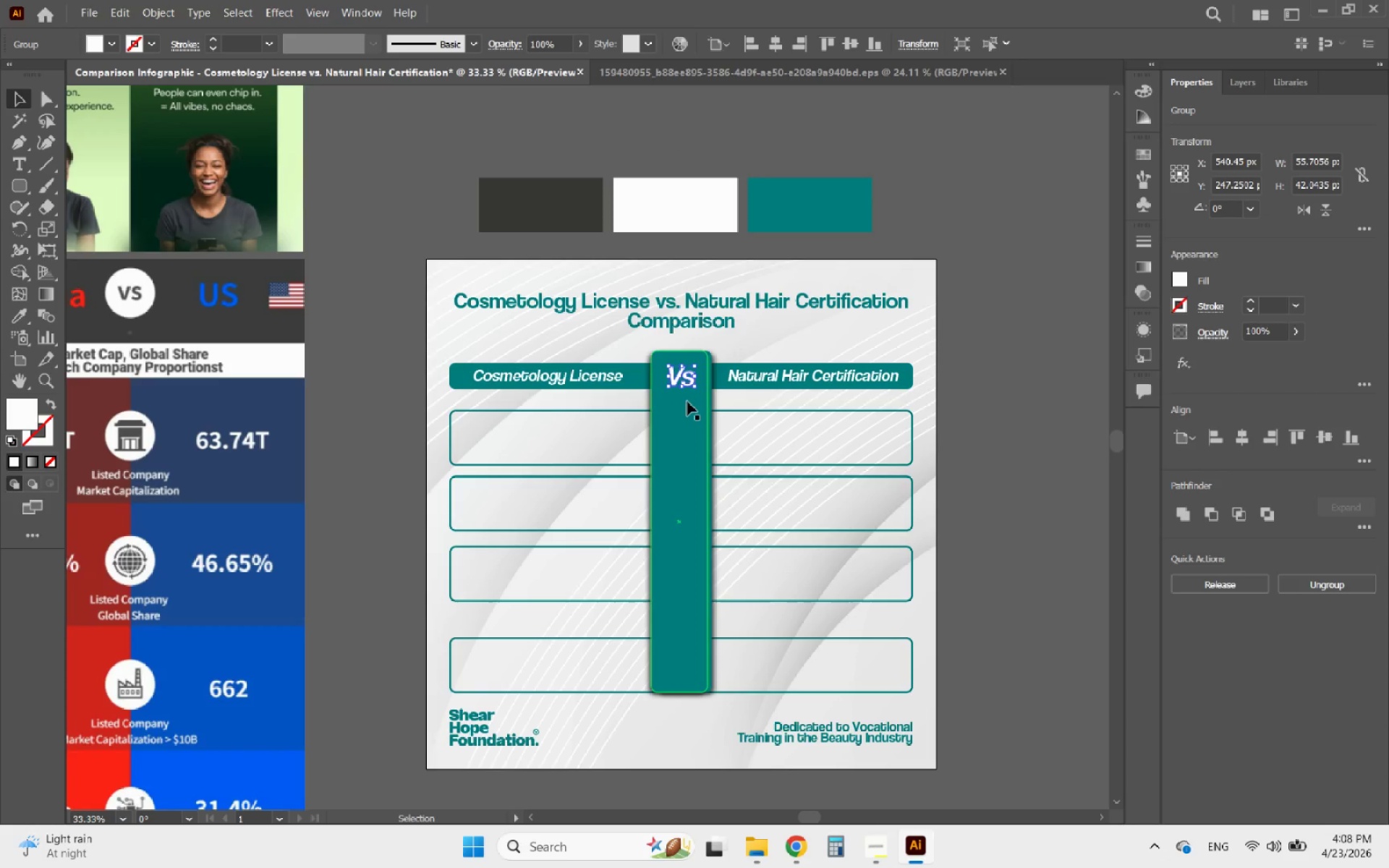 
hold_key(key=ShiftLeft, duration=0.41)
left_click([687, 401])
 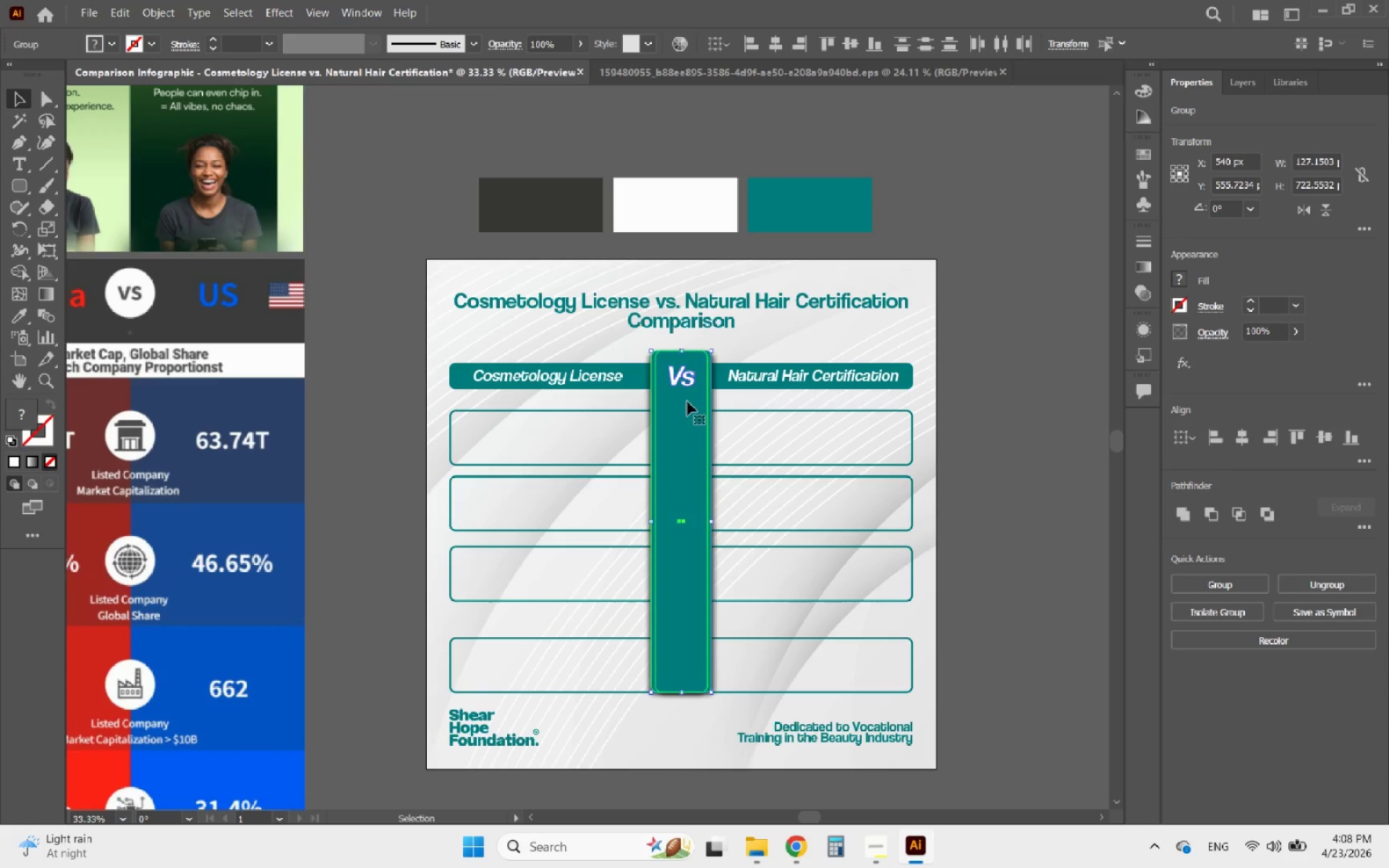 
left_click([687, 401])
 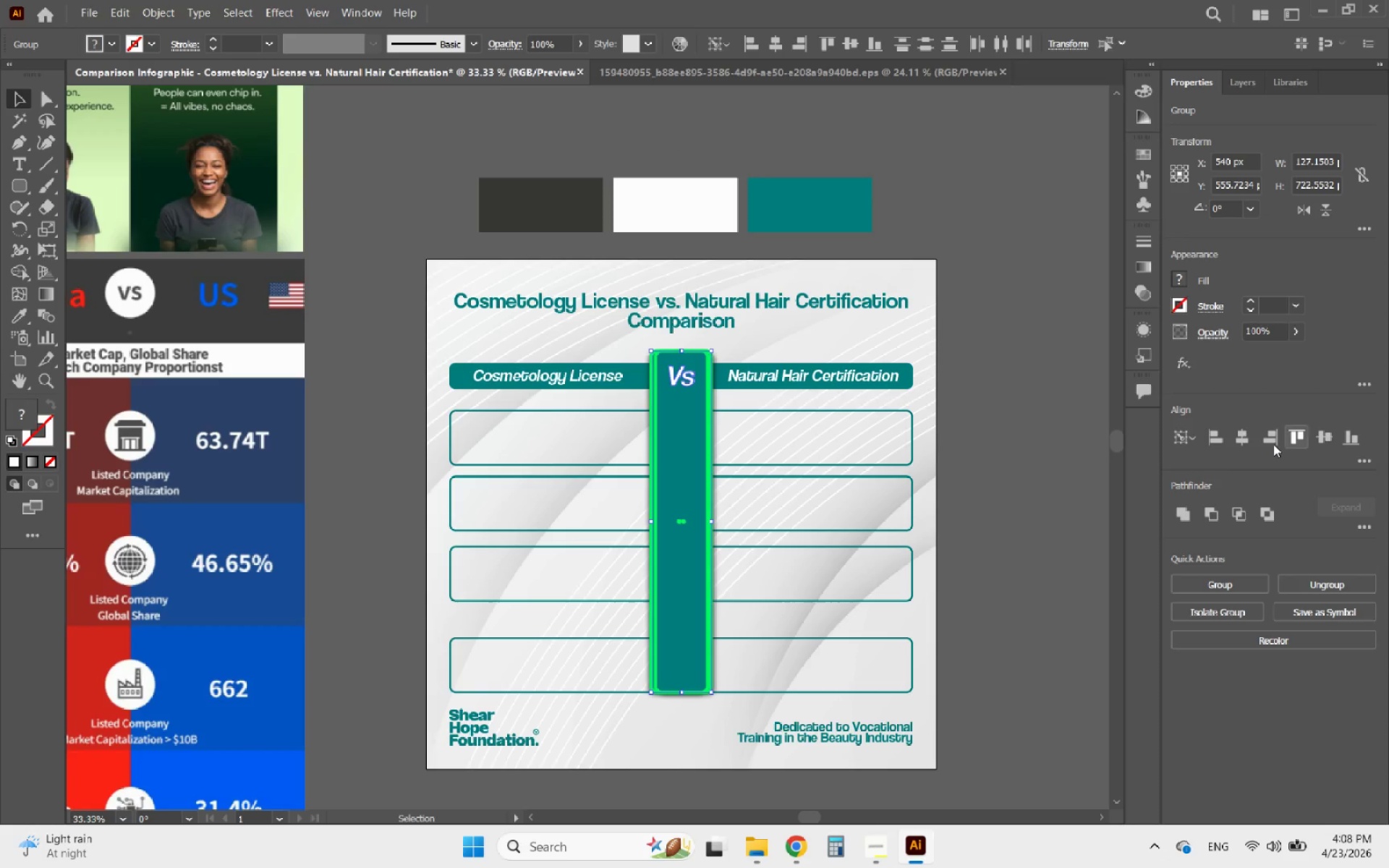 
left_click([982, 395])
 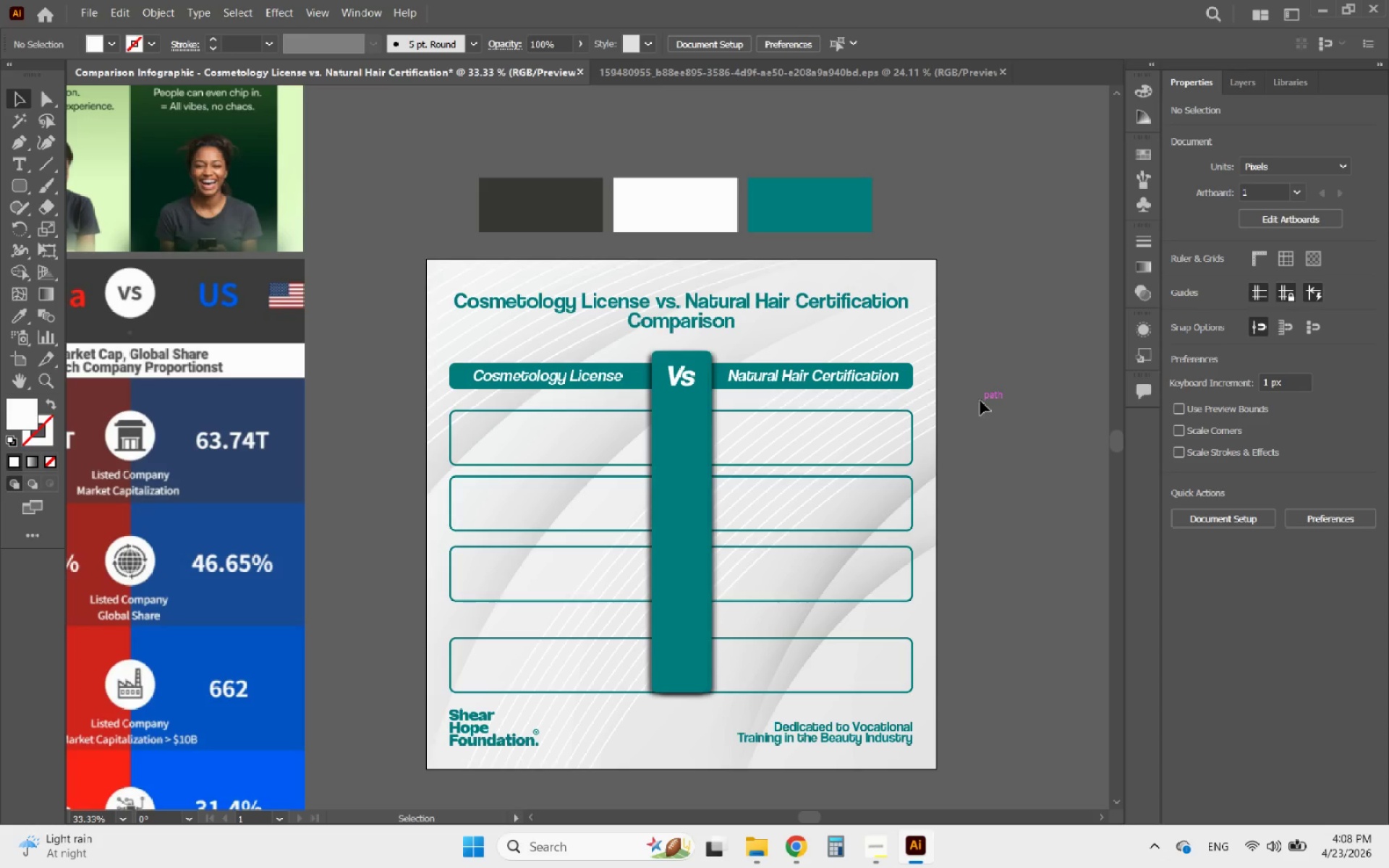 
hold_key(key=AltLeft, duration=0.95)
scroll: coordinate [638, 399], scroll_direction: up, amount: 1.0
 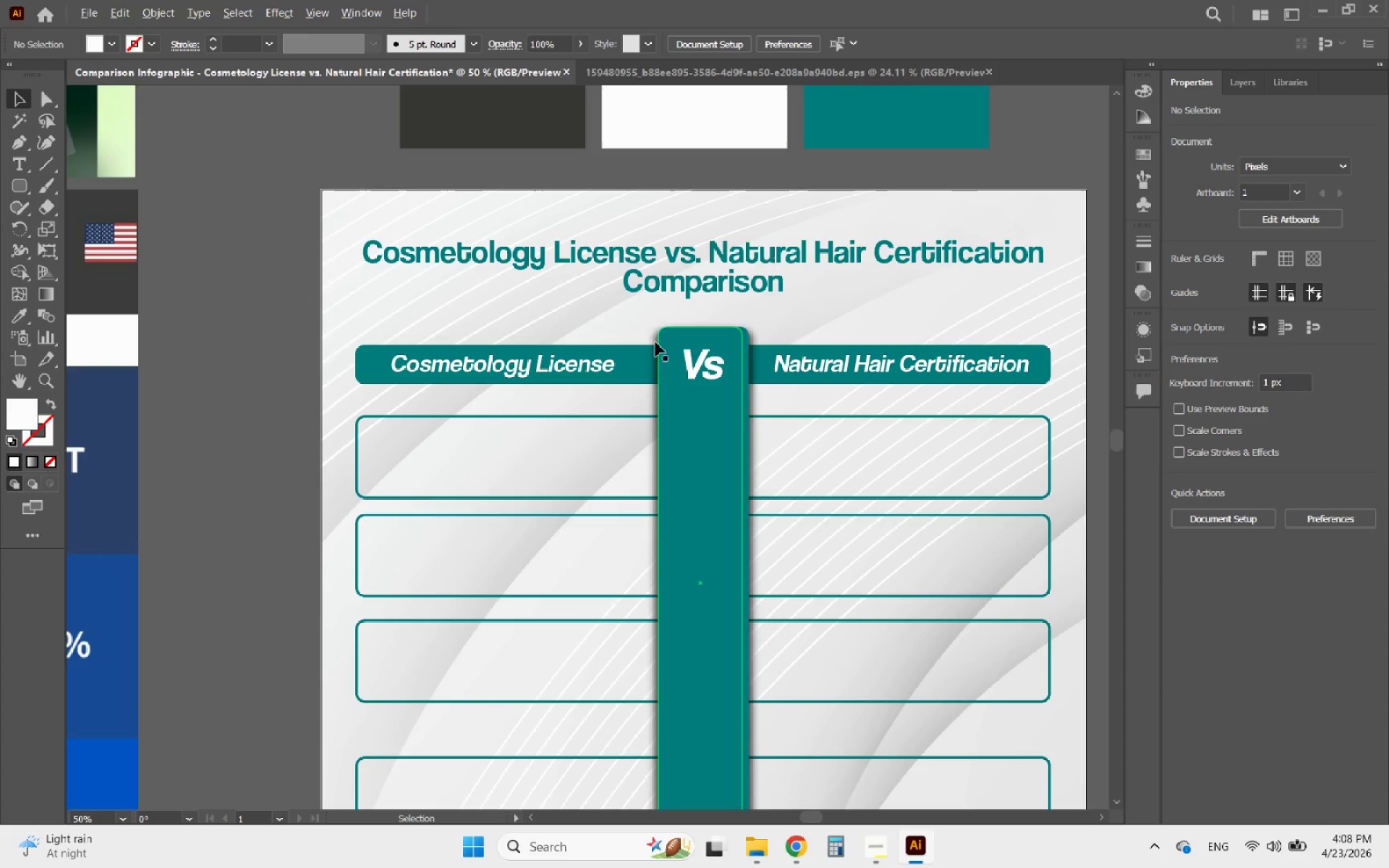 
hold_key(key=AltLeft, duration=0.5)
scroll: coordinate [535, 299], scroll_direction: down, amount: 2.0
 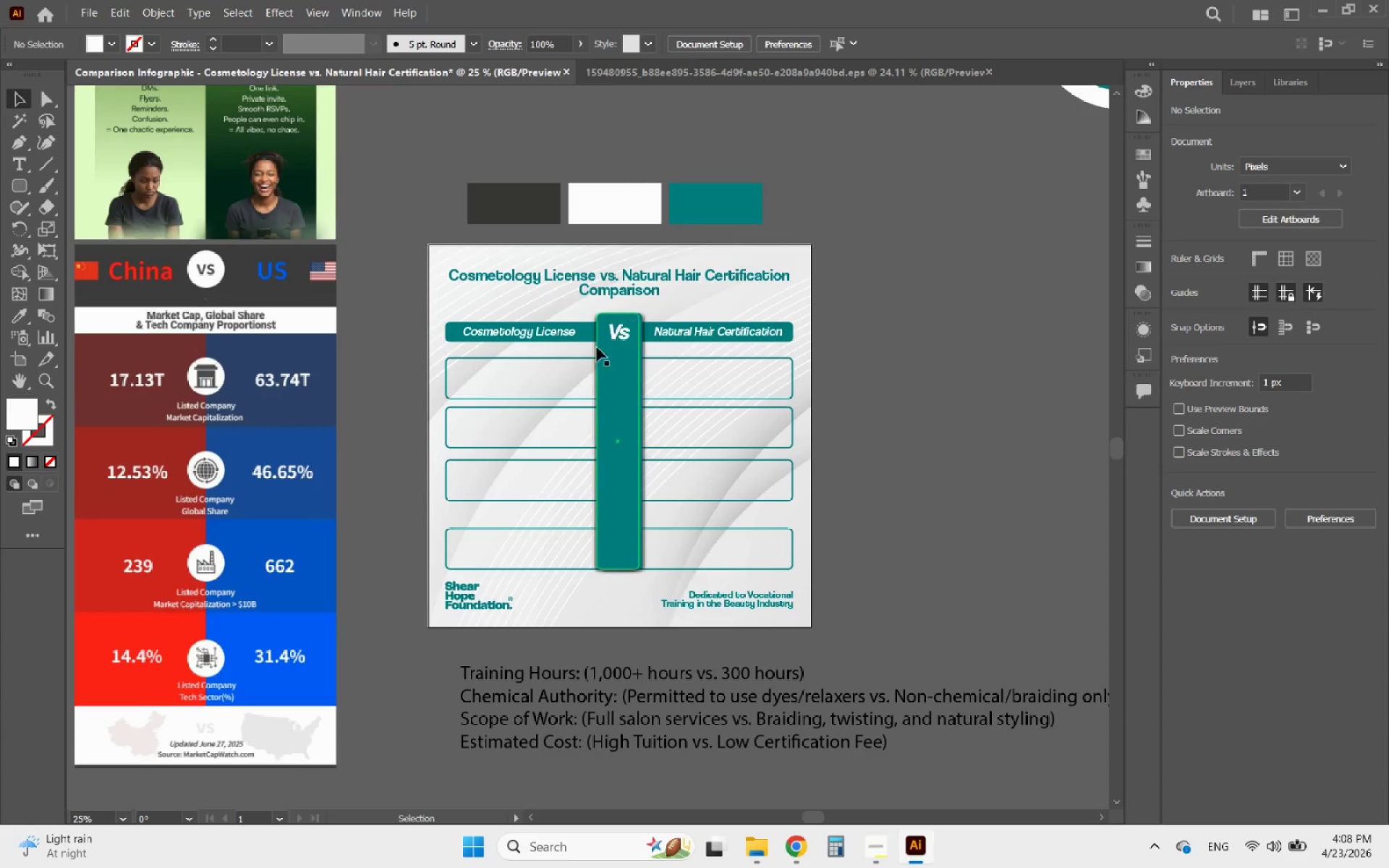 
hold_key(key=AltLeft, duration=1.66)
left_click([537, 336])
 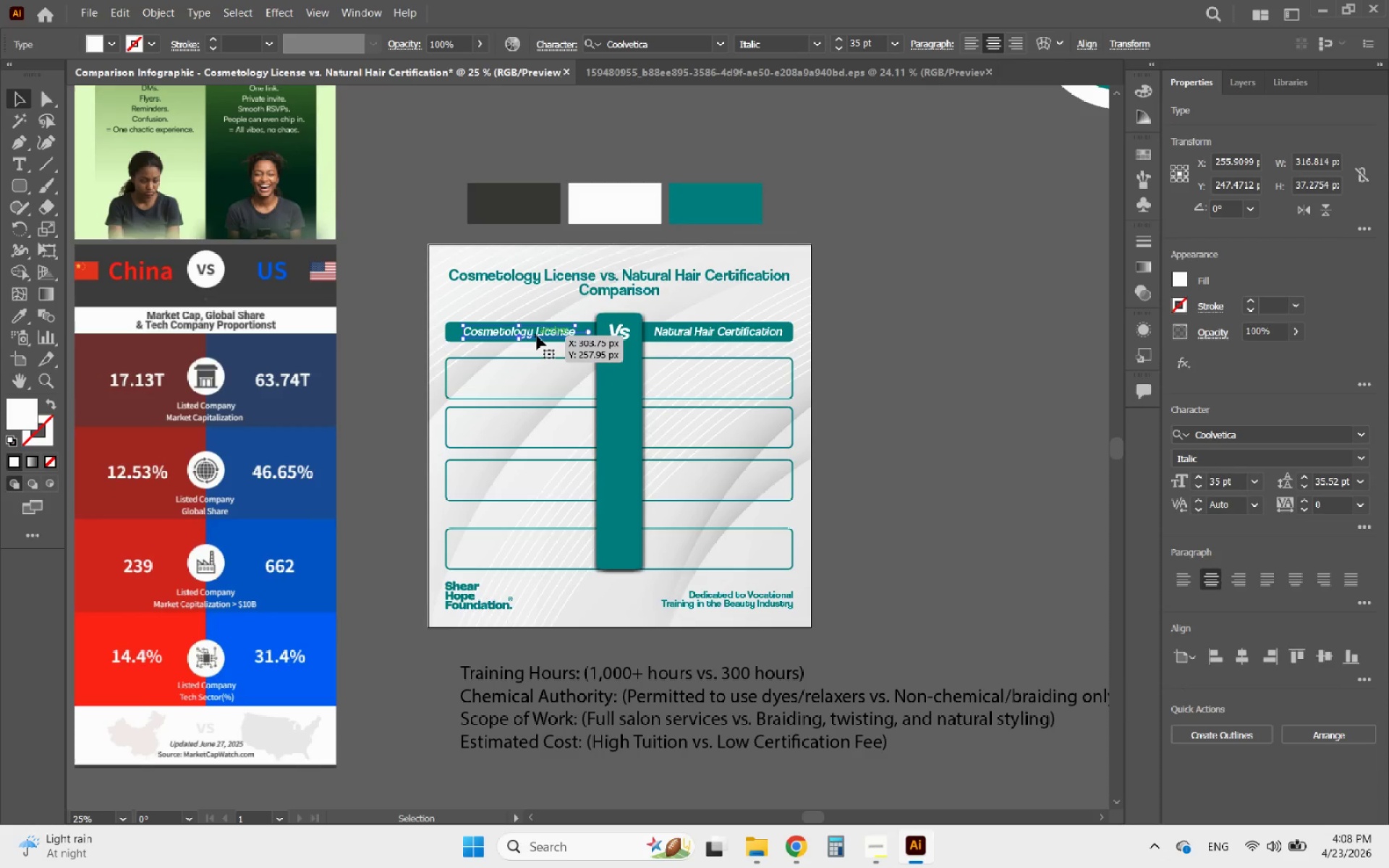 
hold_key(key=AltLeft, duration=1.78)
left_click_drag(start_coordinate=[537, 336], to_coordinate=[530, 377])
 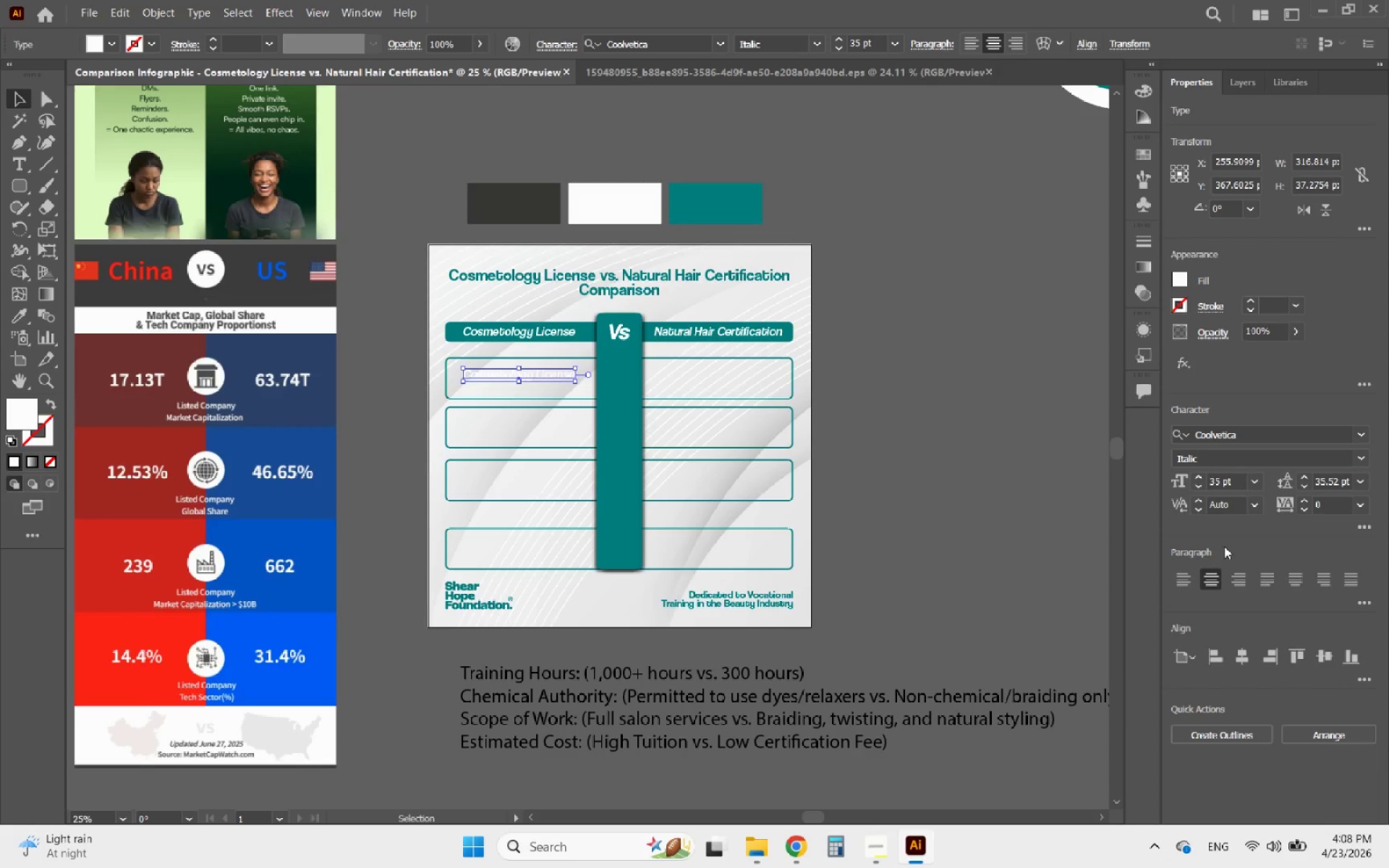 
hold_key(key=ShiftLeft, duration=0.73)
 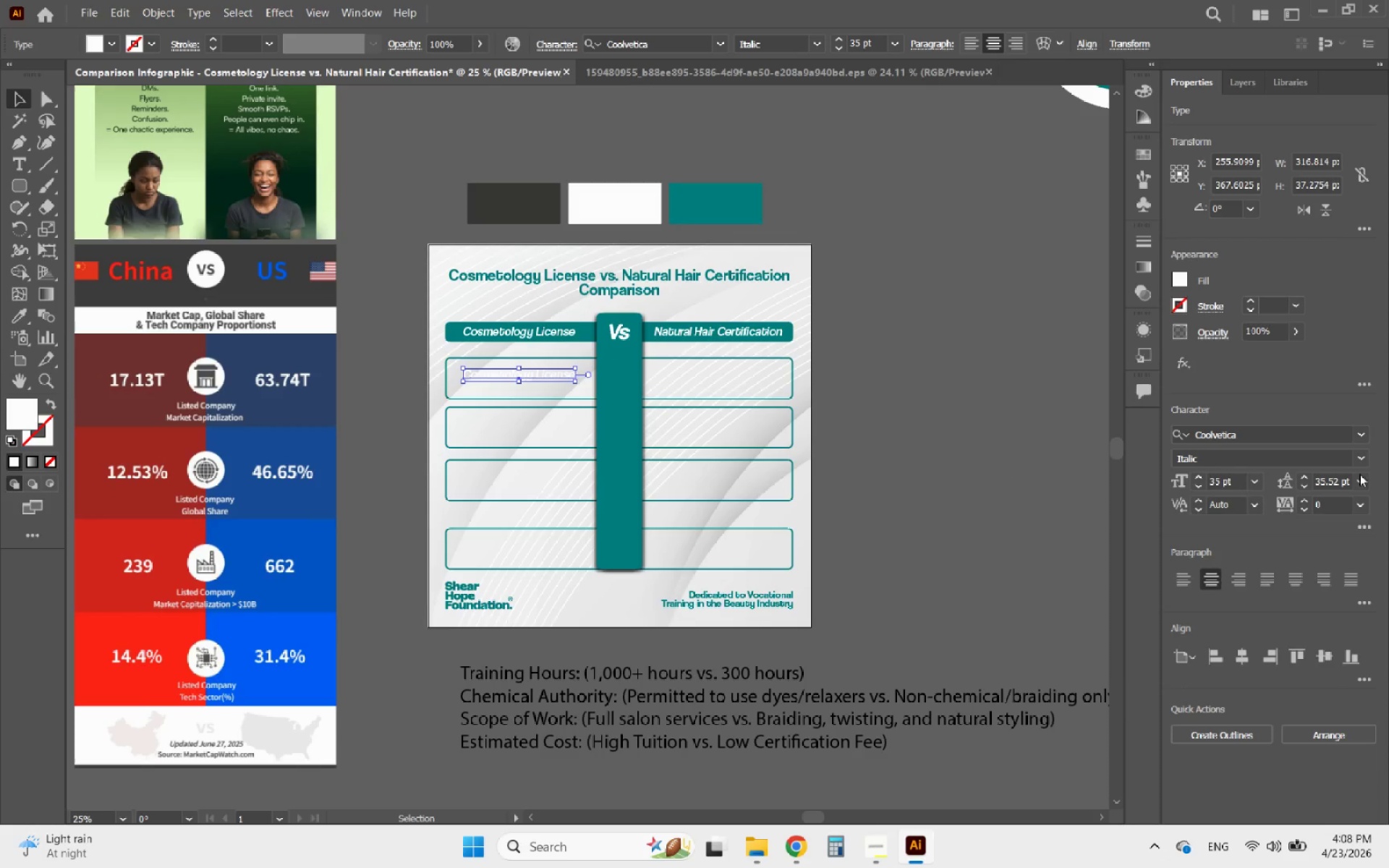 
left_click([1367, 459])
 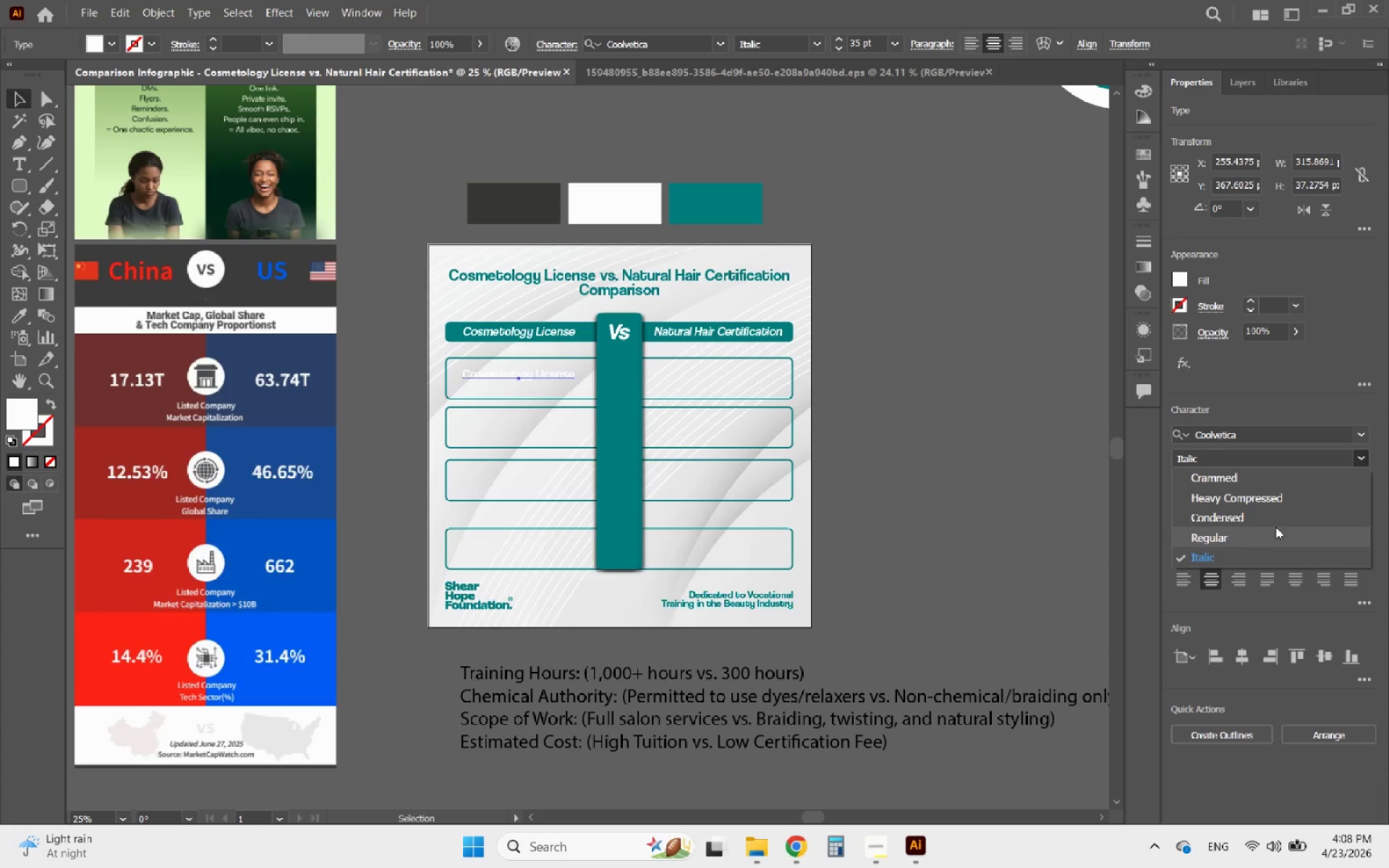 
left_click([1273, 523])
 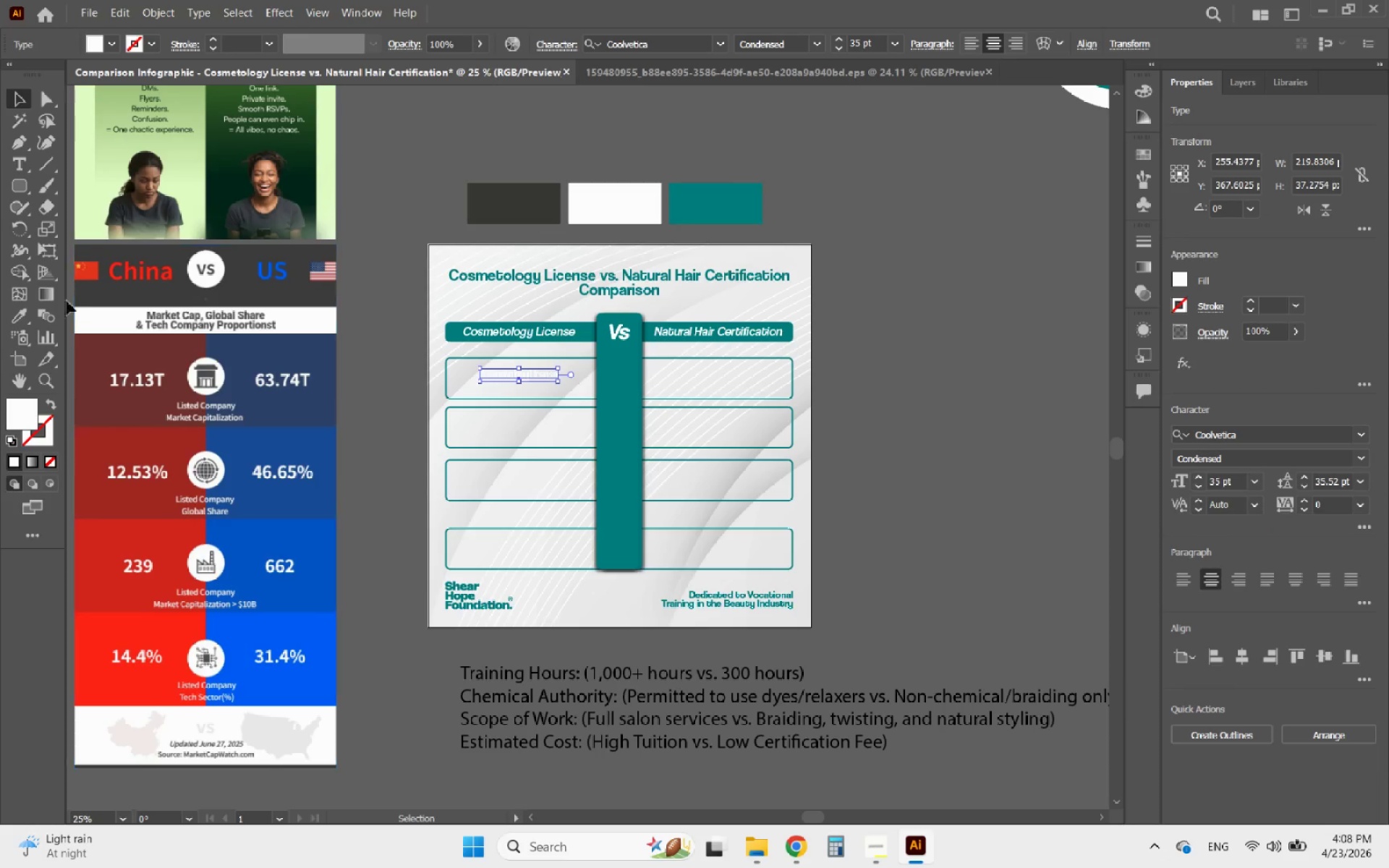 
left_click([20, 322])
 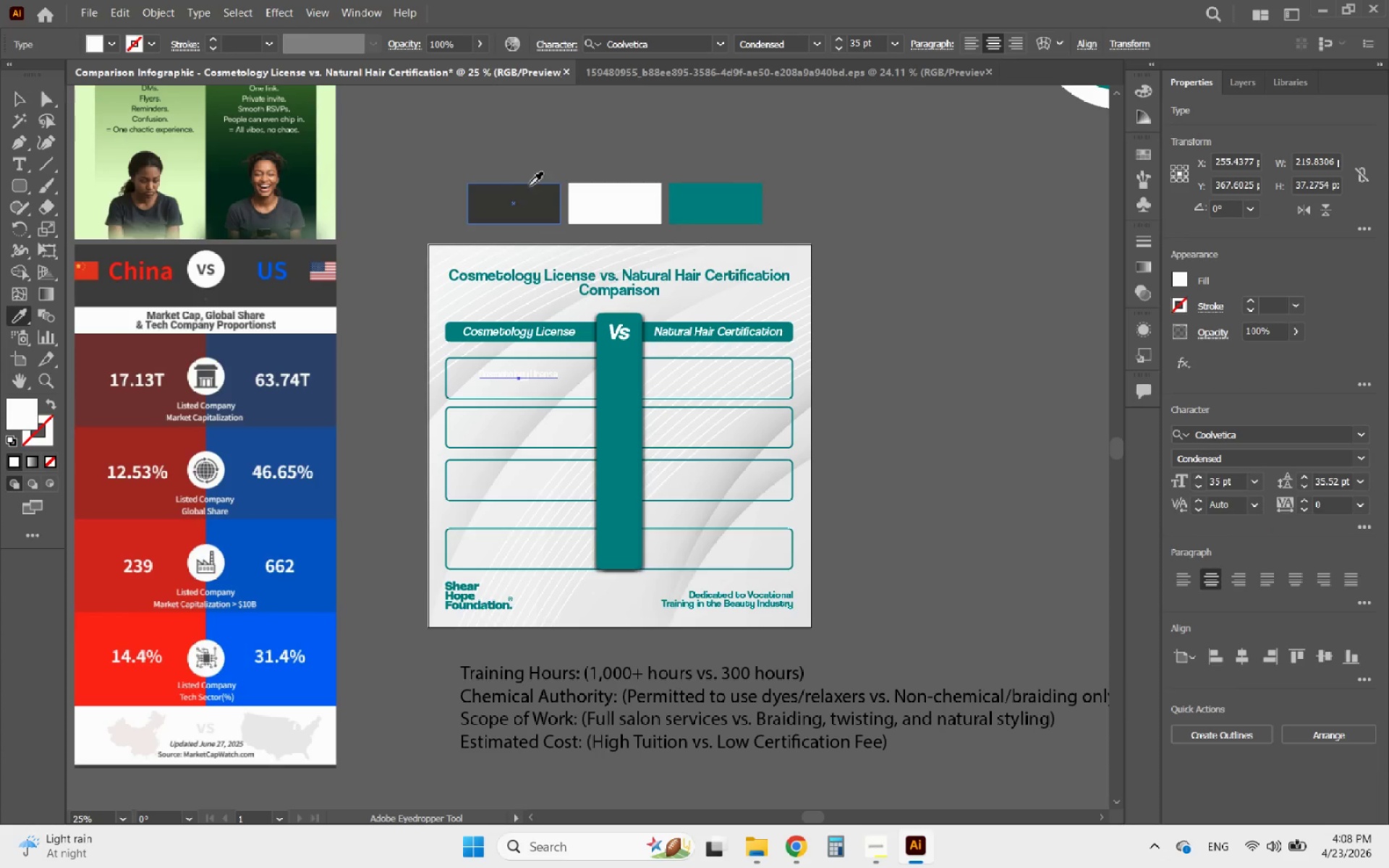 
left_click([530, 186])
 